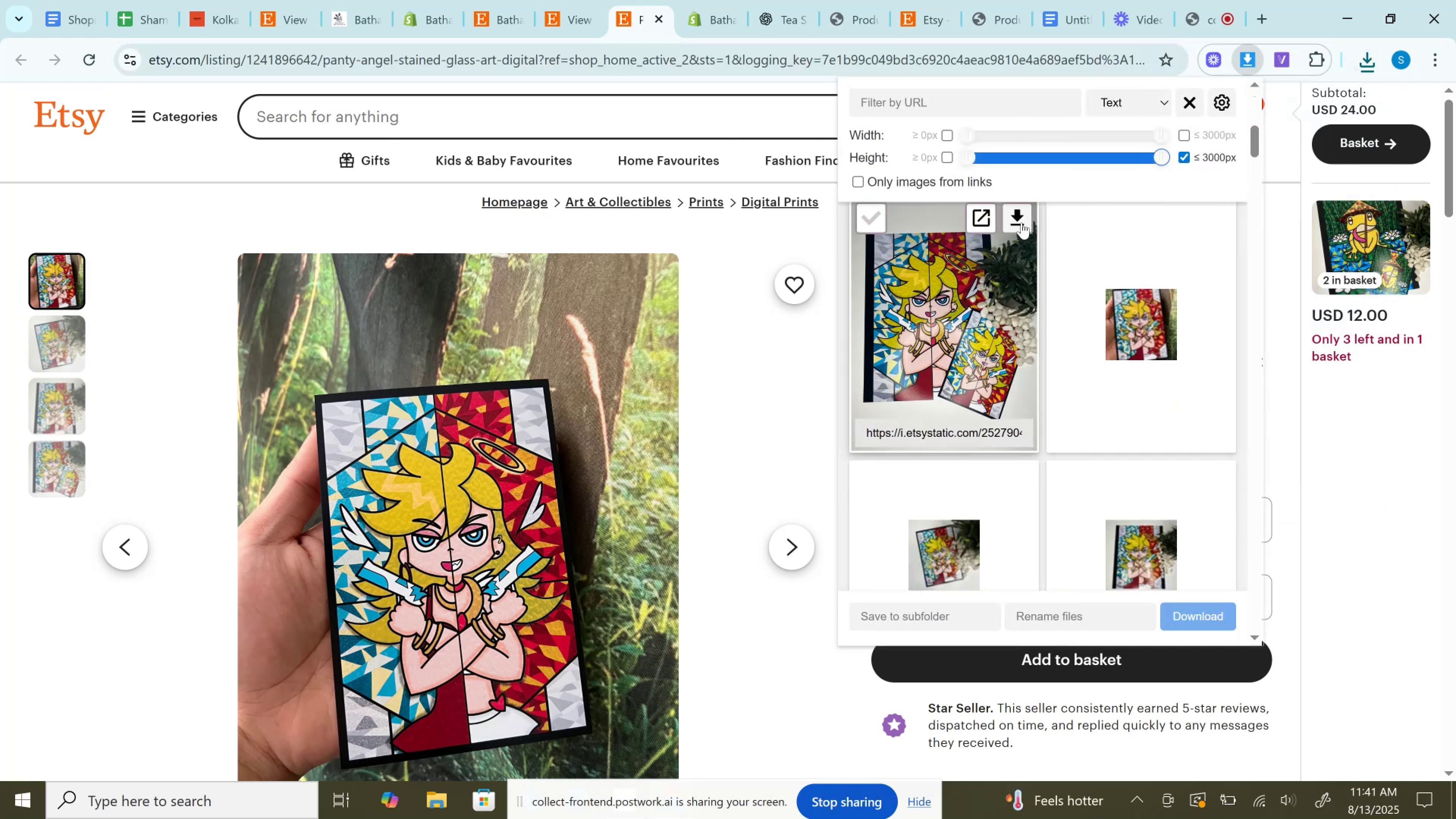 
left_click([1021, 223])
 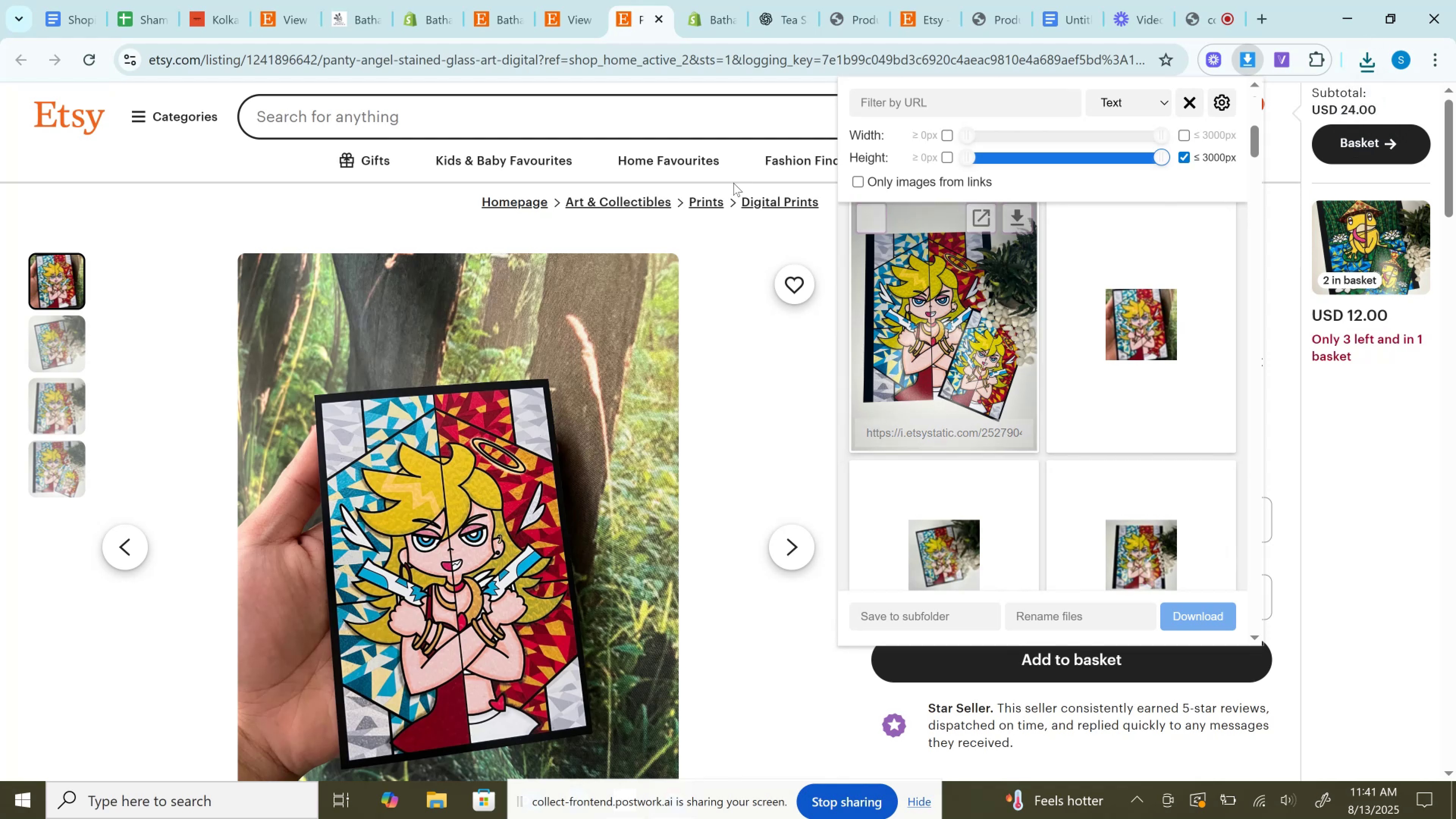 
left_click([722, 0])
 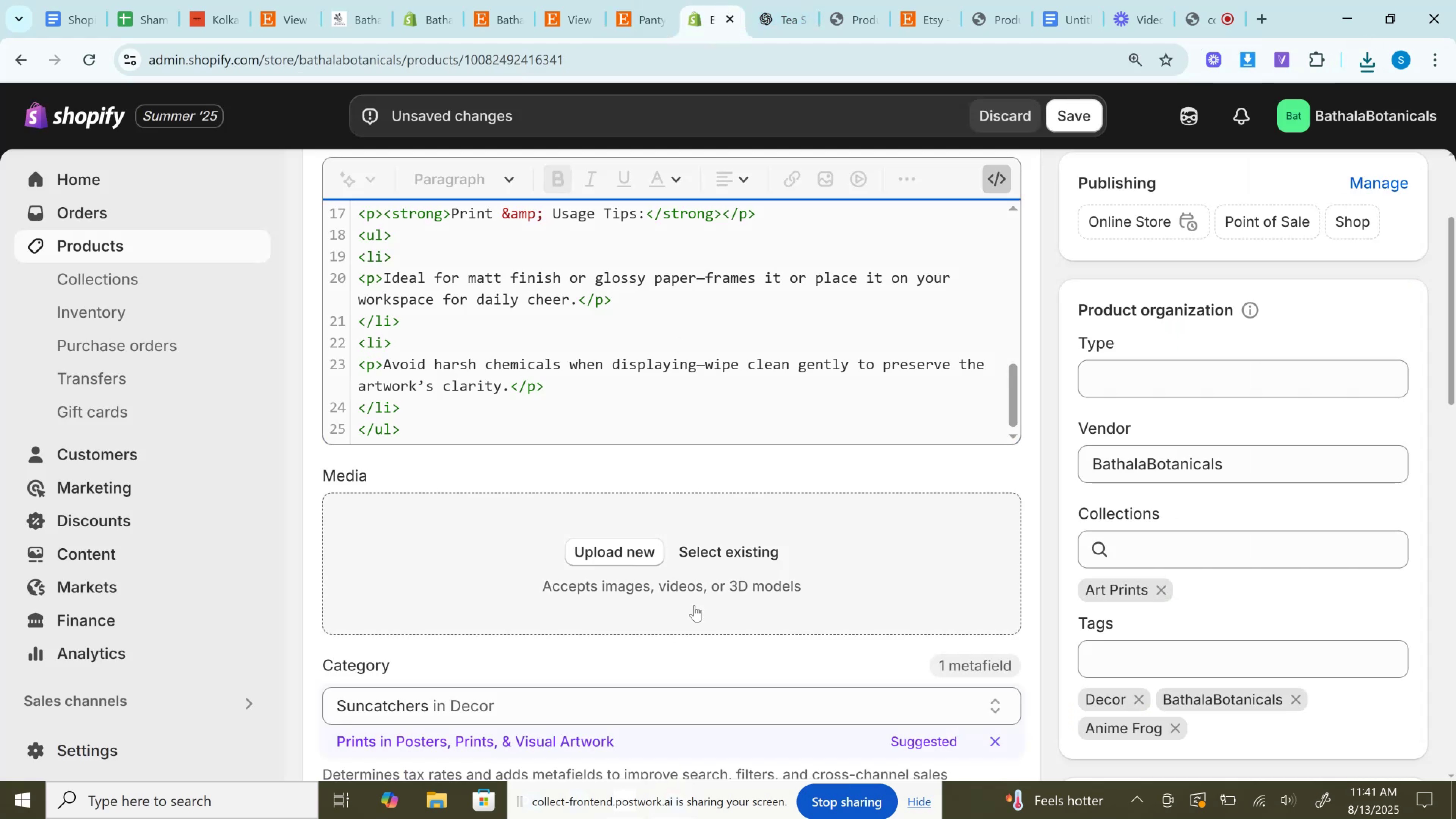 
left_click([614, 541])
 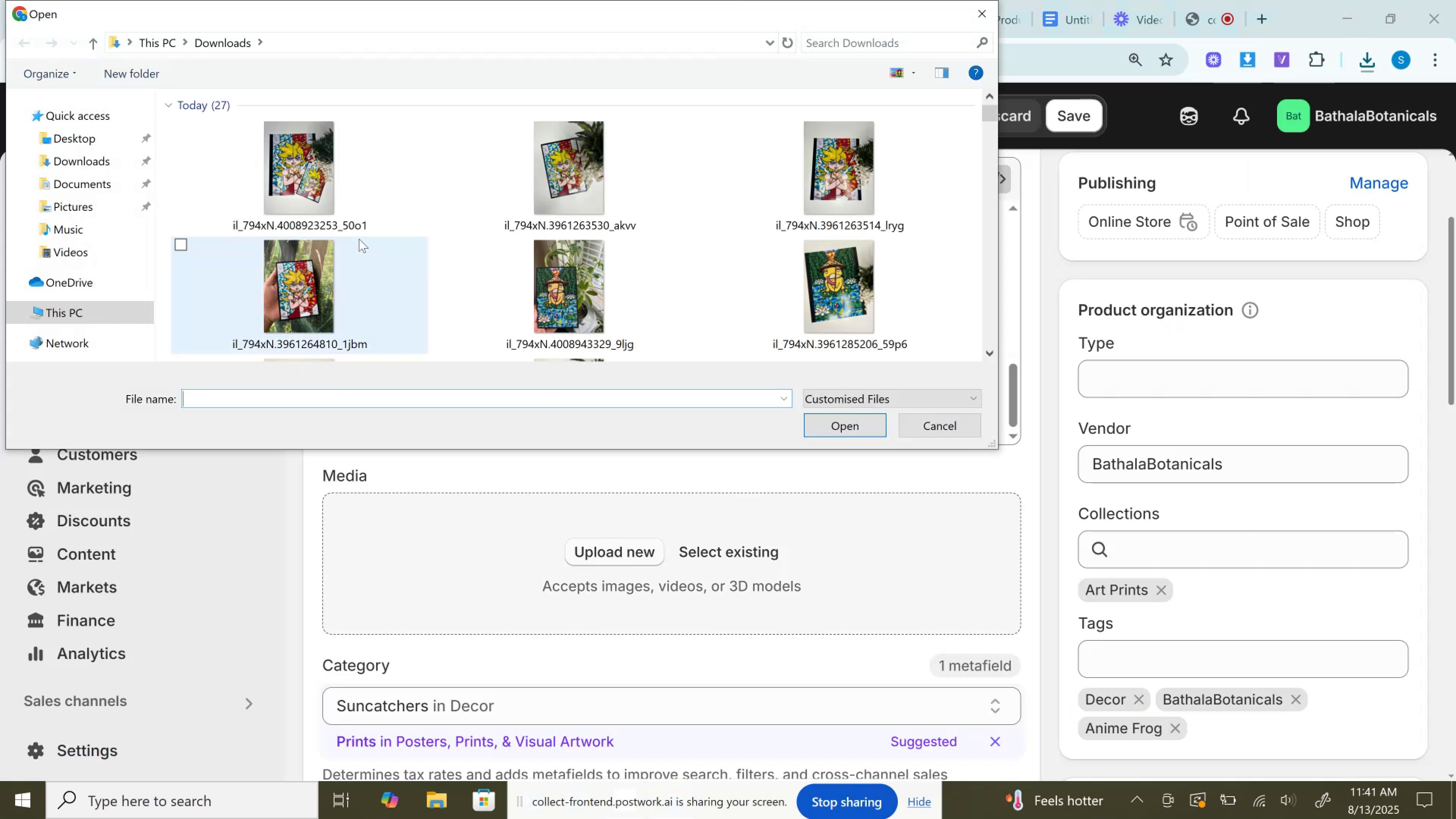 
left_click([331, 207])
 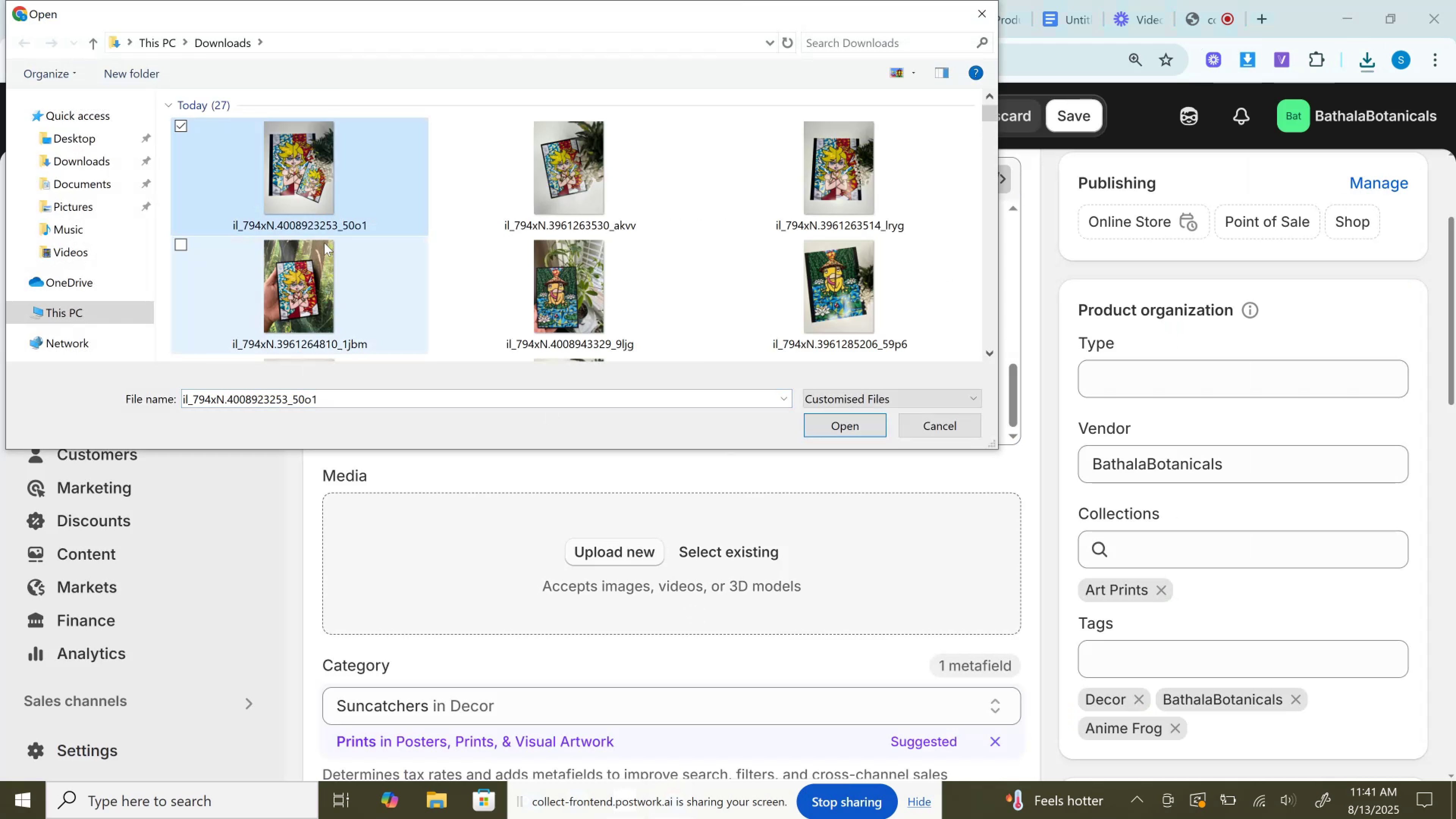 
hold_key(key=ControlLeft, duration=1.52)
left_click([319, 277])
 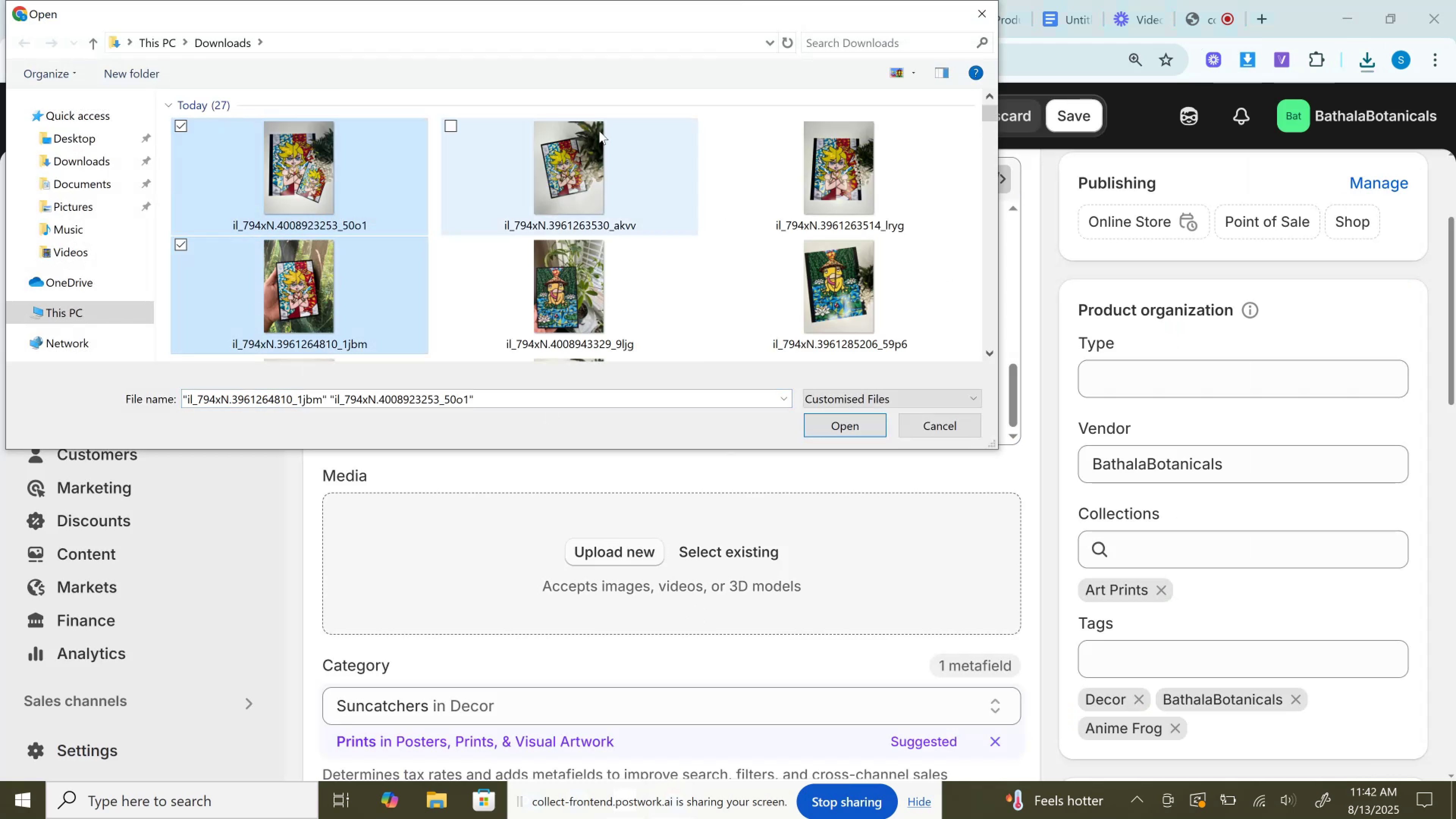 
double_click([599, 131])
 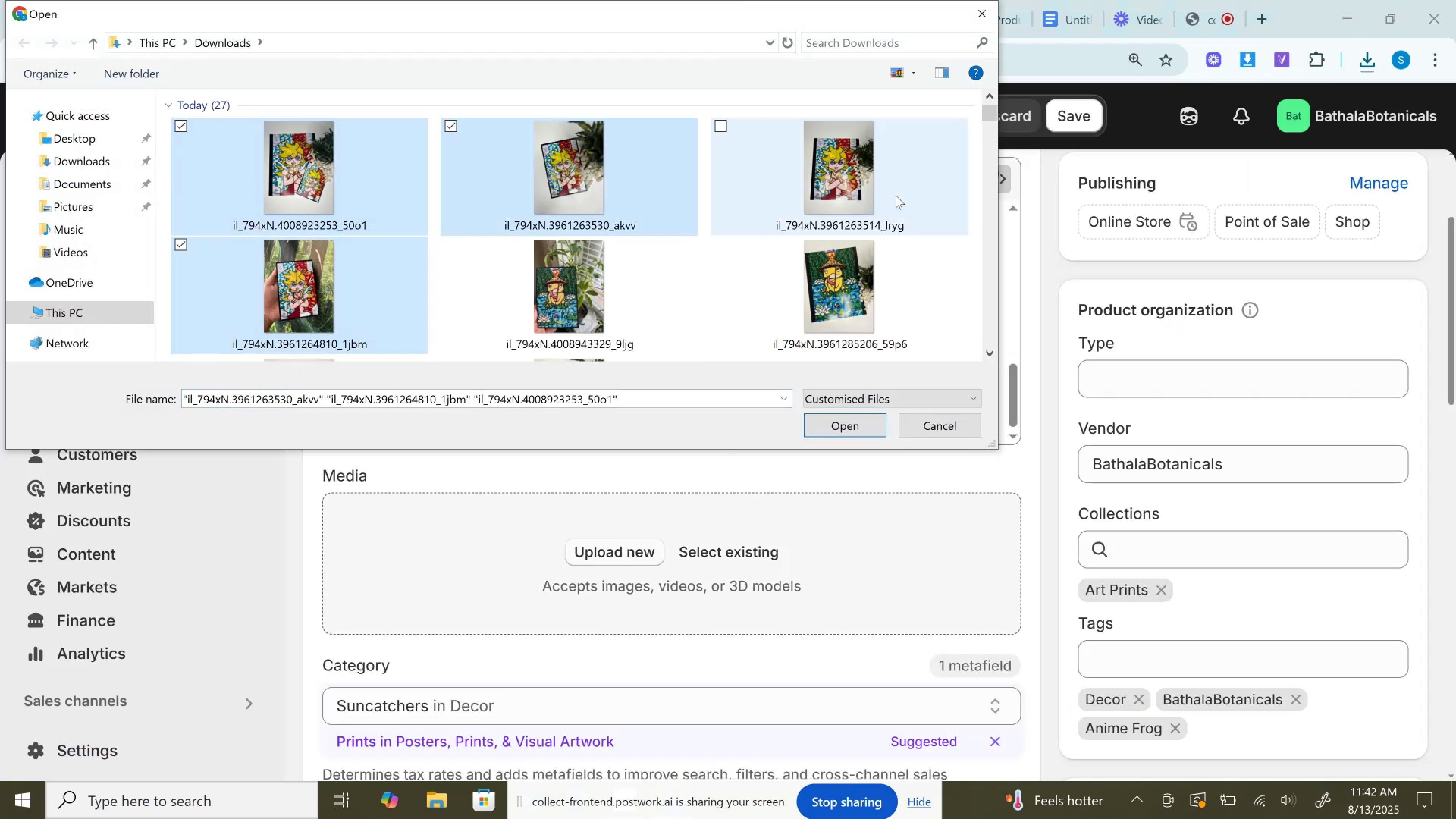 
triple_click([896, 195])
 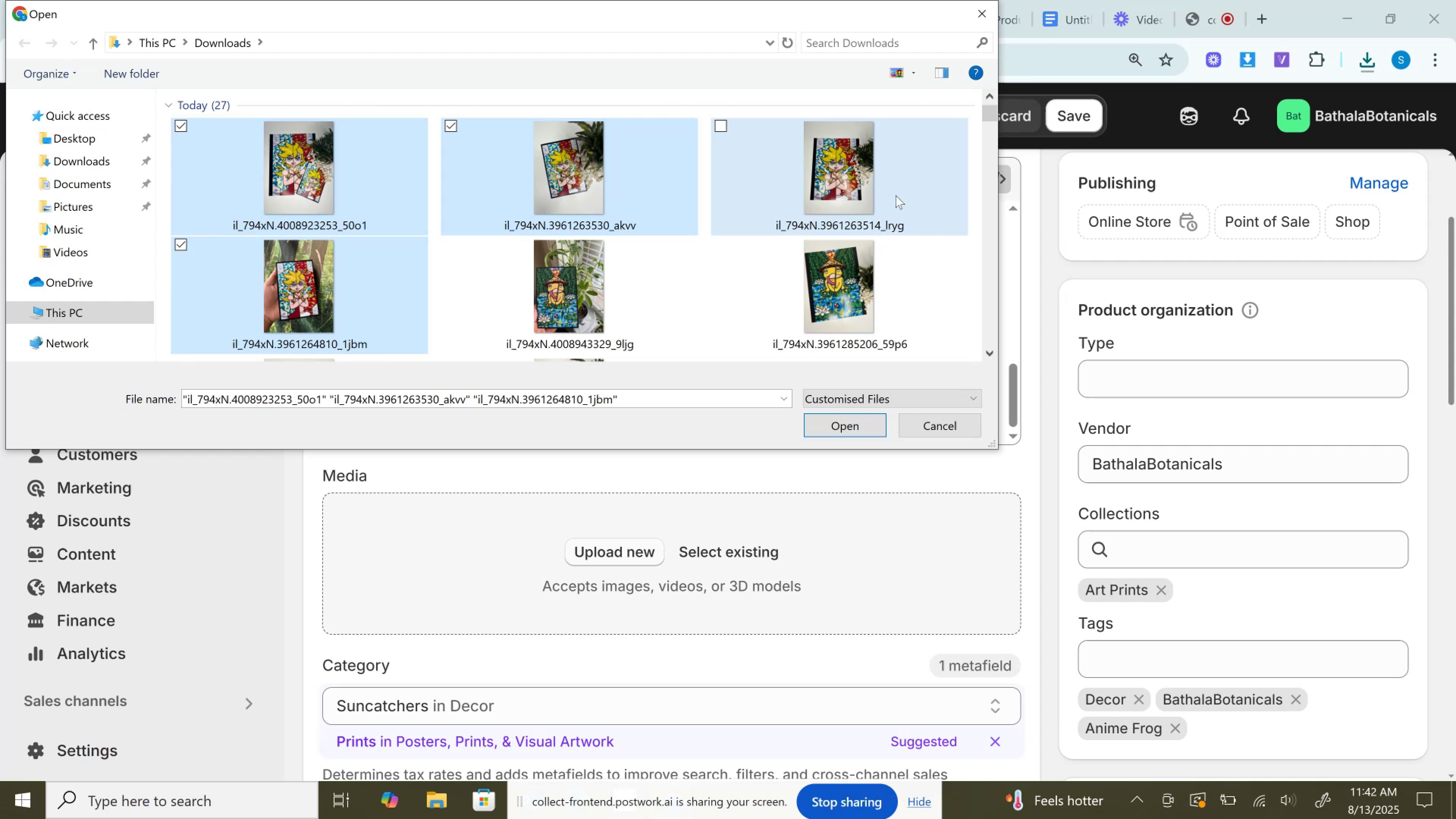 
hold_key(key=ControlLeft, duration=0.32)
 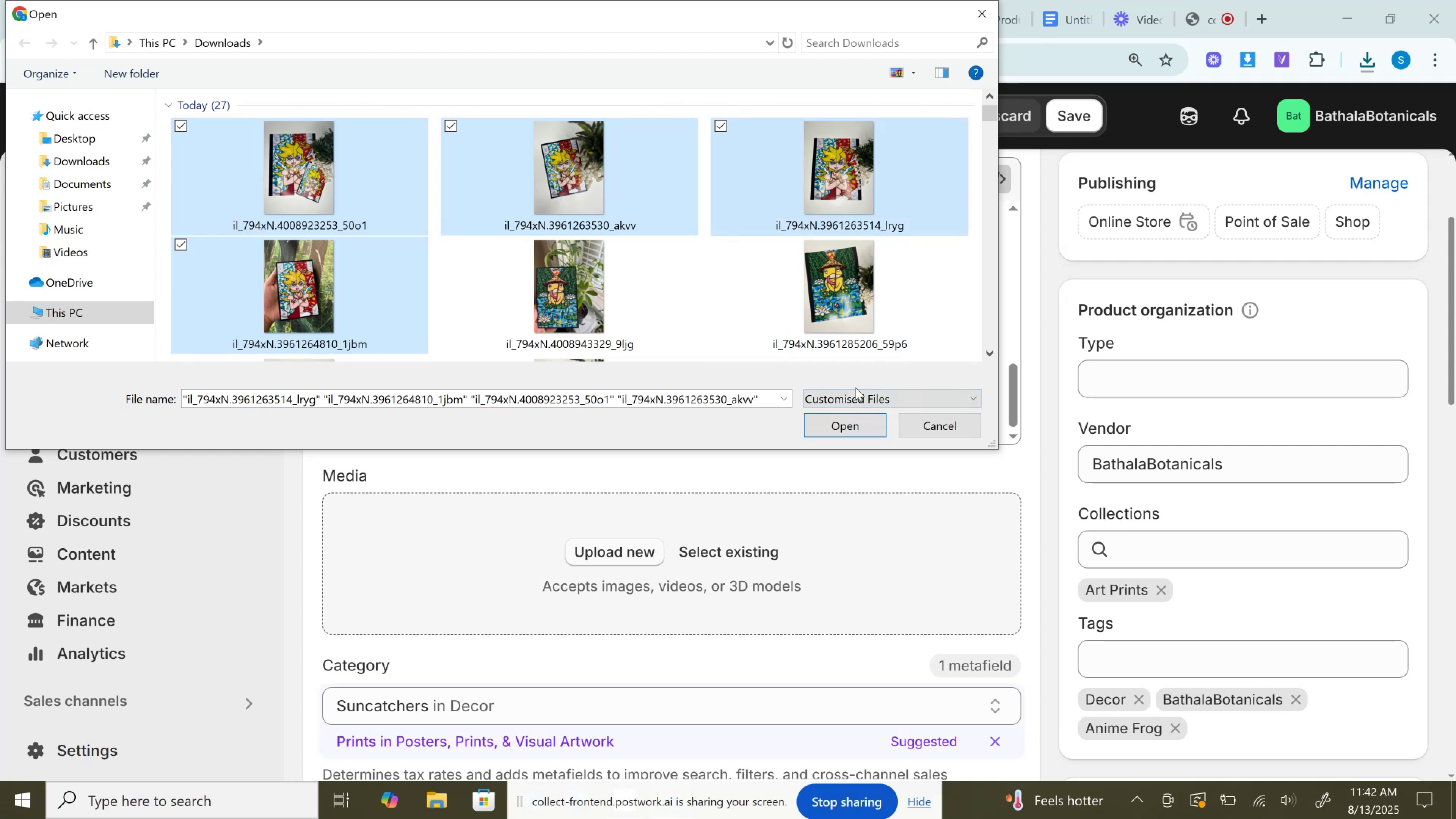 
left_click([821, 428])
 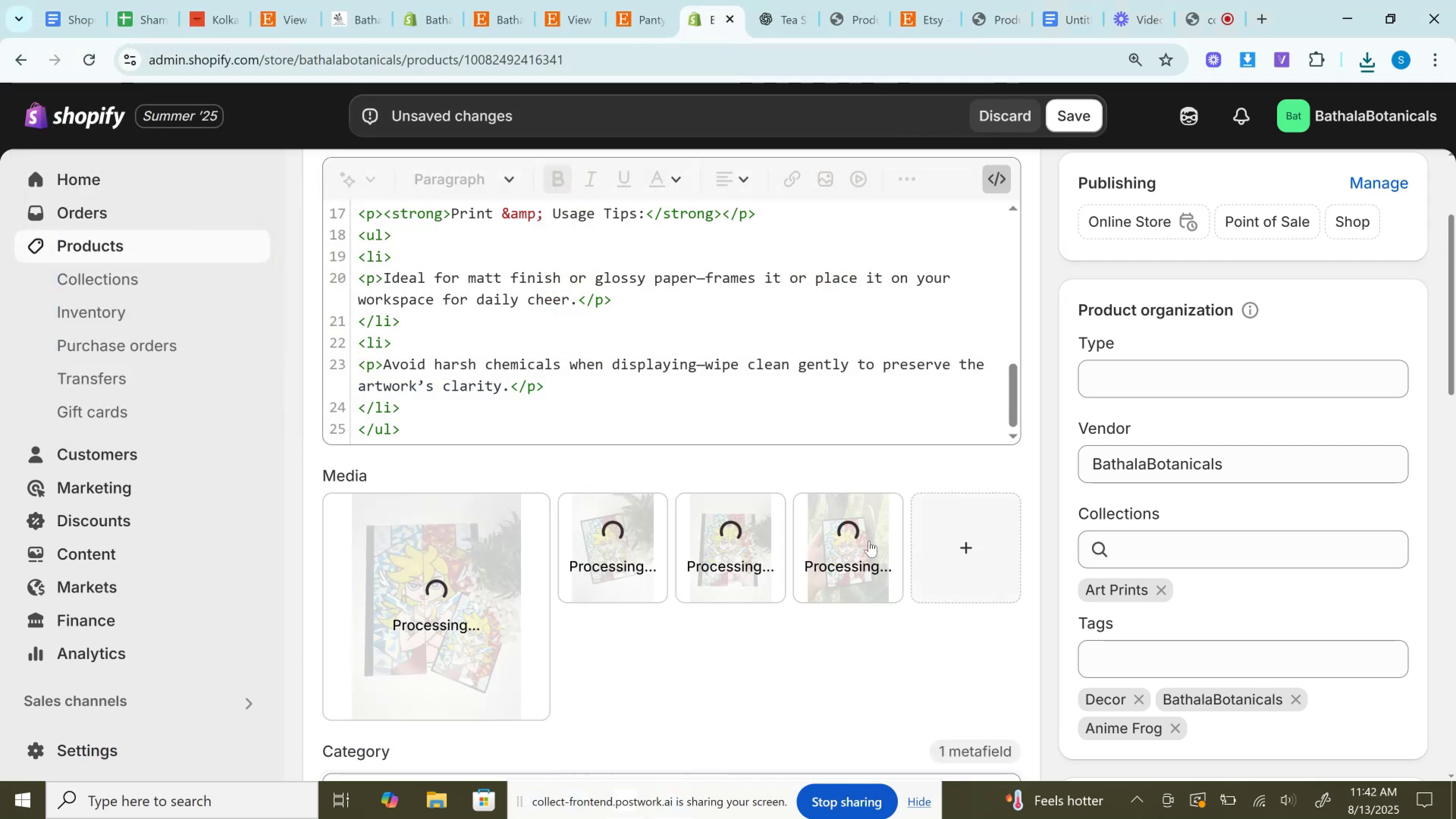 
wait(6.32)
 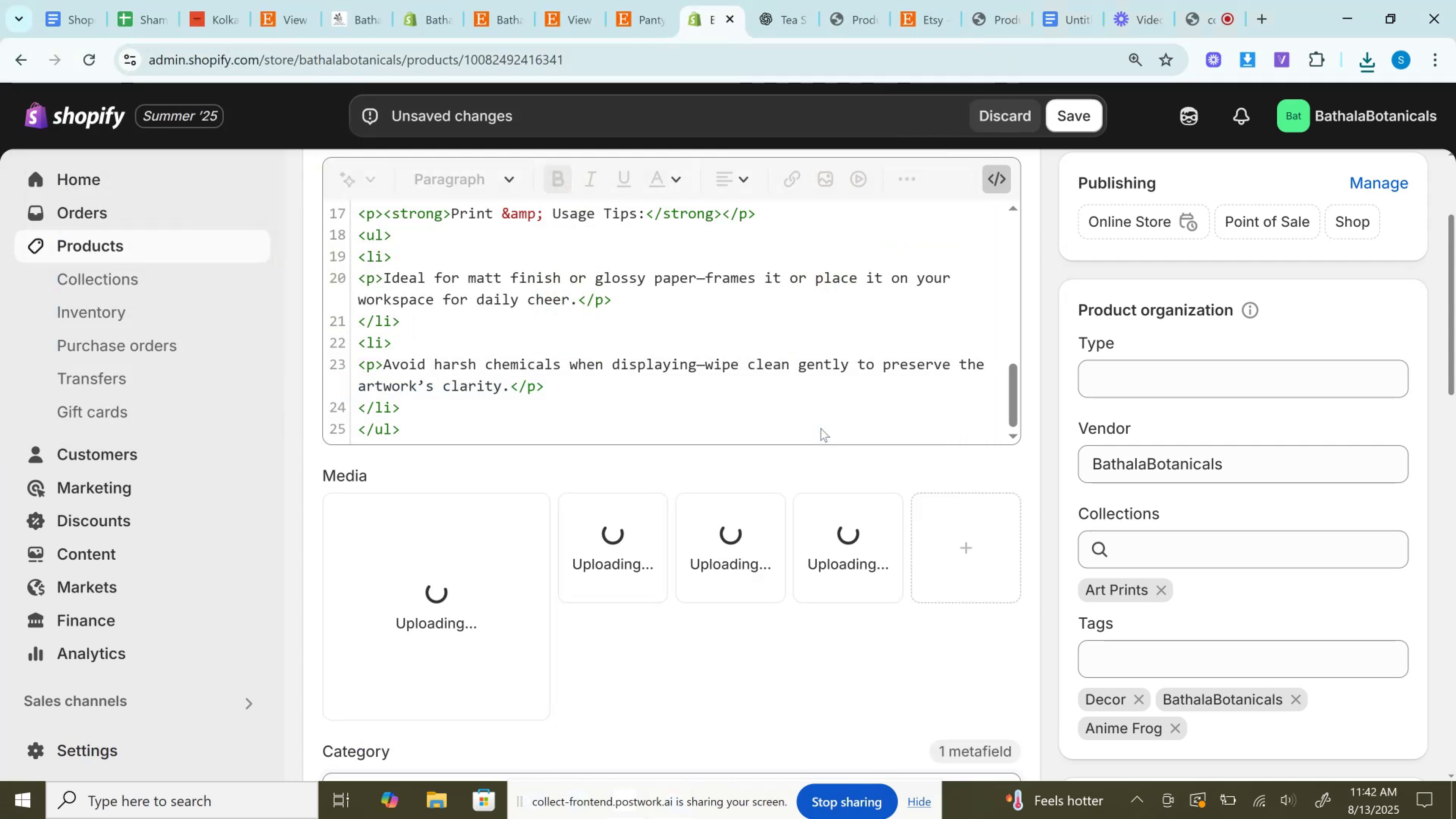 
left_click_drag(start_coordinate=[750, 558], to_coordinate=[477, 623])
 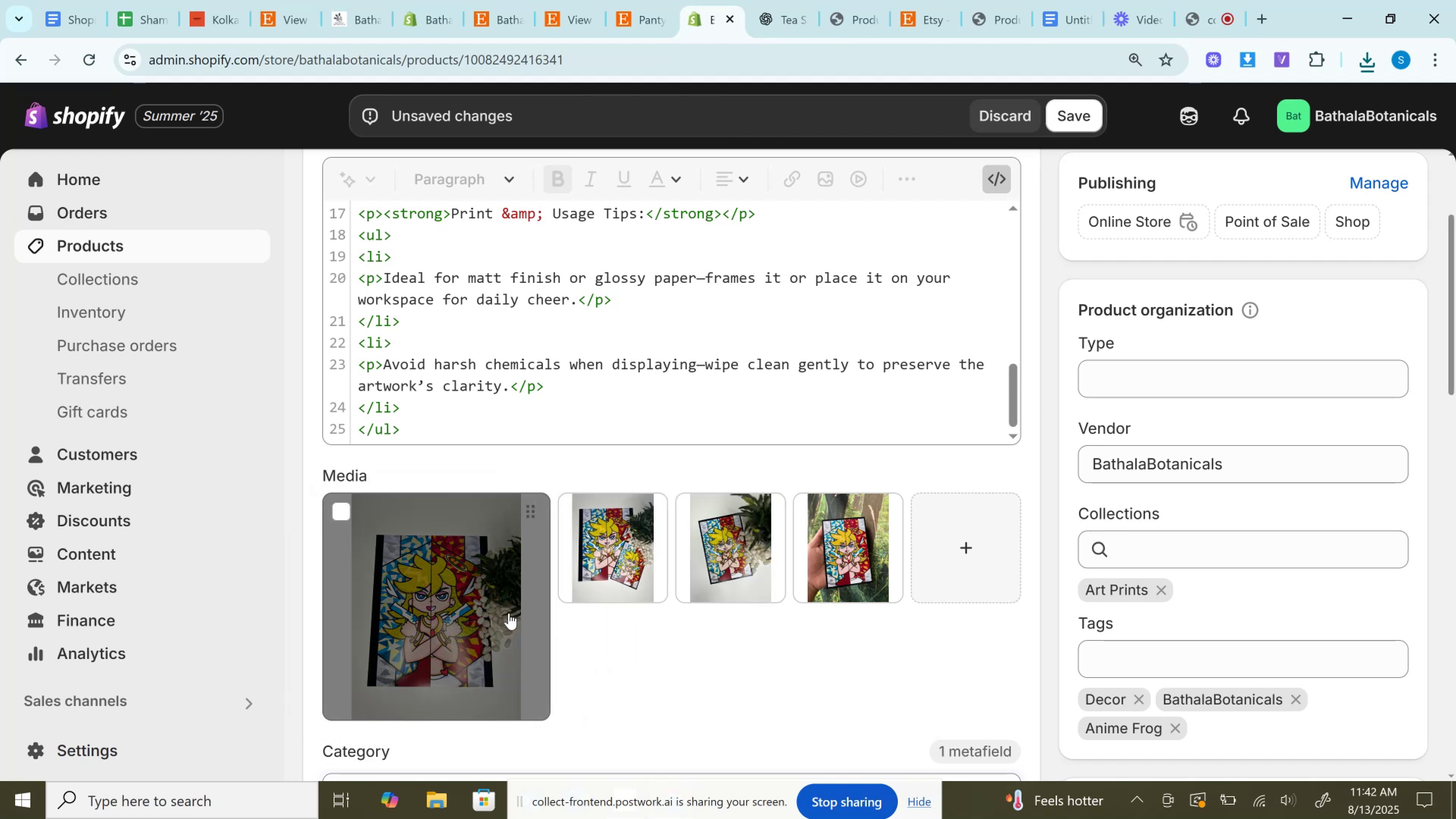 
scroll: coordinate [592, 607], scroll_direction: down, amount: 7.0
 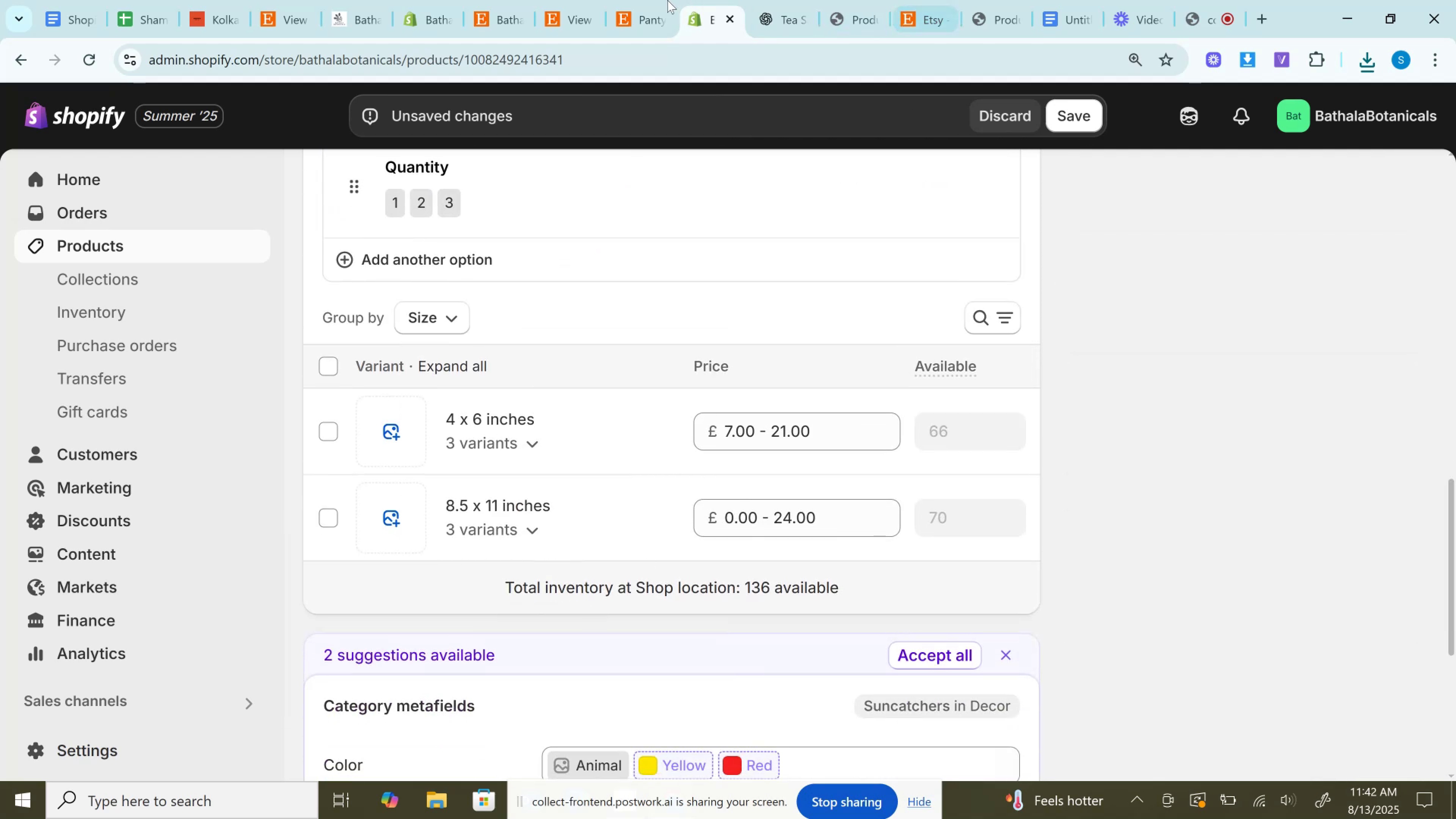 
left_click([664, 0])
 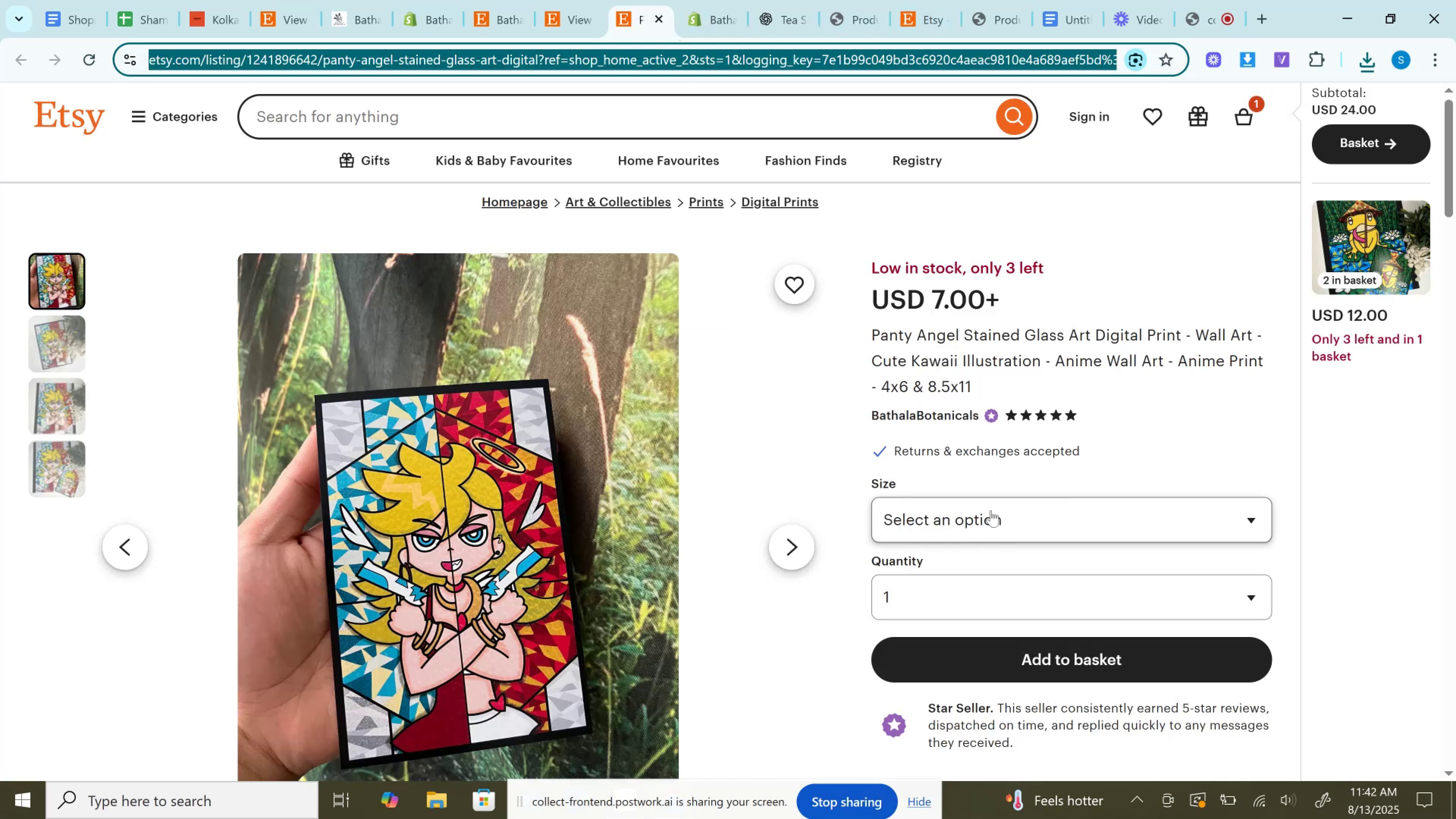 
left_click([991, 510])
 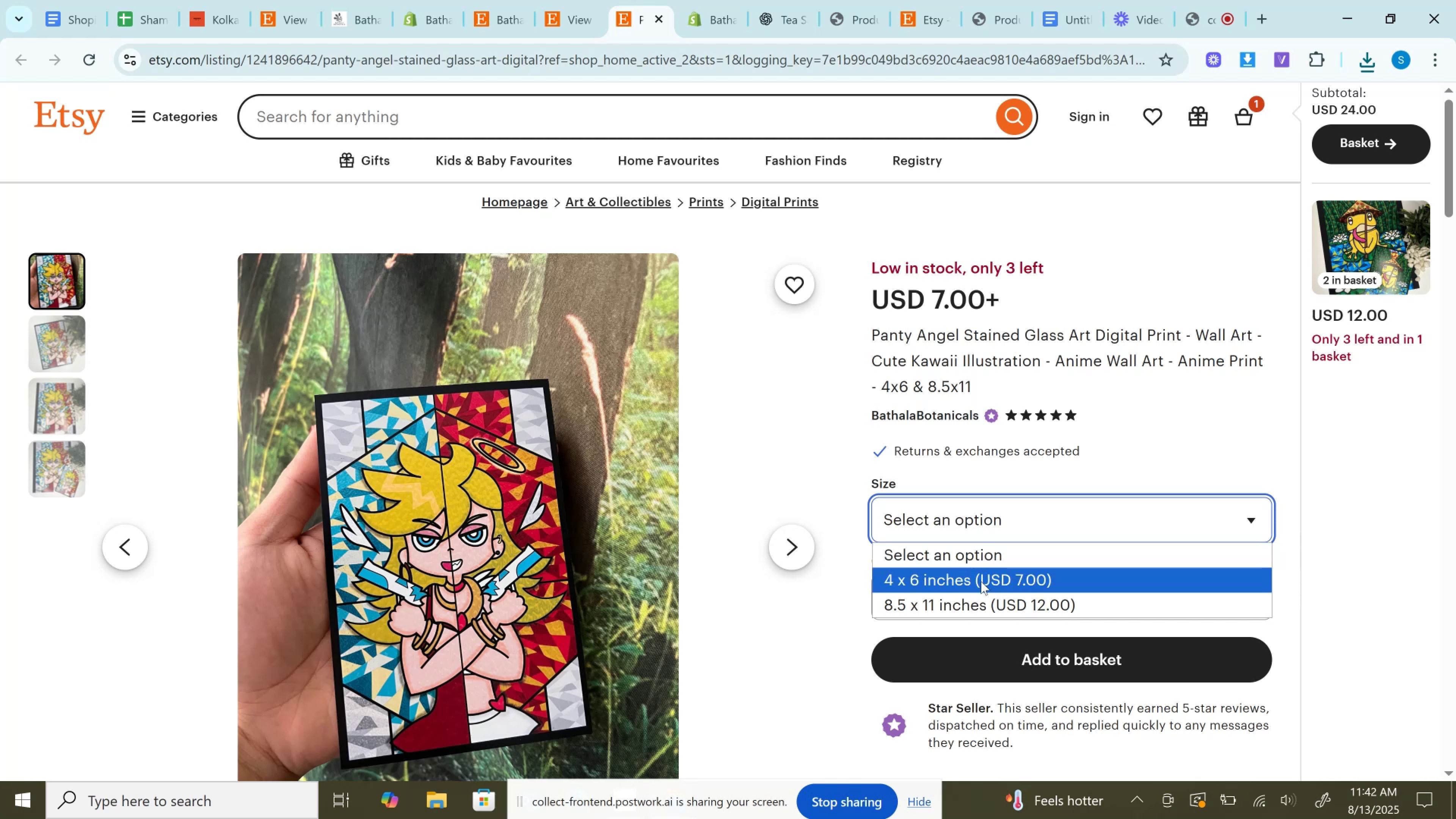 
left_click([981, 581])
 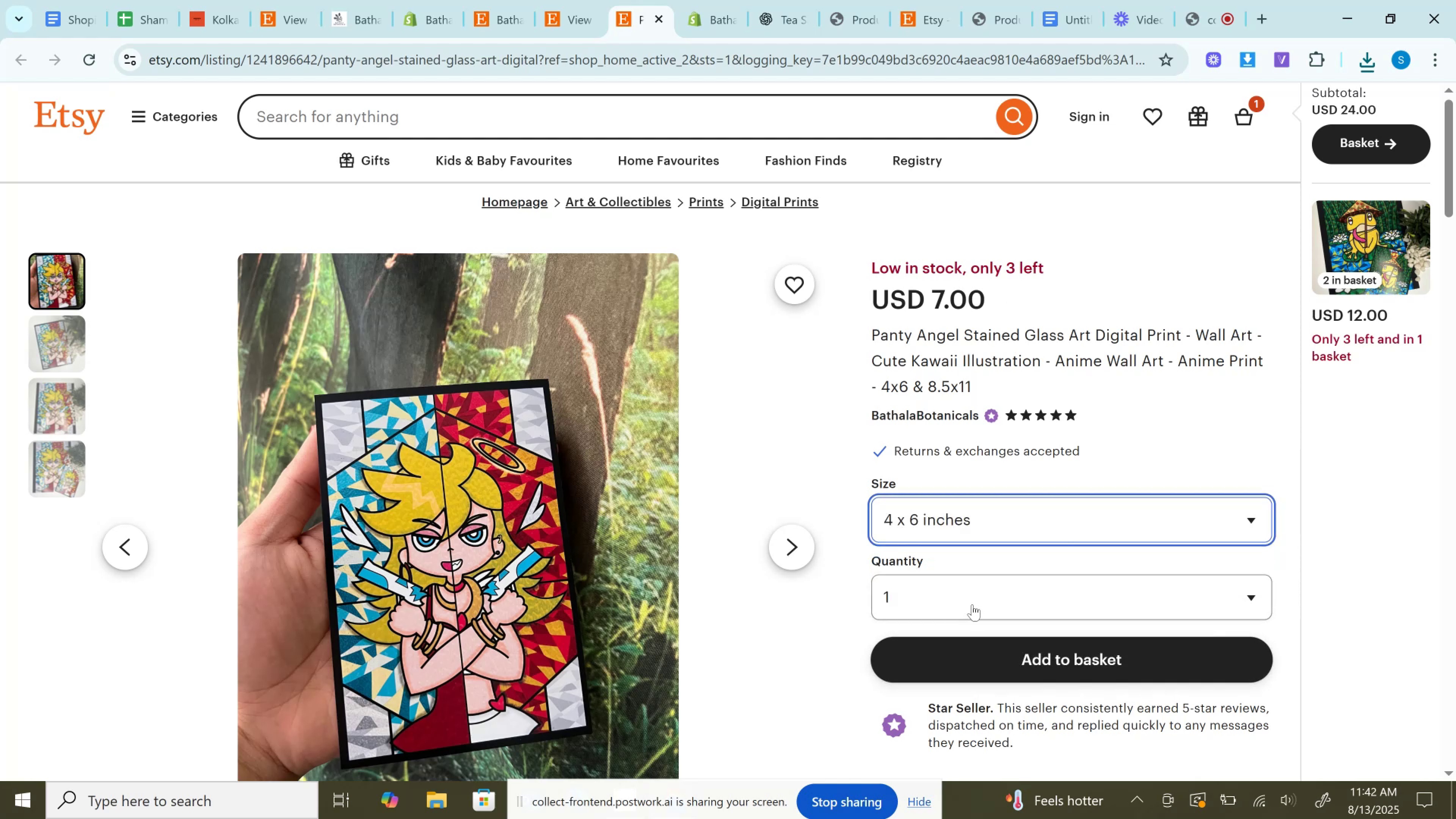 
double_click([972, 604])
 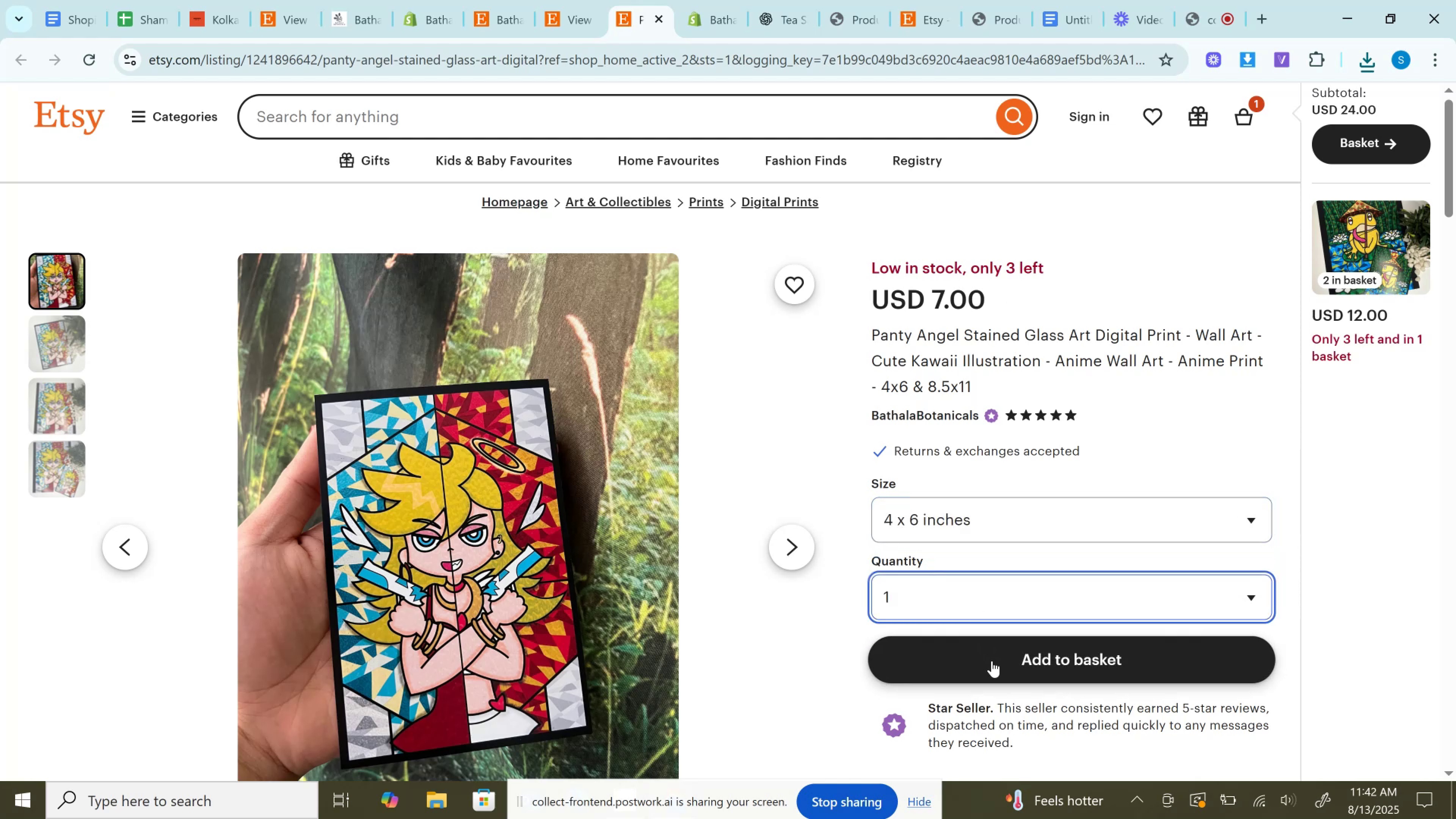 
left_click([992, 661])
 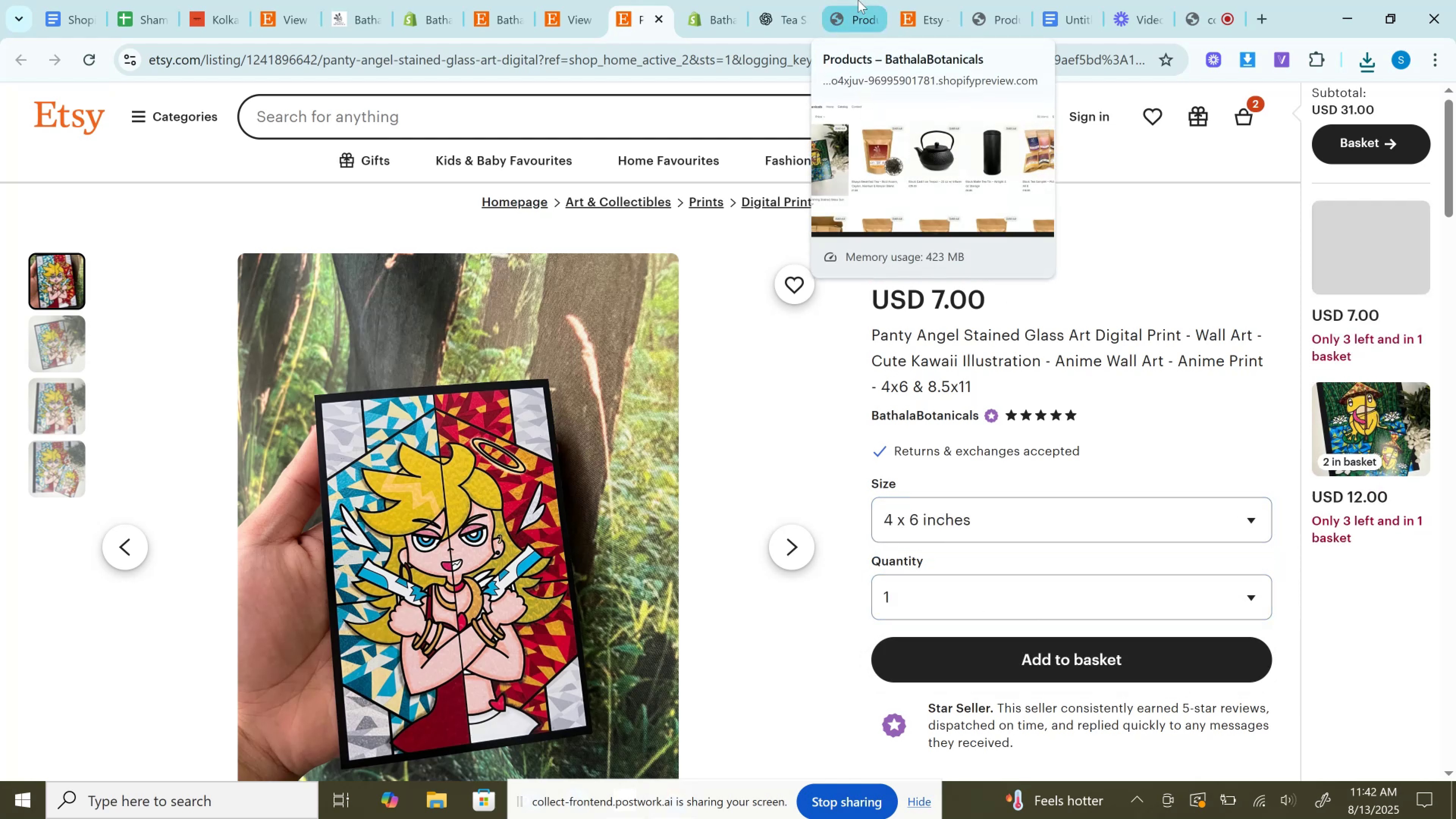 
left_click([858, 0])
 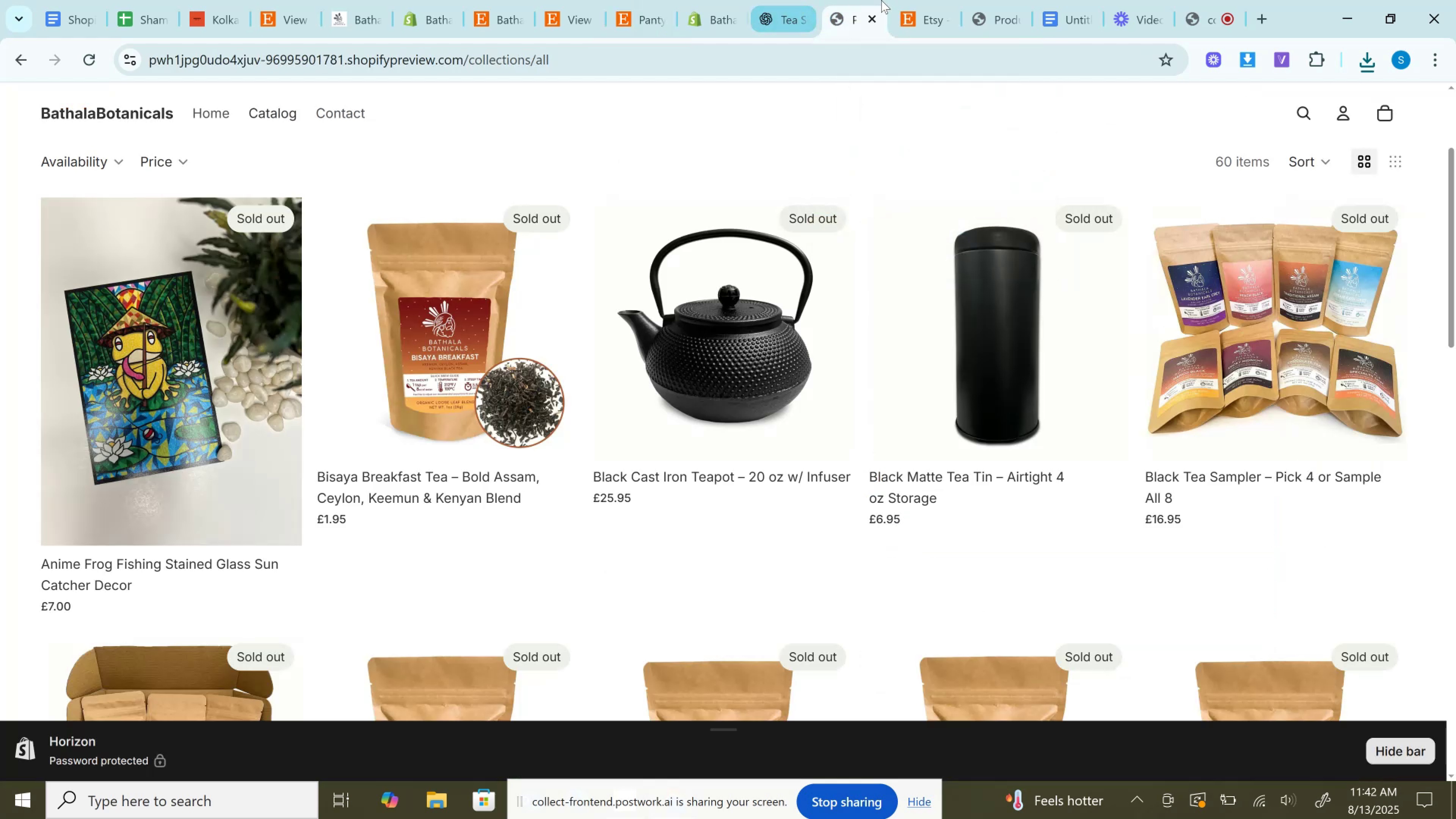 
left_click([924, 0])
 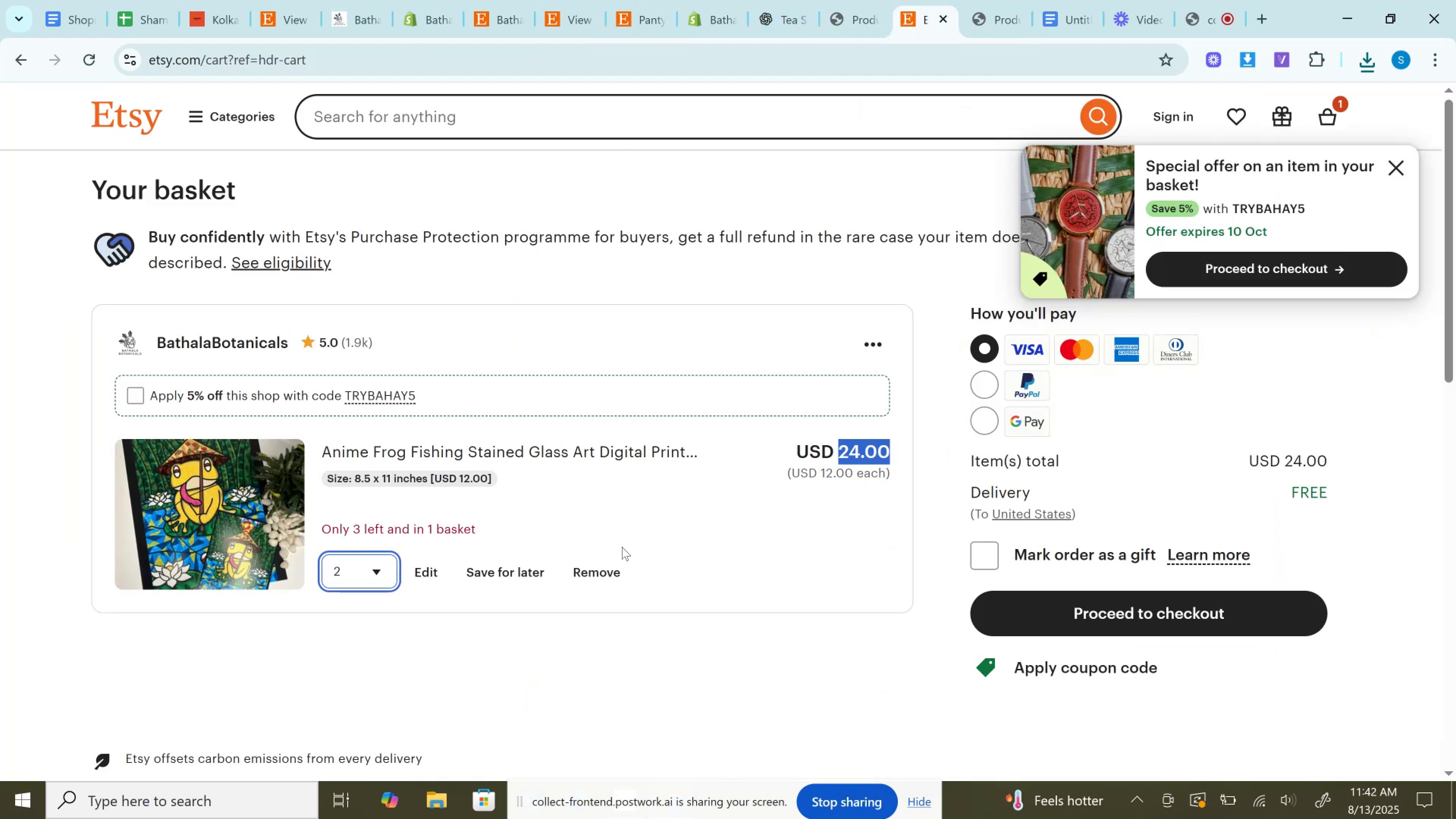 
left_click_drag(start_coordinate=[612, 566], to_coordinate=[610, 568])
 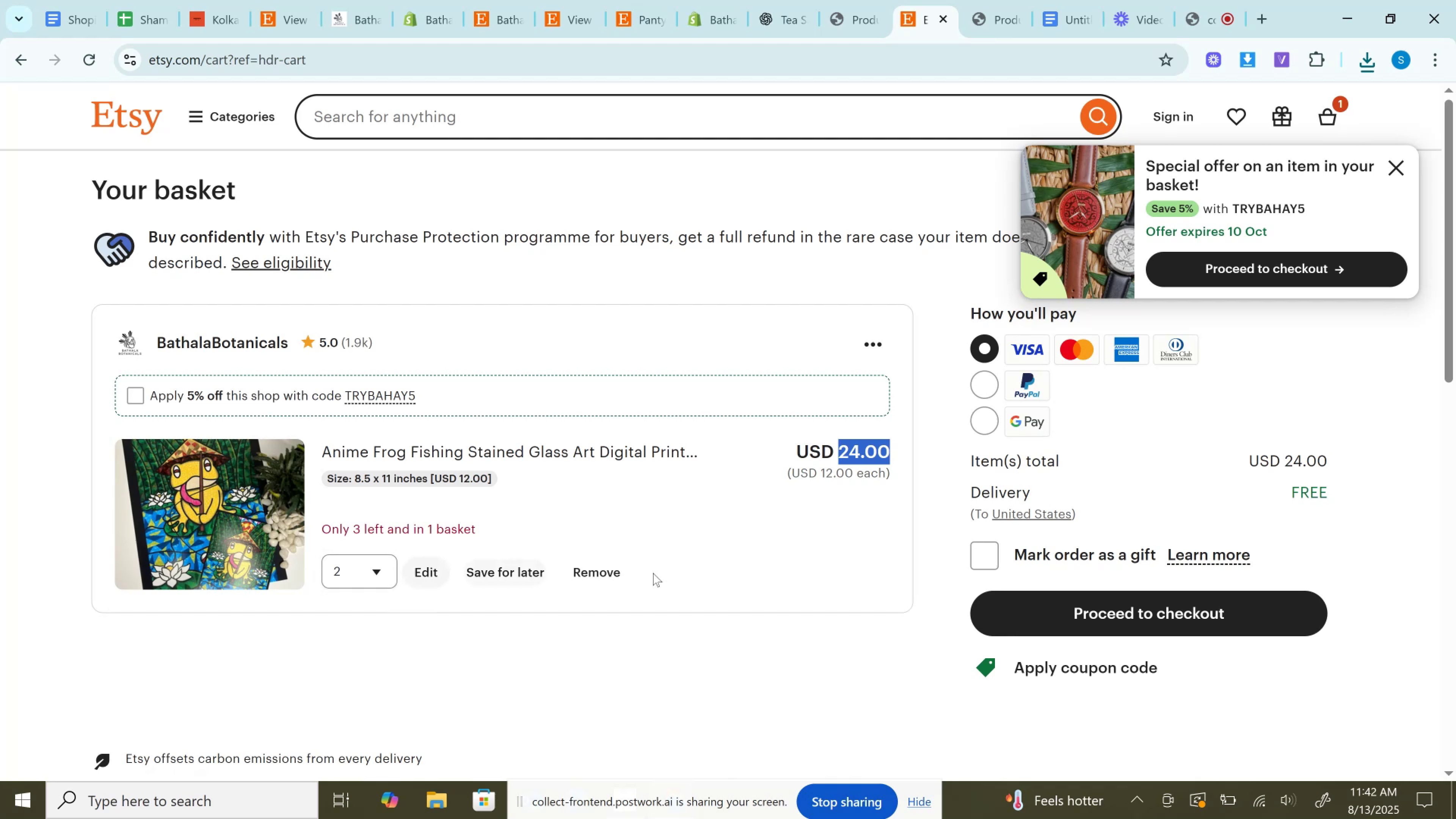 
wait(5.54)
 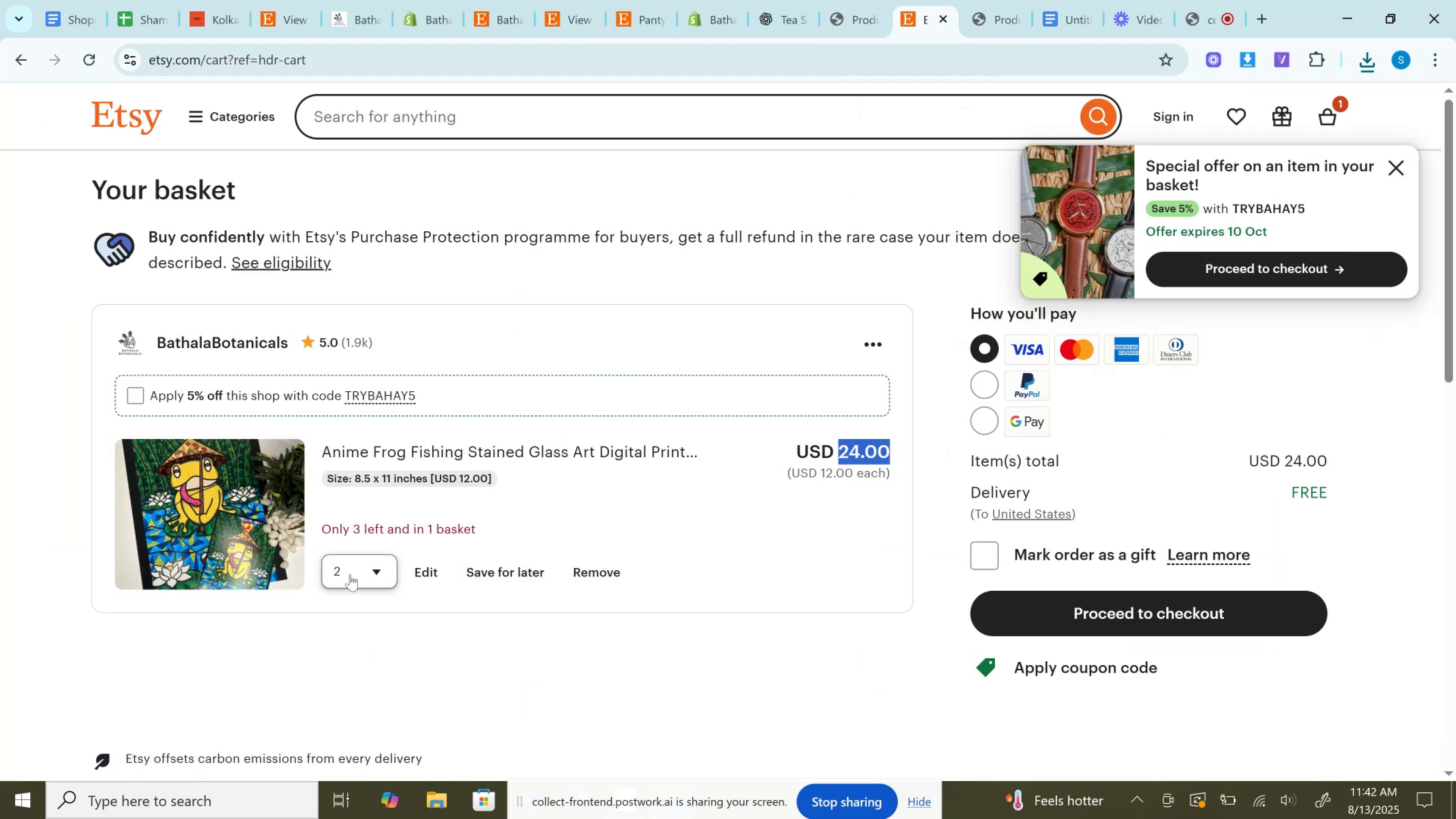 
left_click([620, 573])
 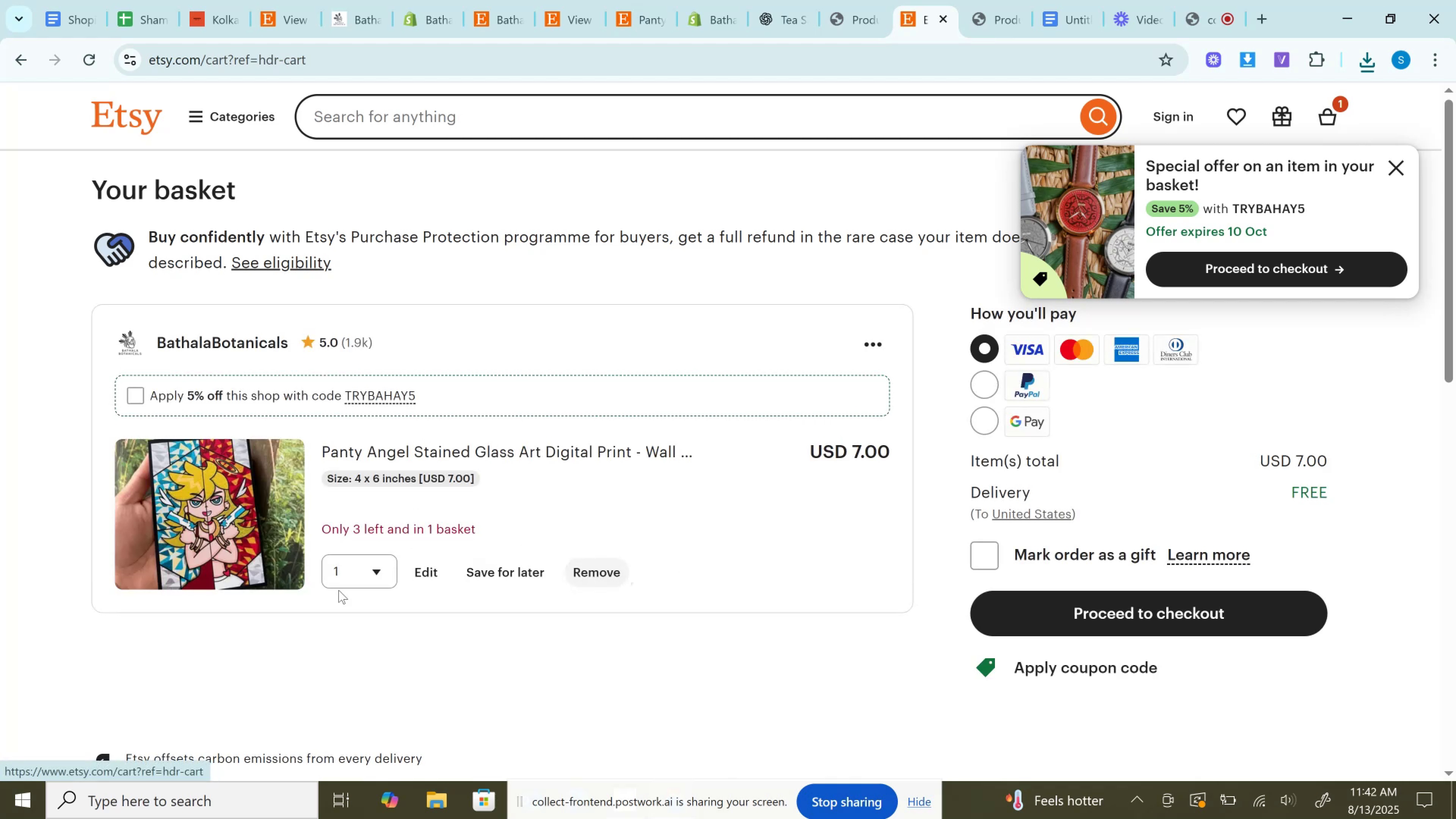 
left_click([356, 579])
 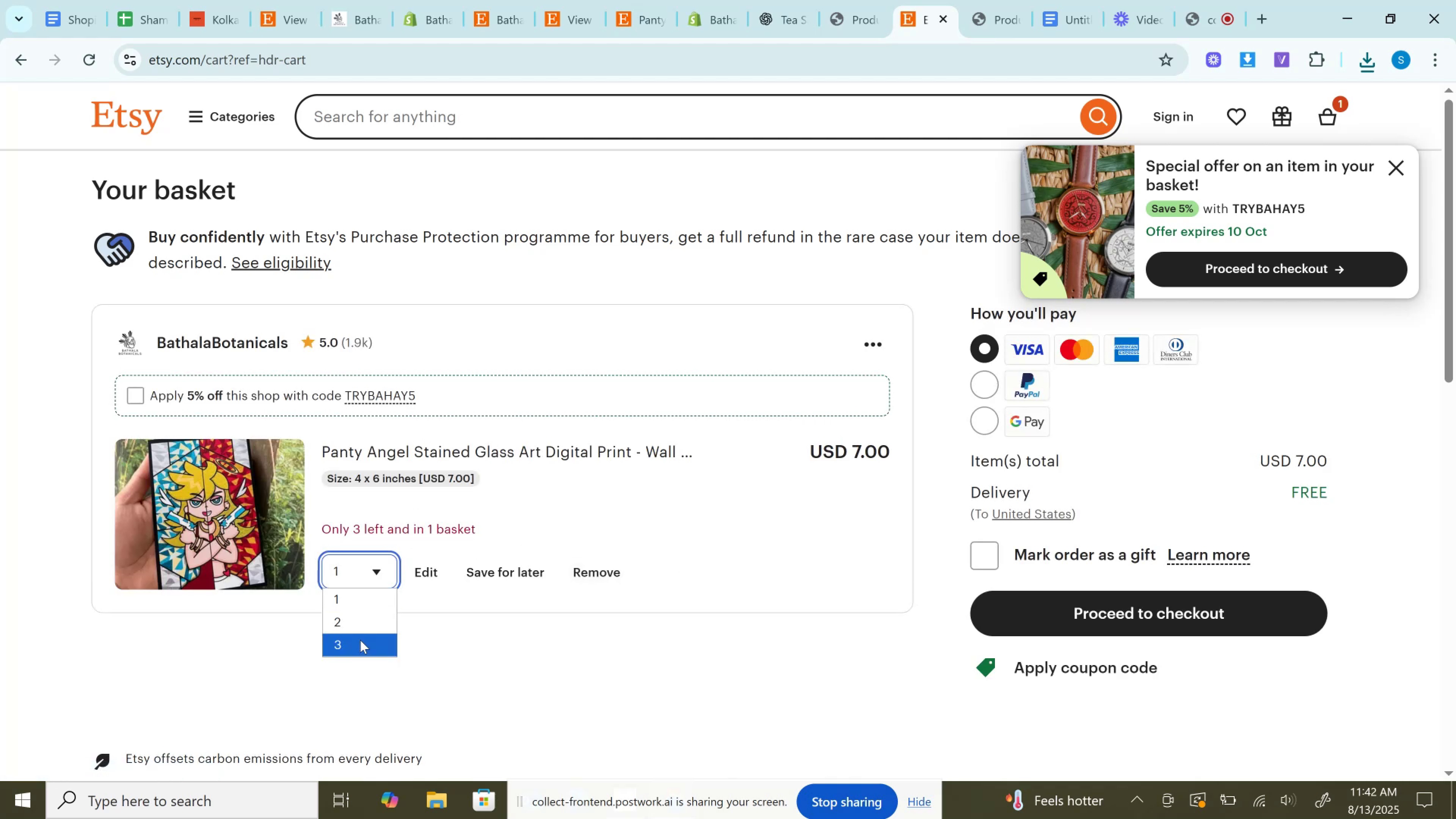 
left_click([360, 640])
 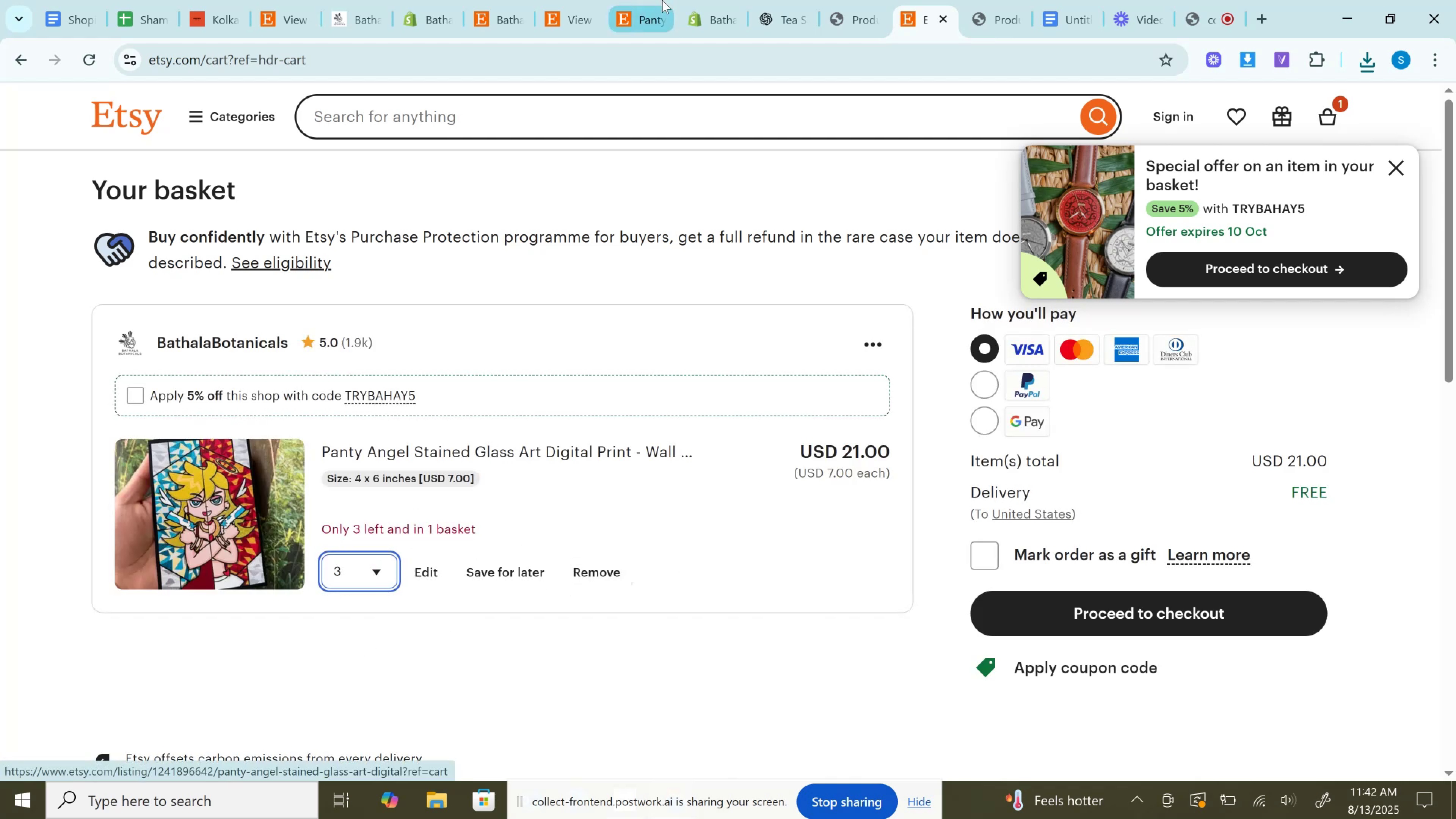 
left_click([703, 0])
 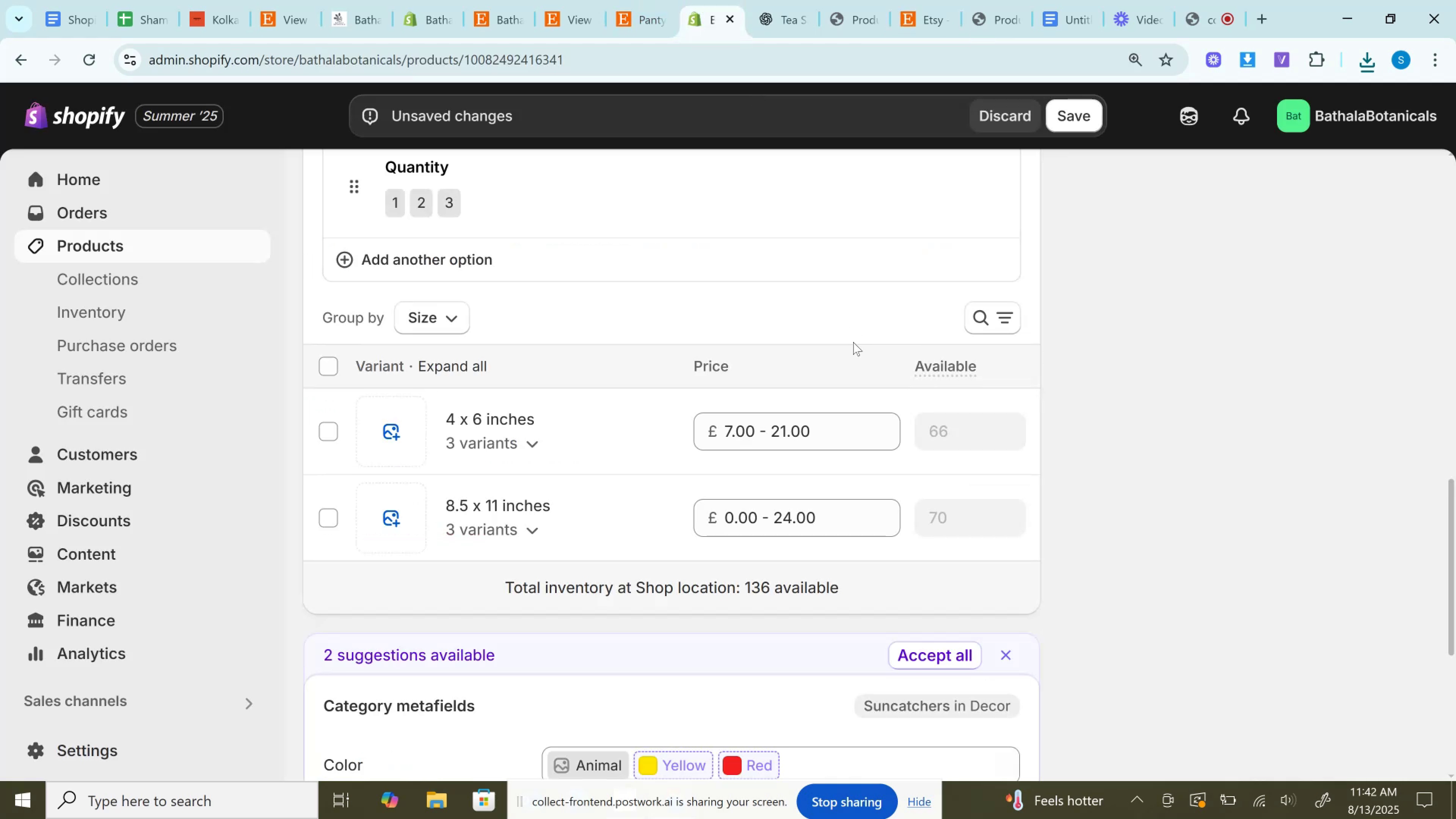 
scroll: coordinate [853, 342], scroll_direction: down, amount: 2.0
 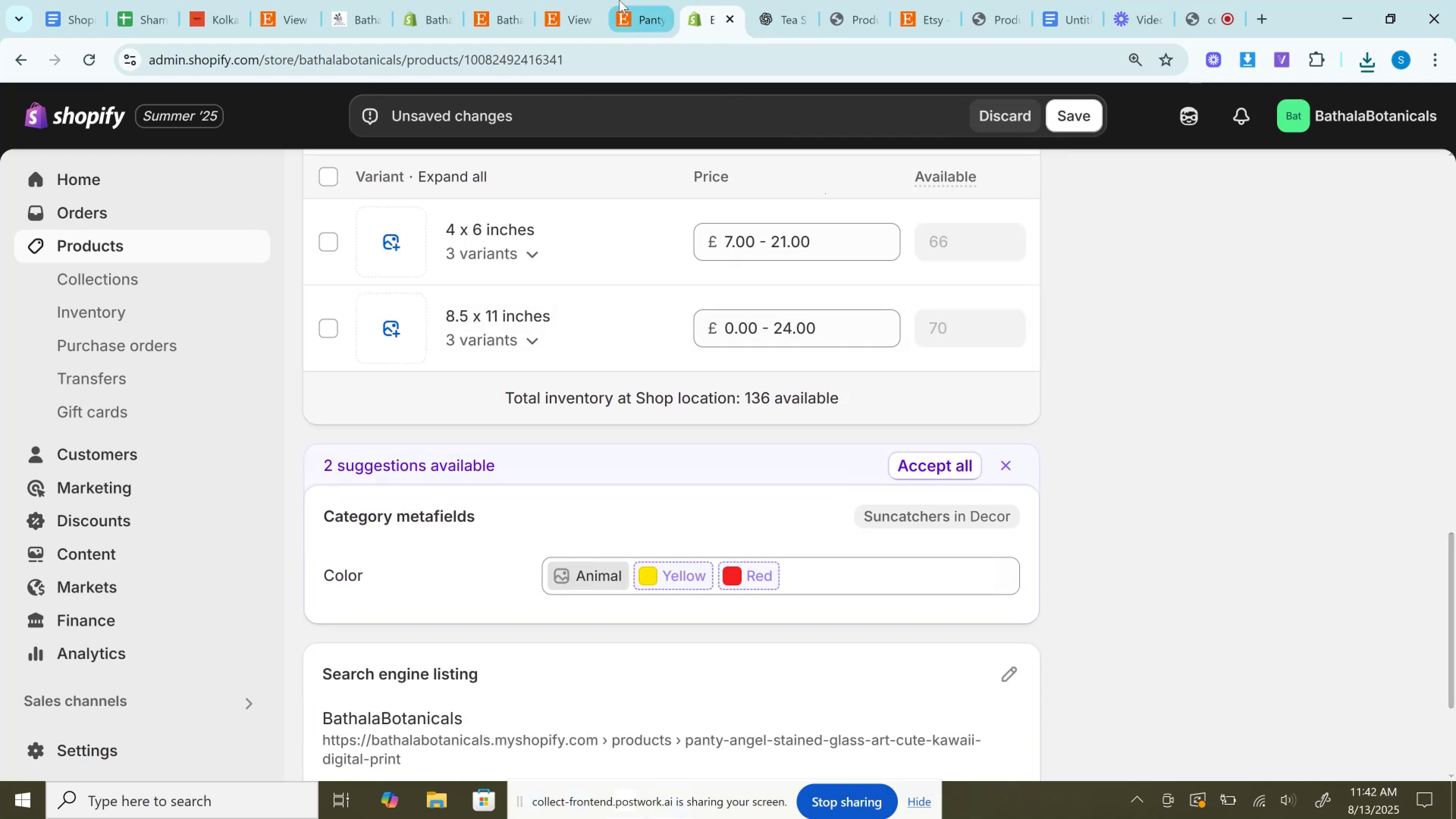 
left_click([628, 0])
 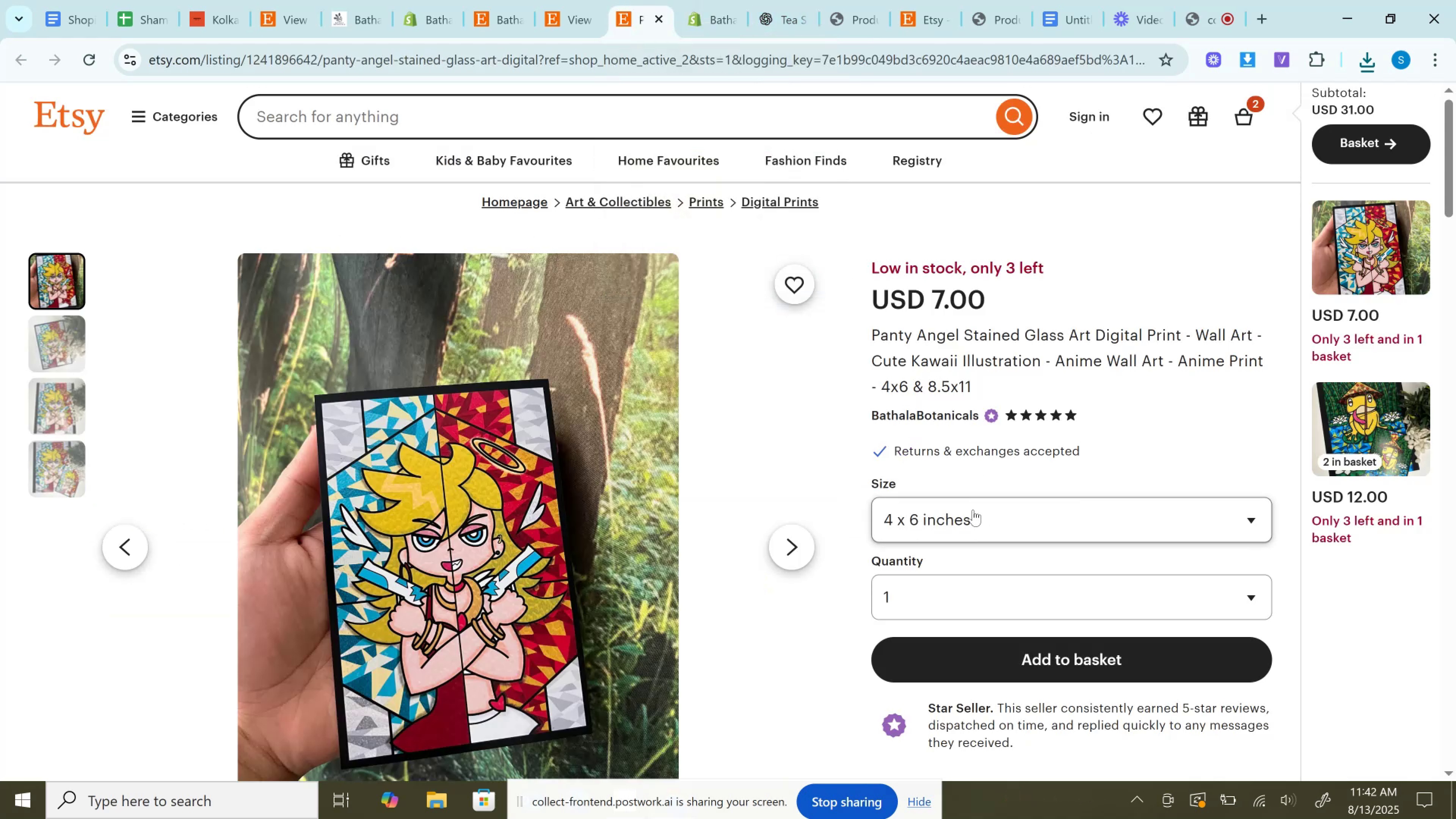 
left_click([971, 510])
 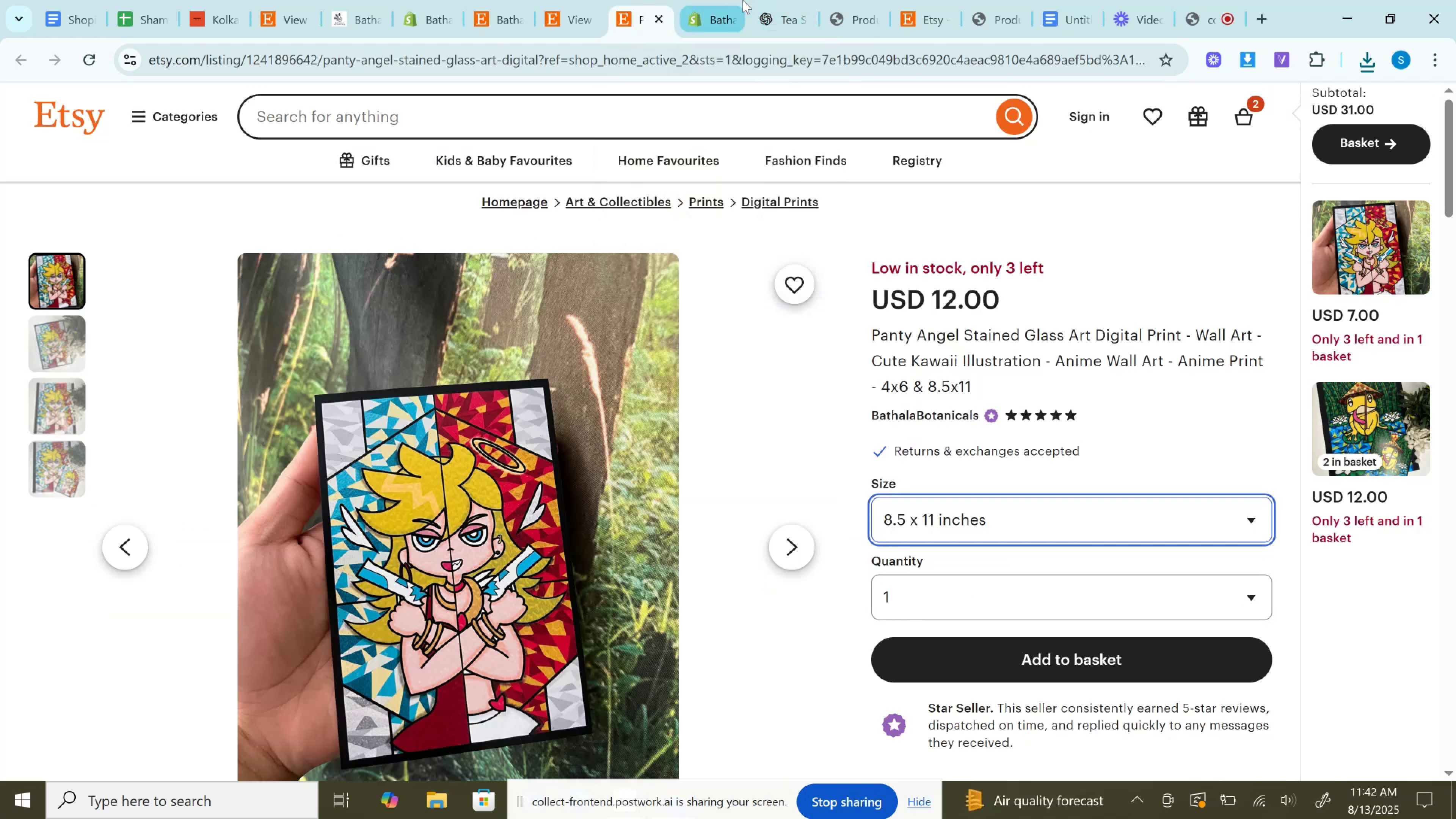 
left_click([726, 0])
 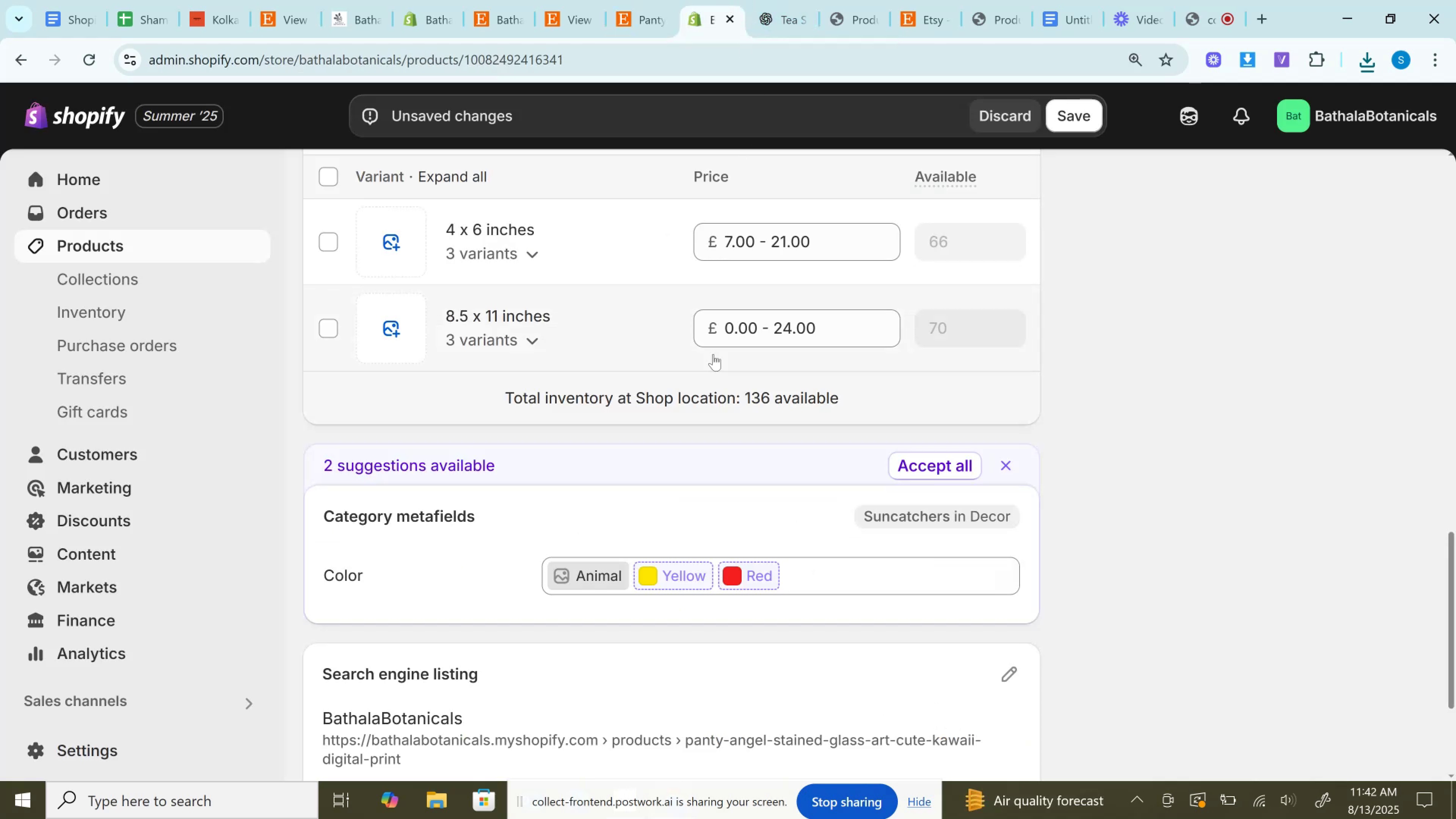 
left_click([533, 346])
 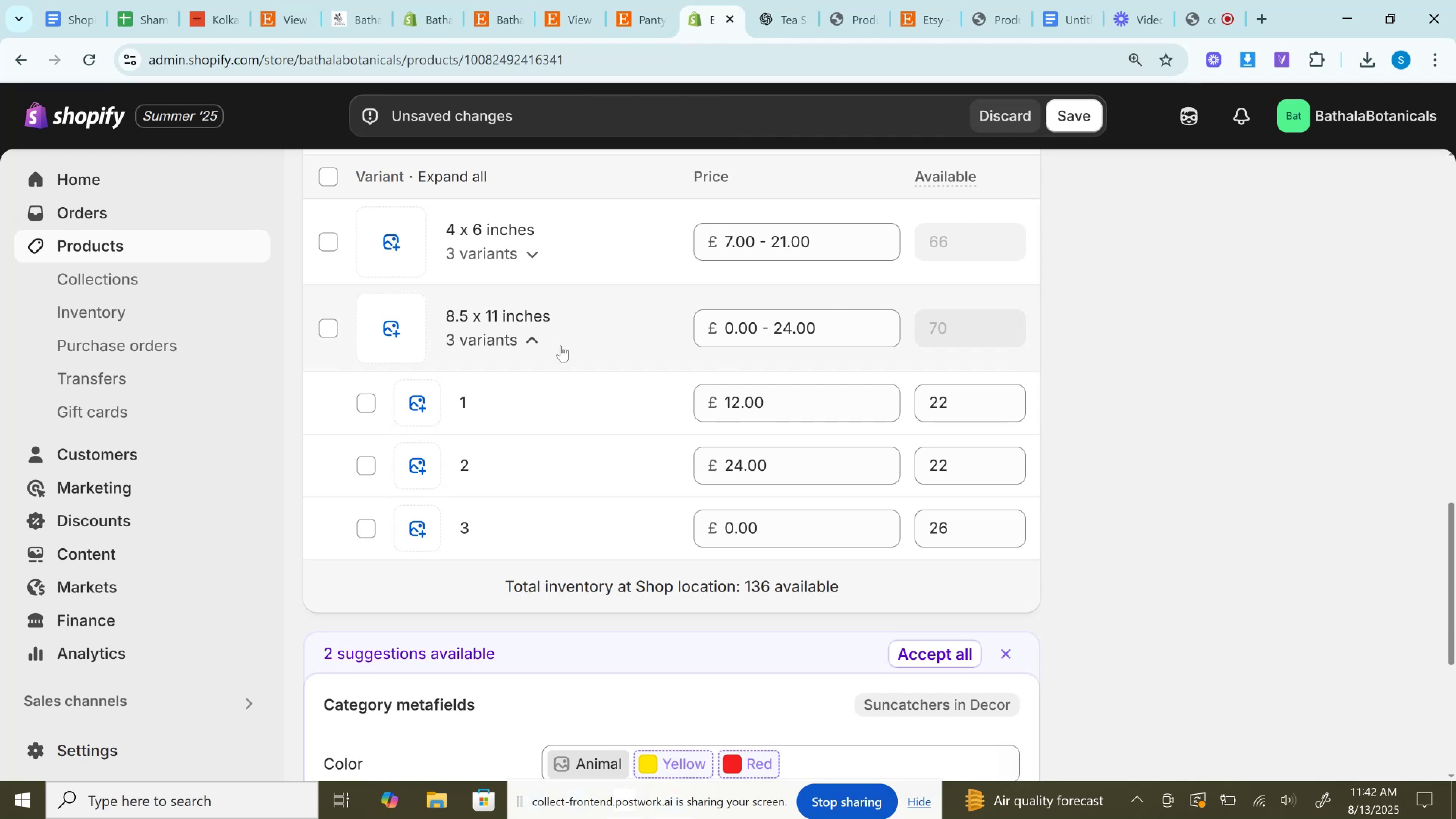 
left_click([724, 402])
 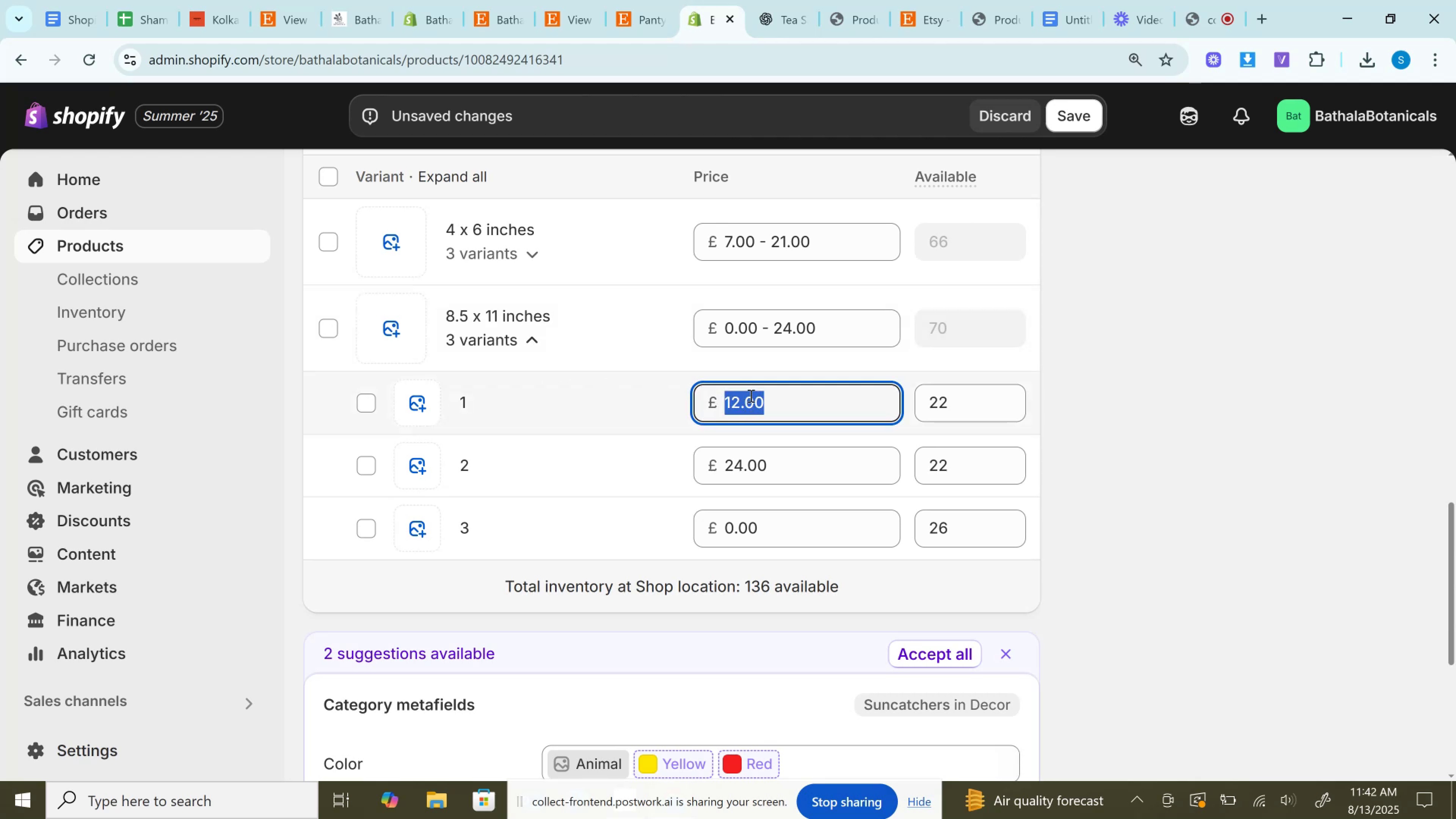 
key(Control+C)
 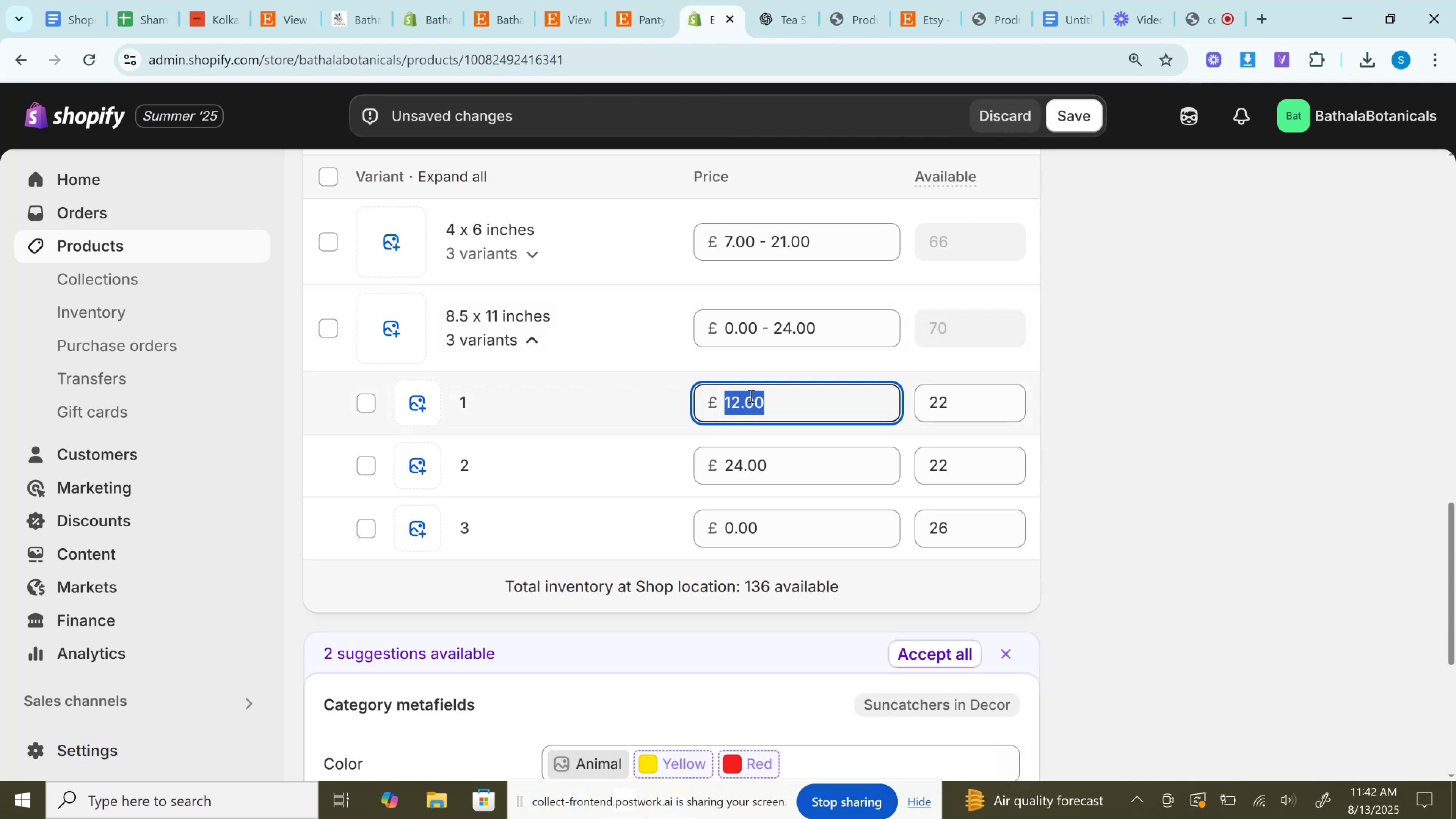 
key(Control+X)
 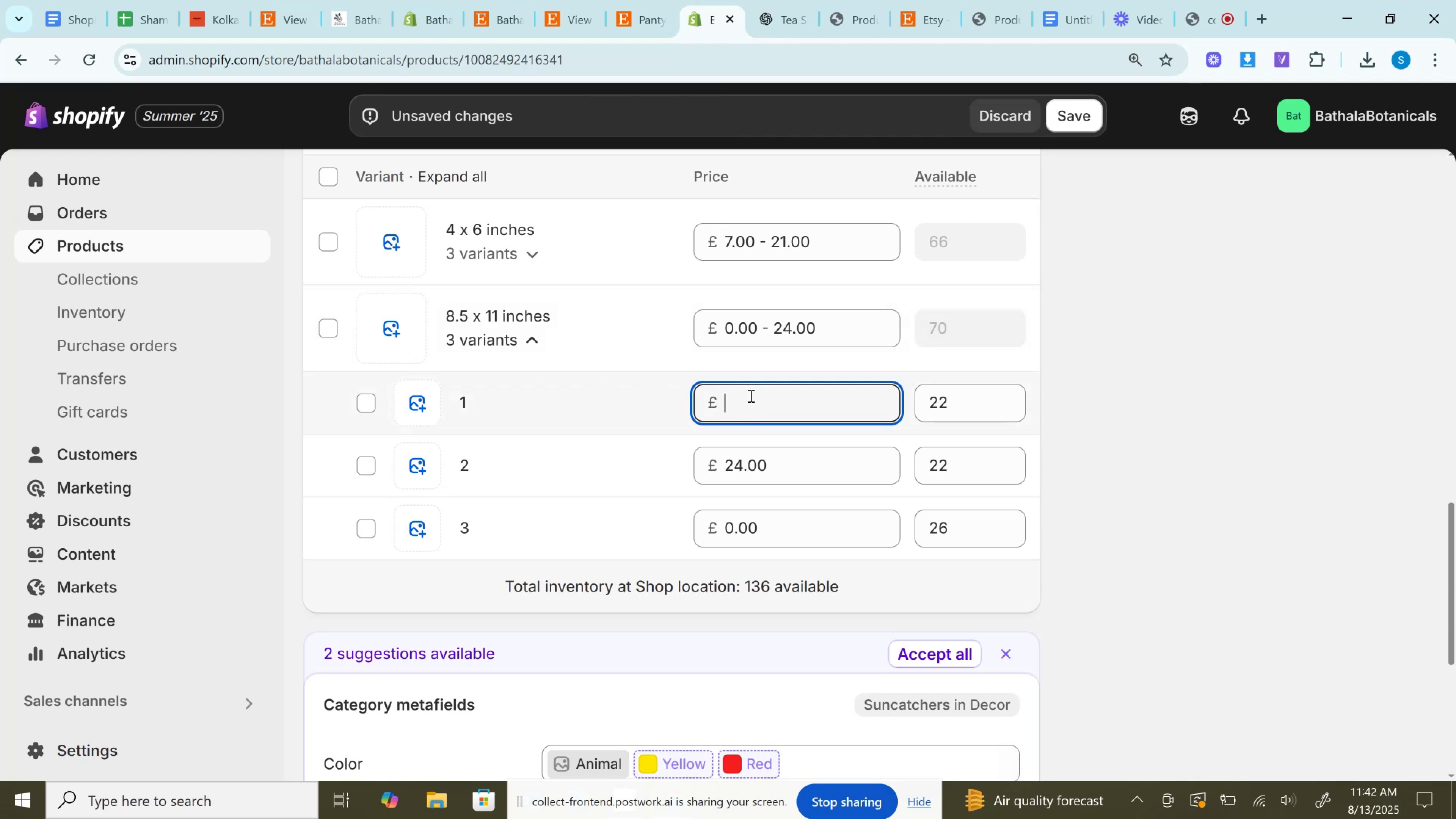 
key(Control+V)
 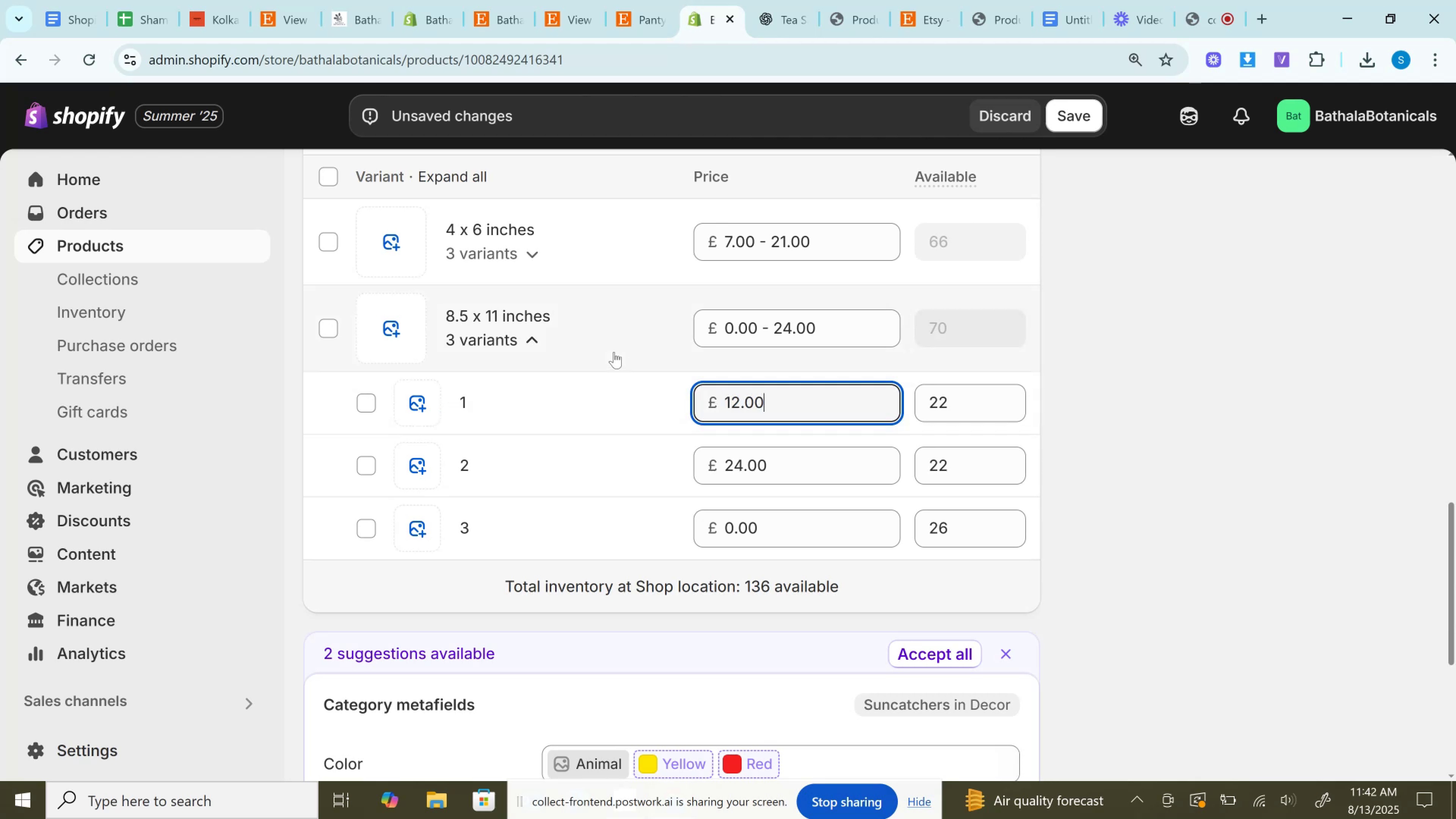 
left_click([602, 343])
 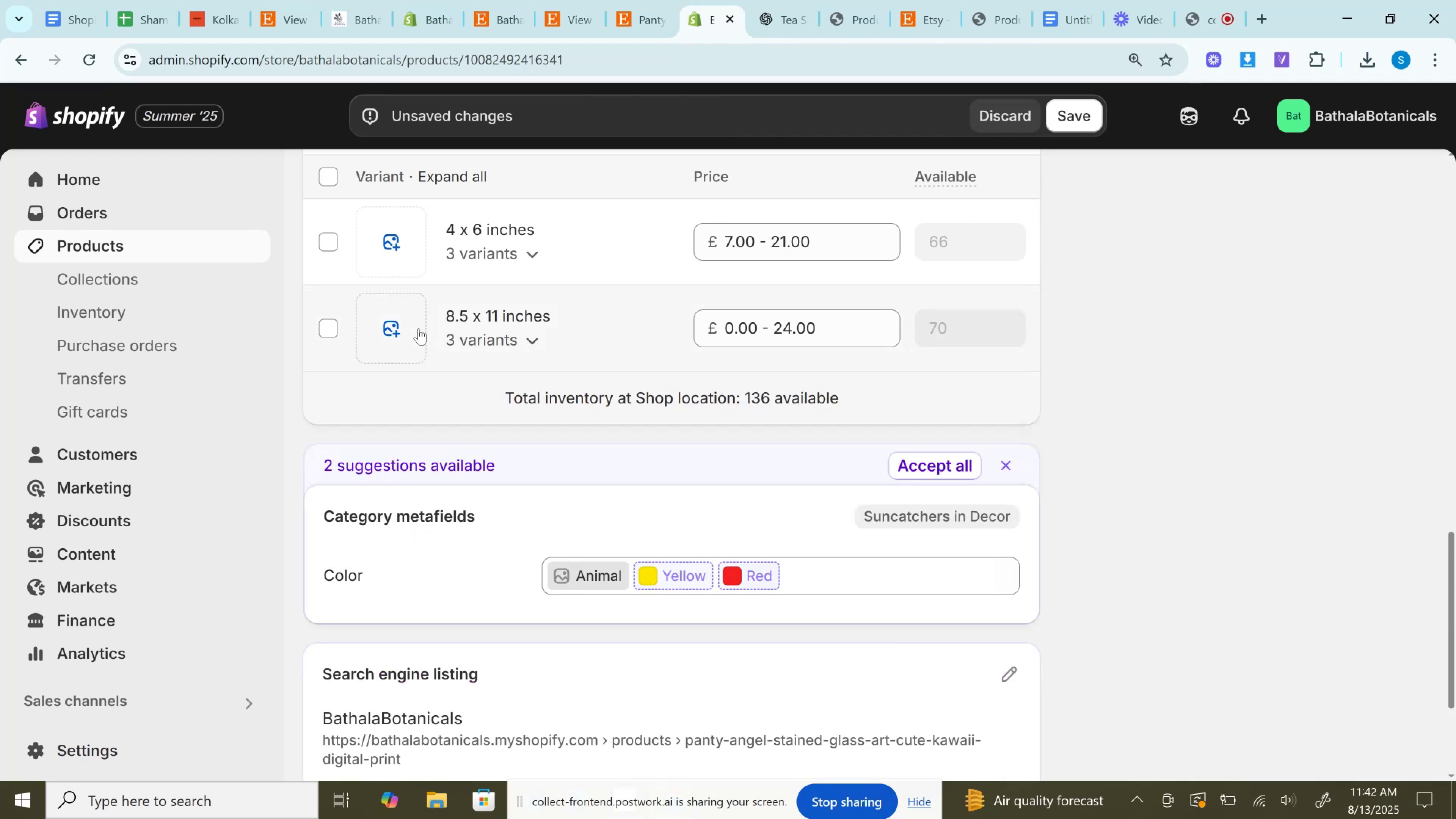 
scroll: coordinate [413, 316], scroll_direction: up, amount: 2.0
 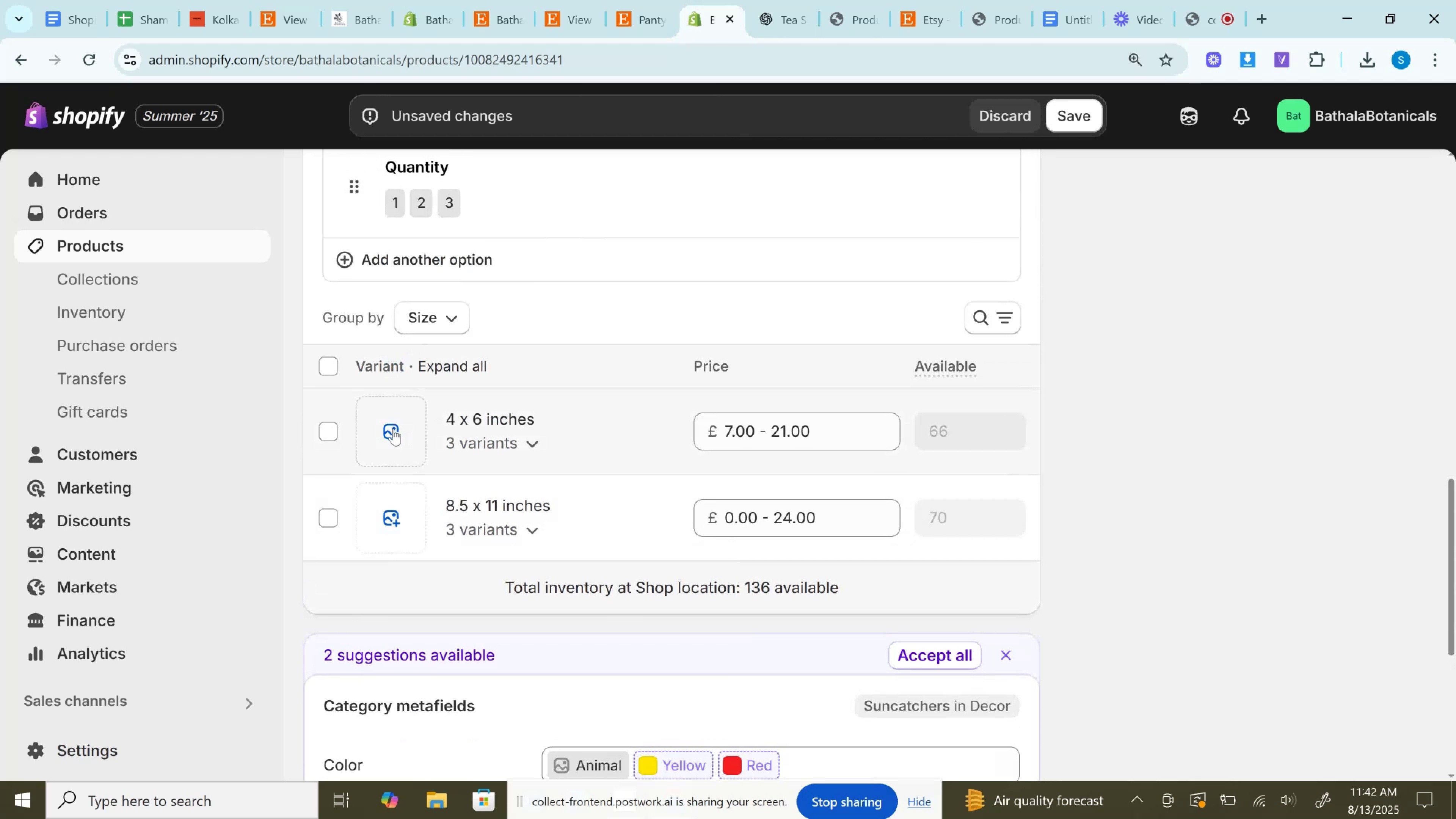 
left_click([392, 433])
 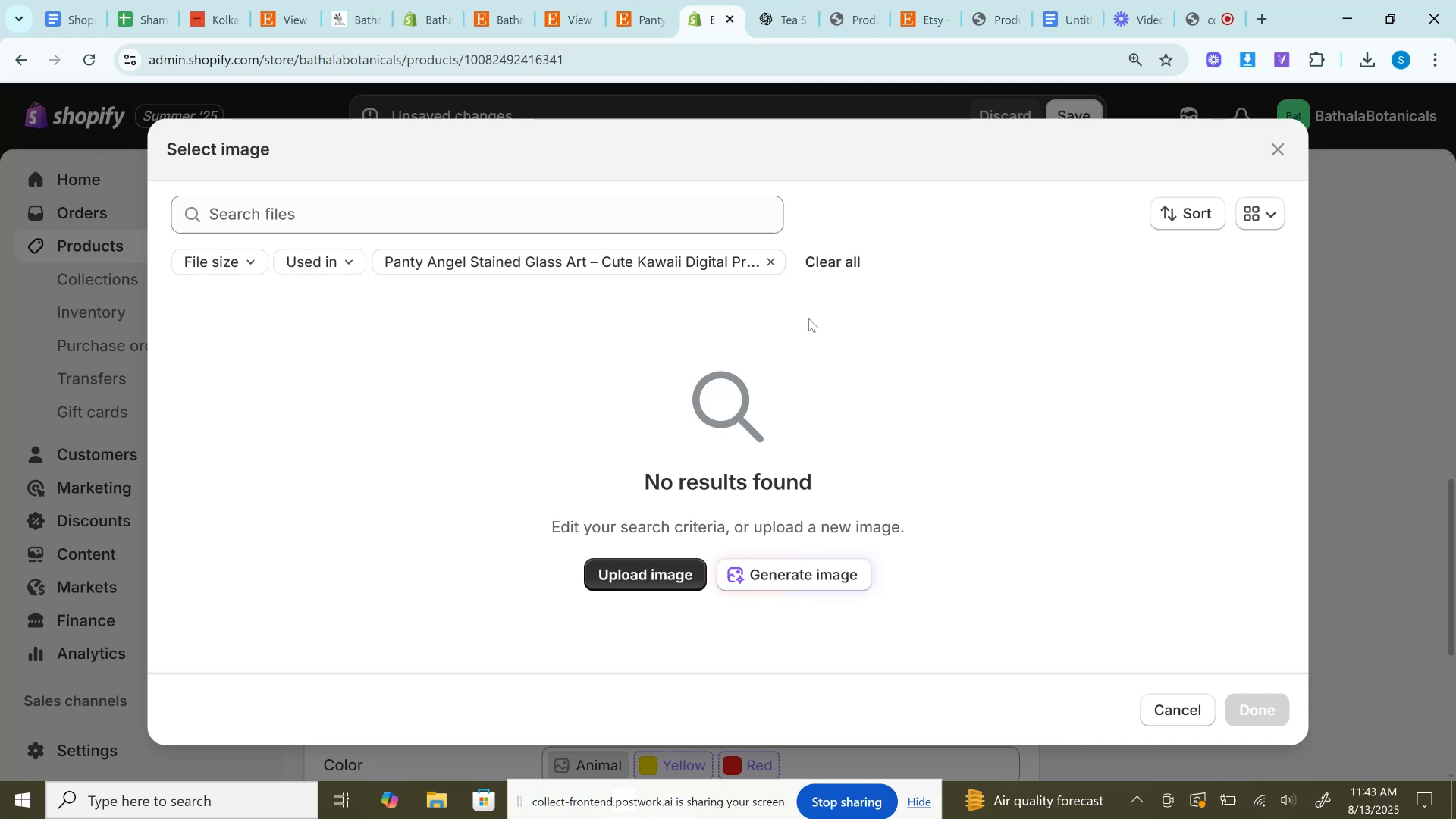 
left_click([1275, 157])
 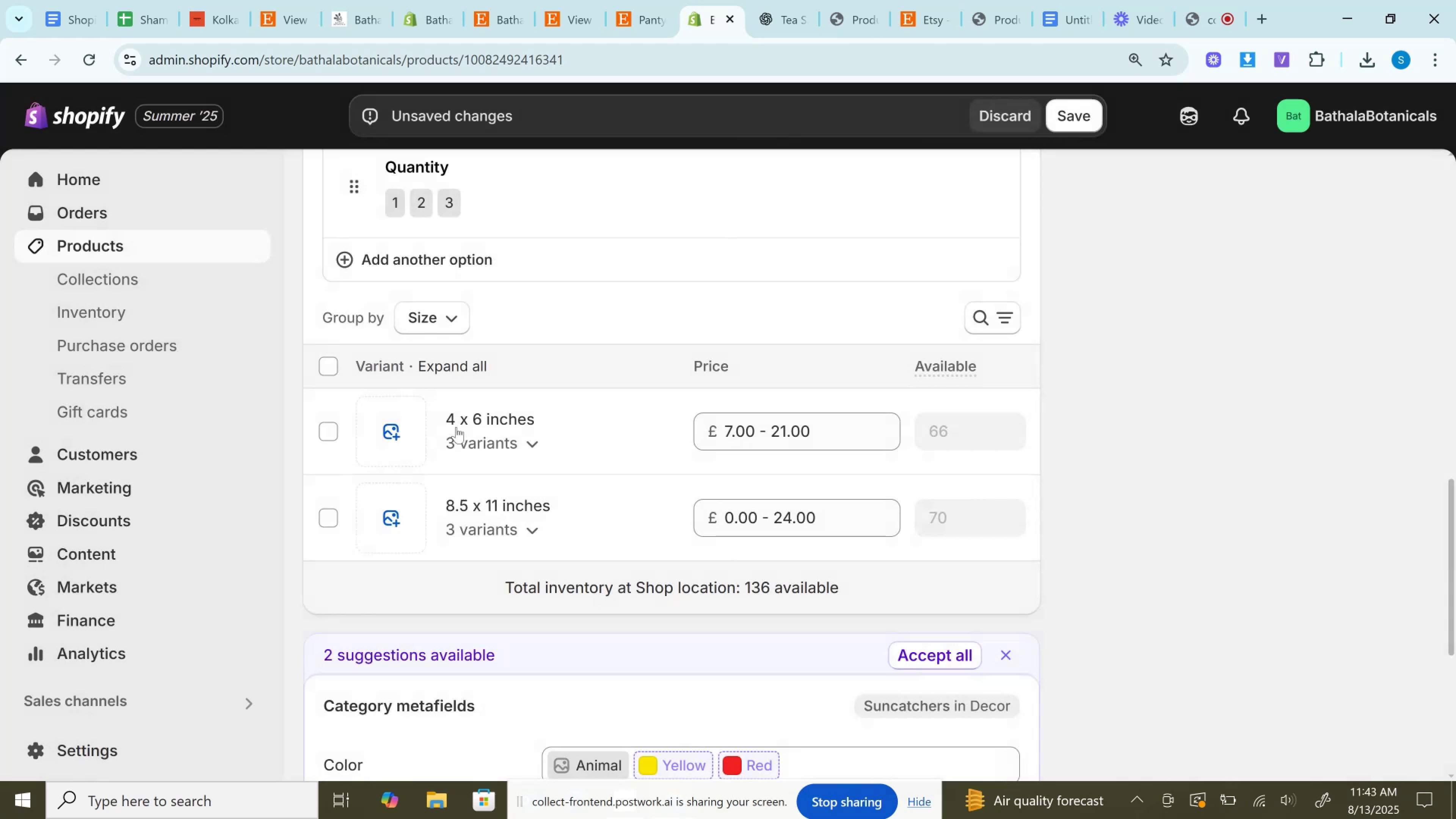 
scroll: coordinate [456, 427], scroll_direction: up, amount: 1.0
 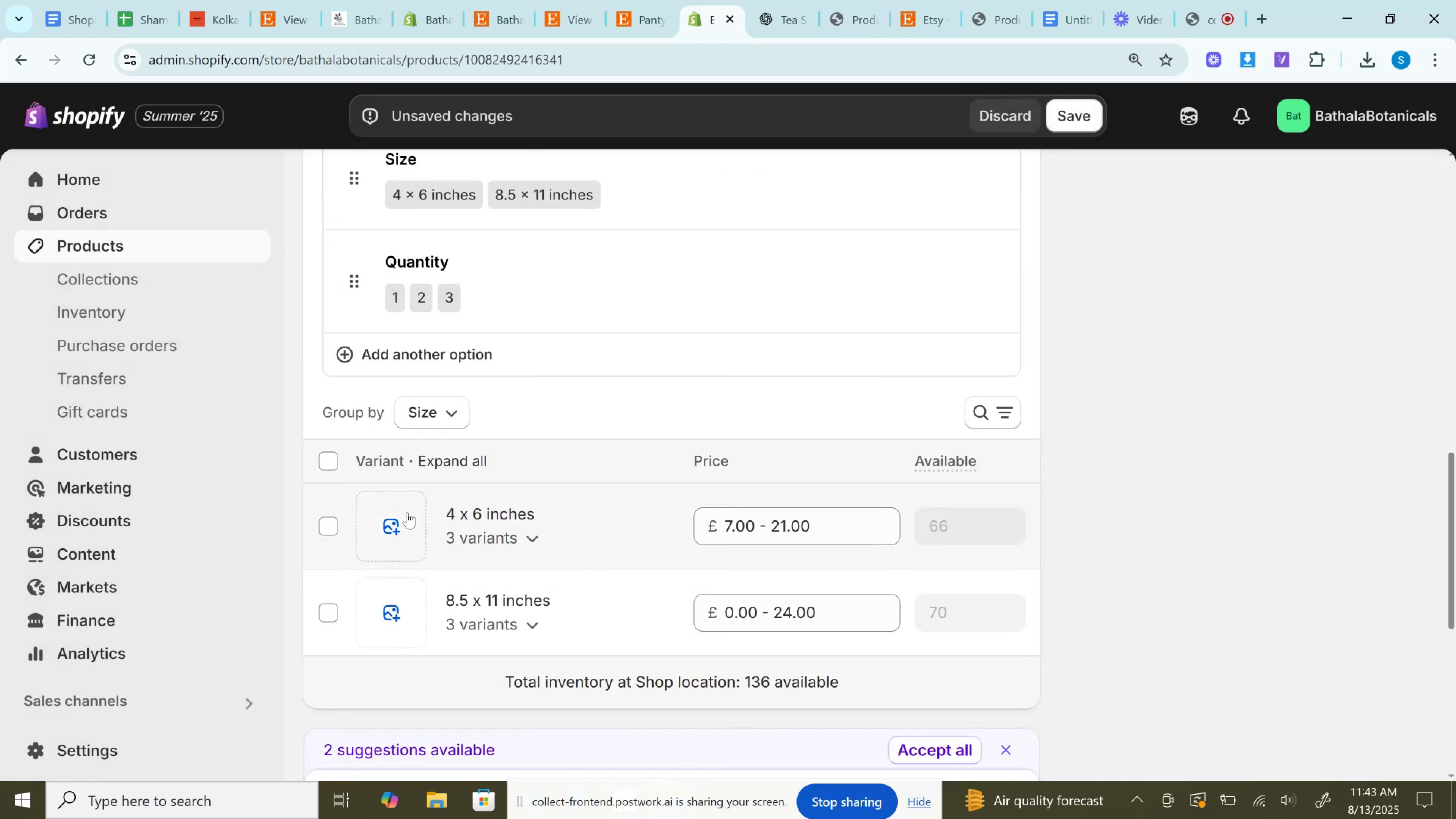 
left_click([395, 527])
 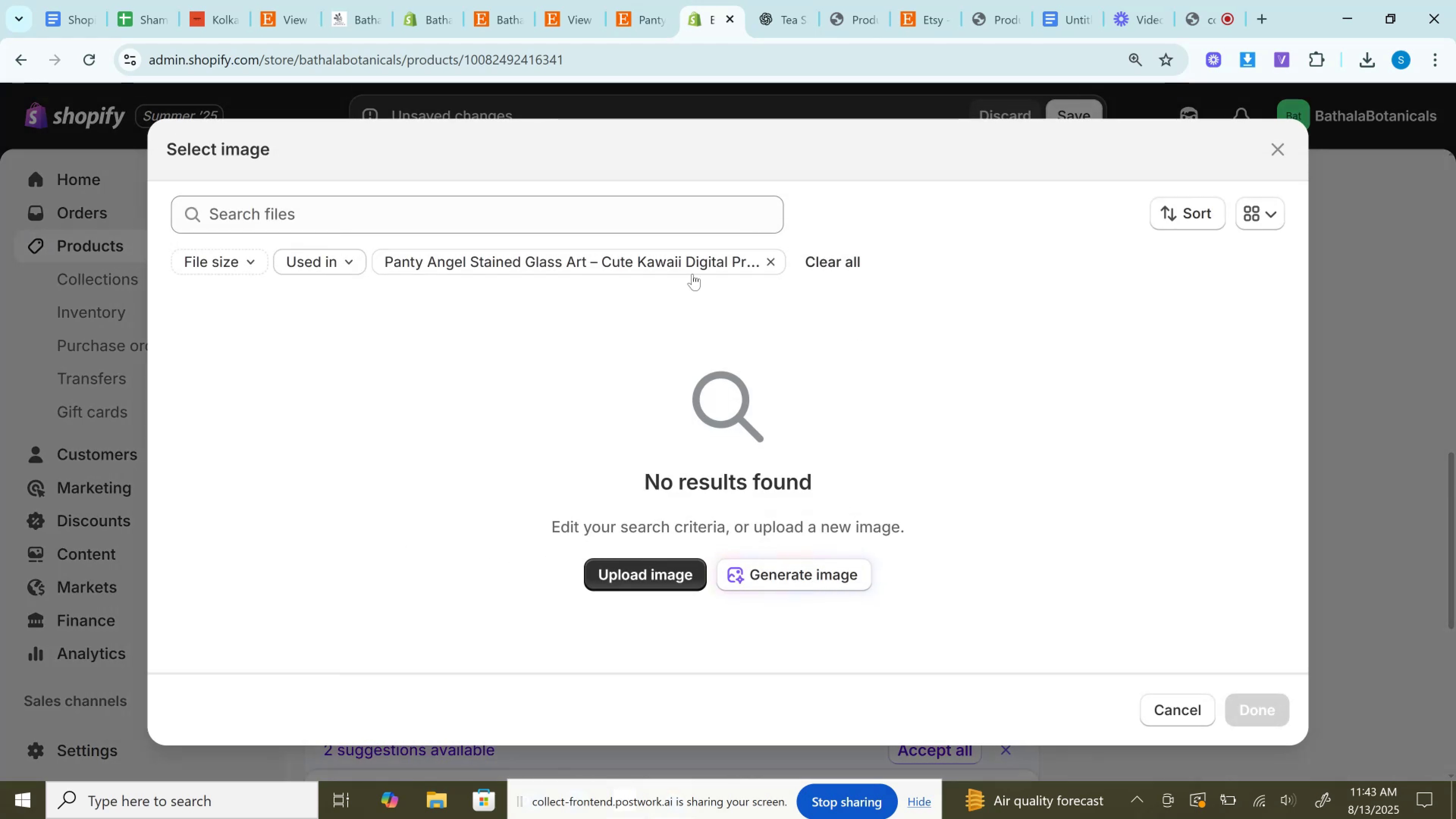 
left_click([766, 258])
 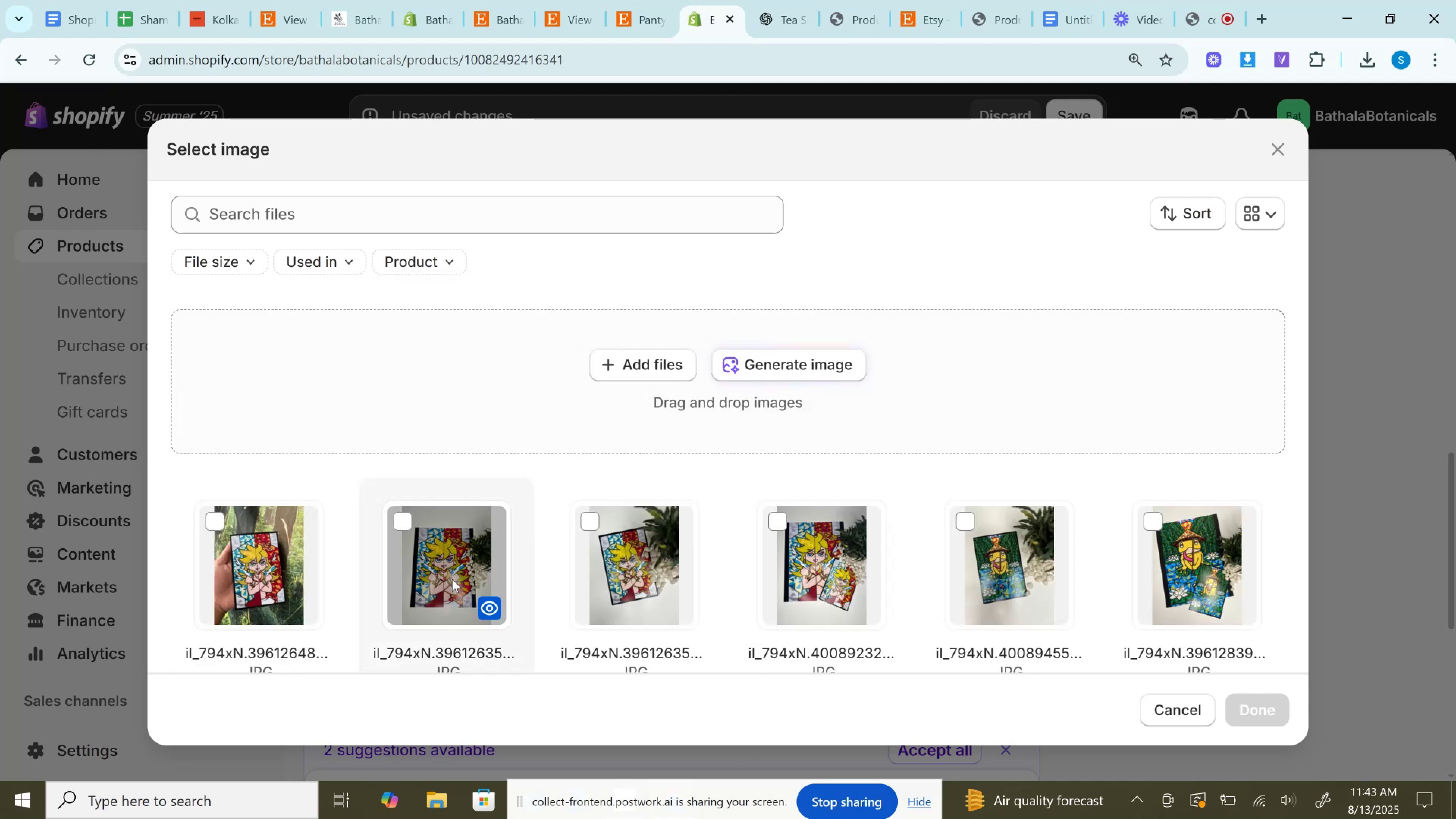 
wait(5.0)
 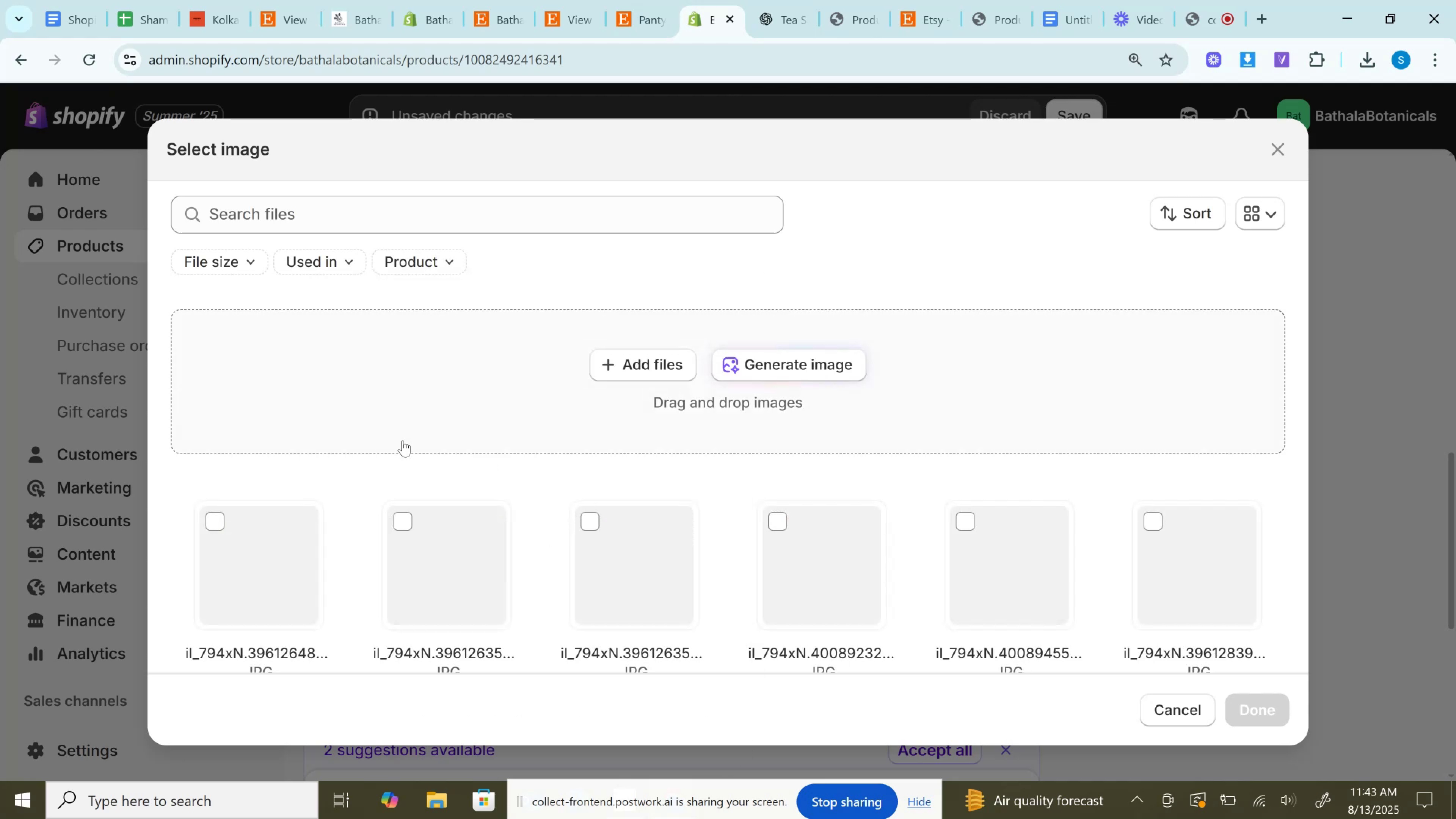 
left_click([454, 568])
 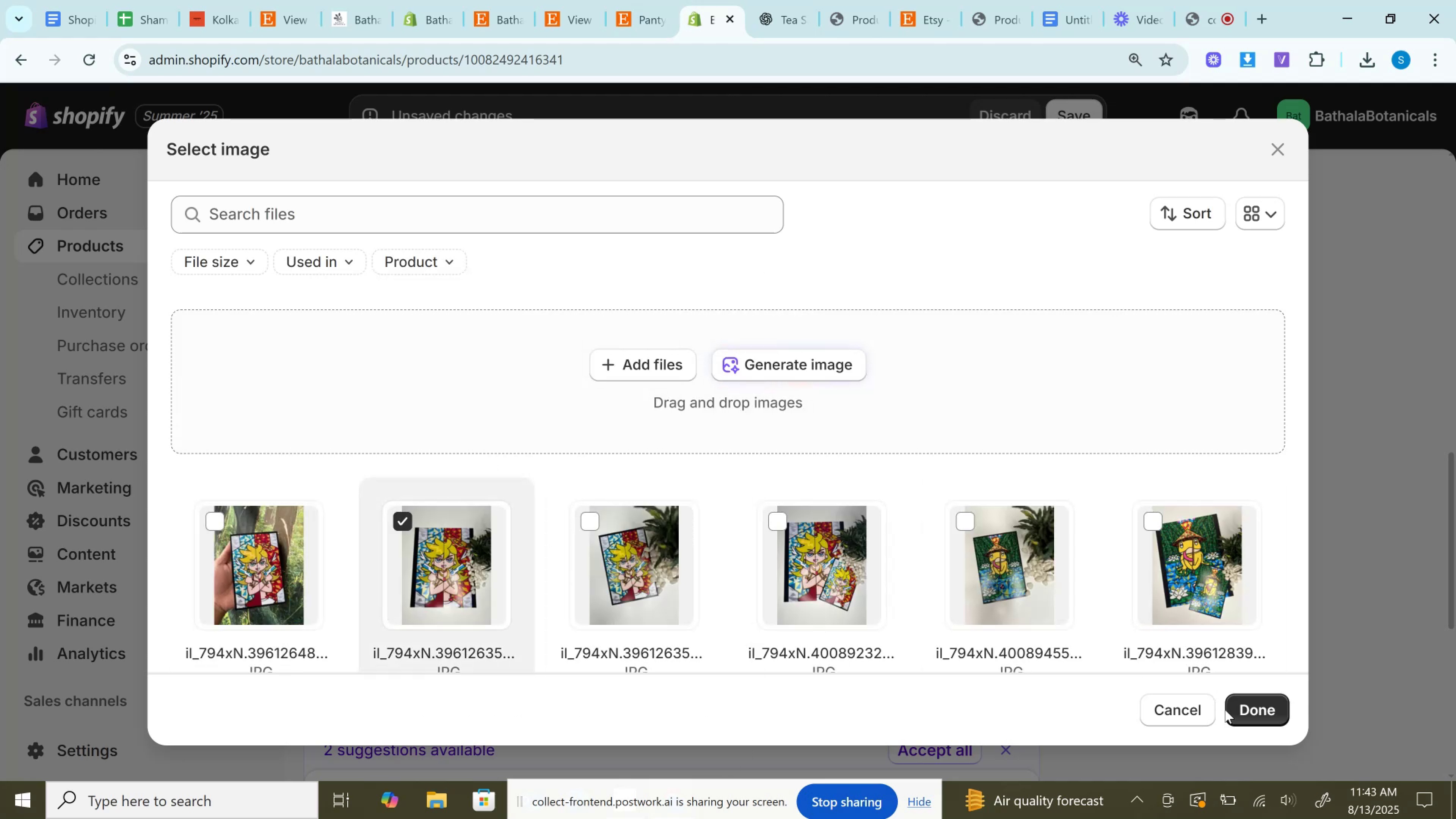 
left_click([1238, 710])
 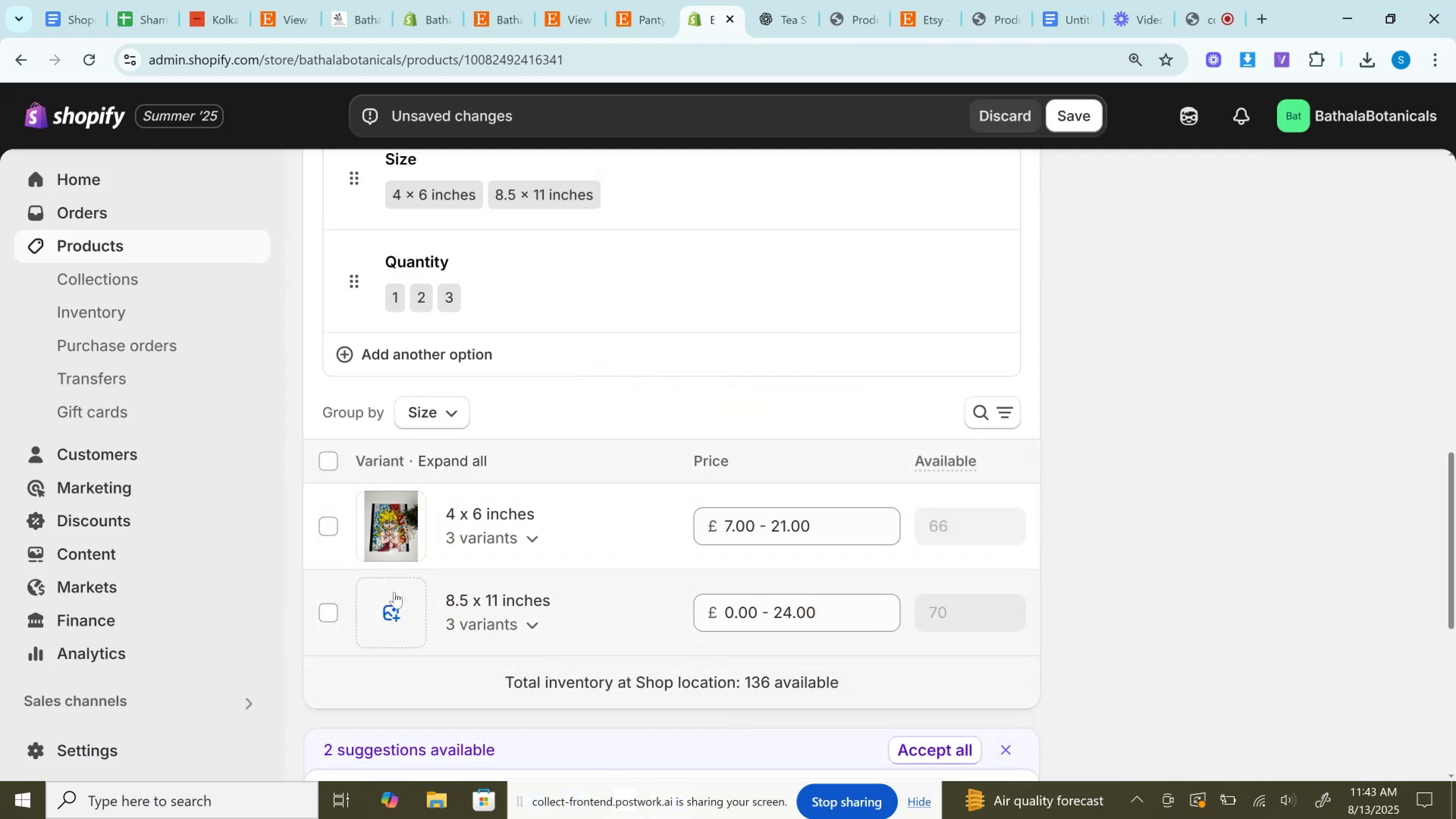 
left_click([394, 607])
 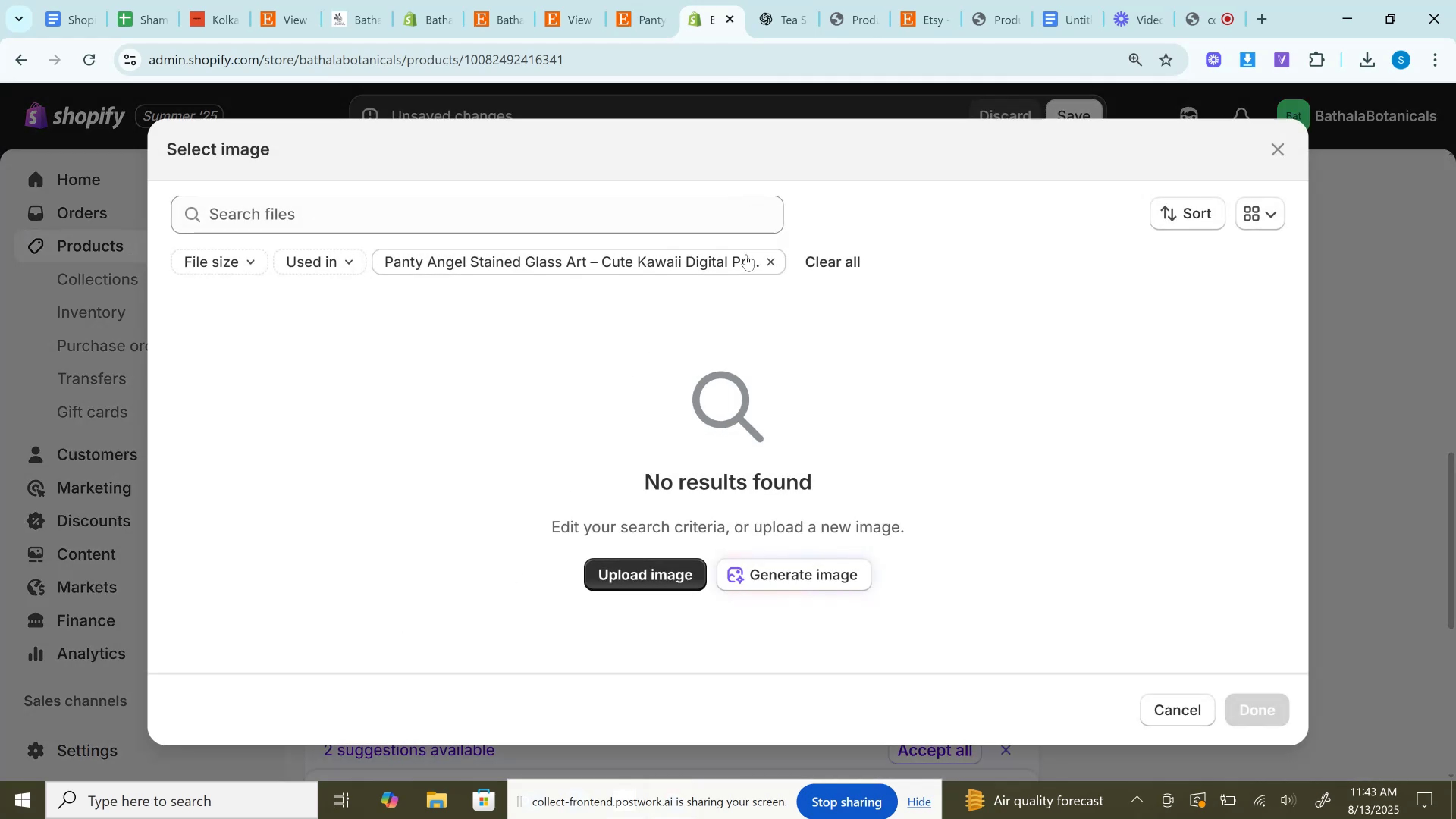 
left_click([772, 256])
 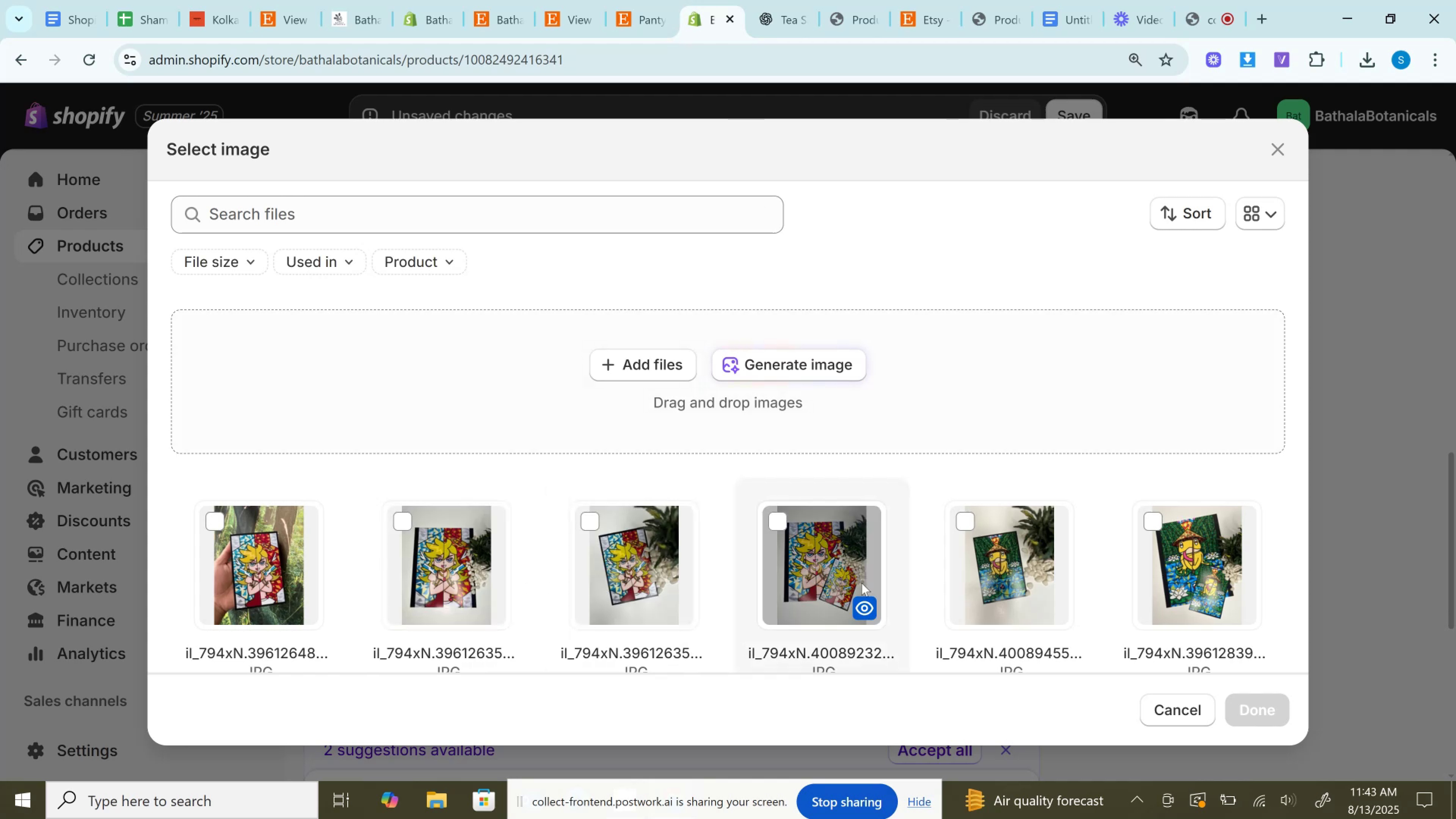 
left_click([1255, 704])
 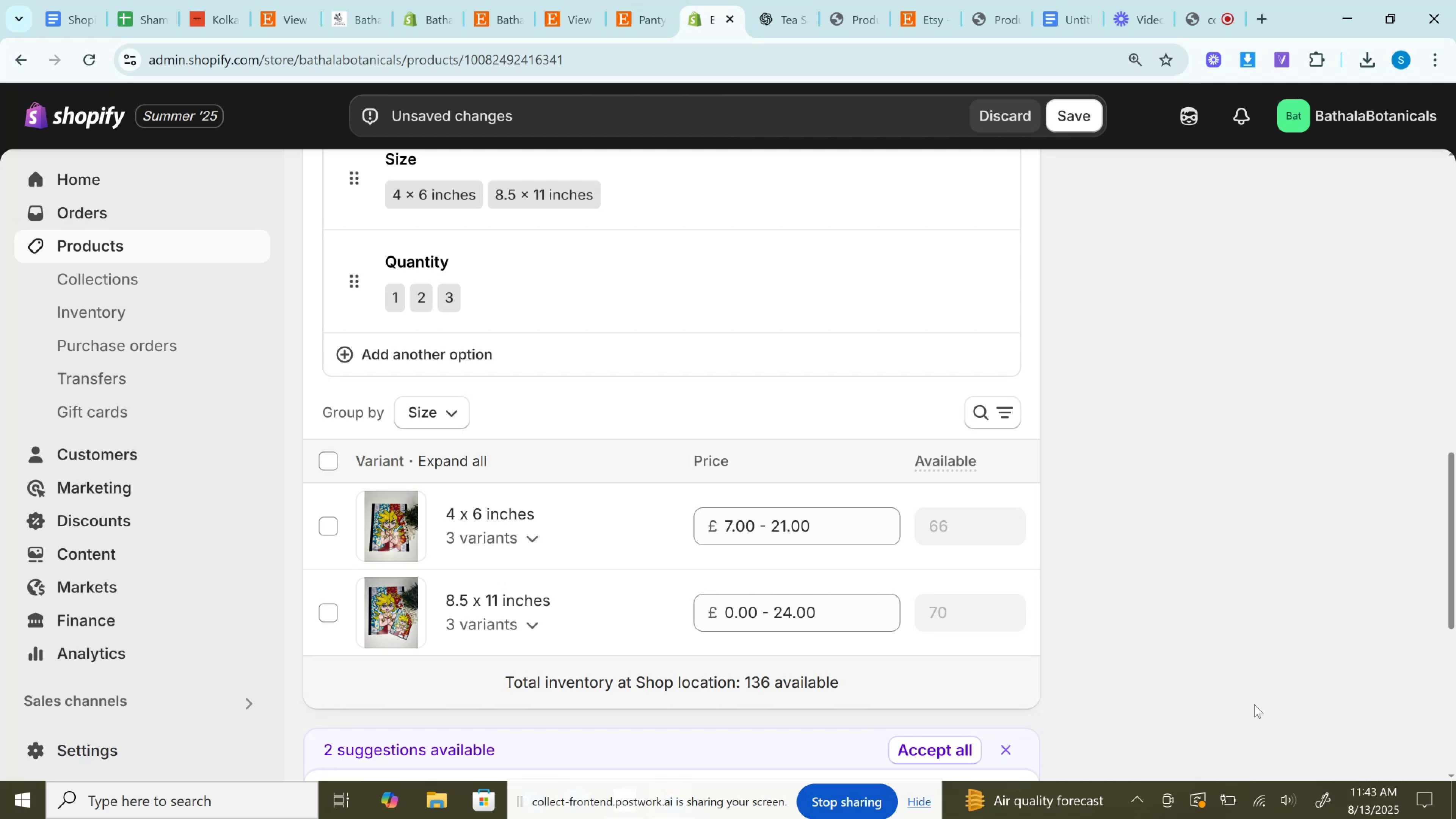 
wait(12.68)
 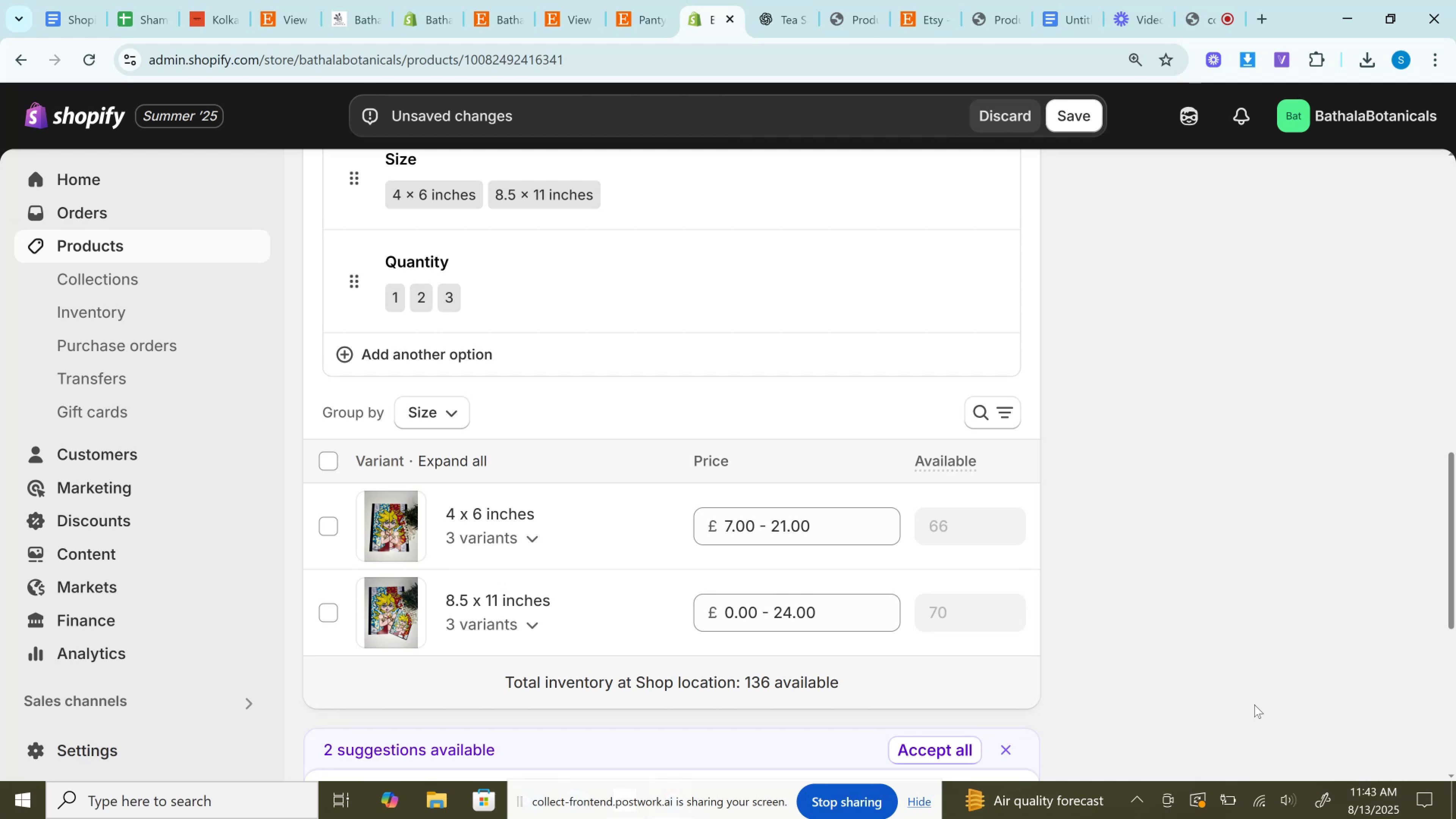 
left_click([747, 611])
 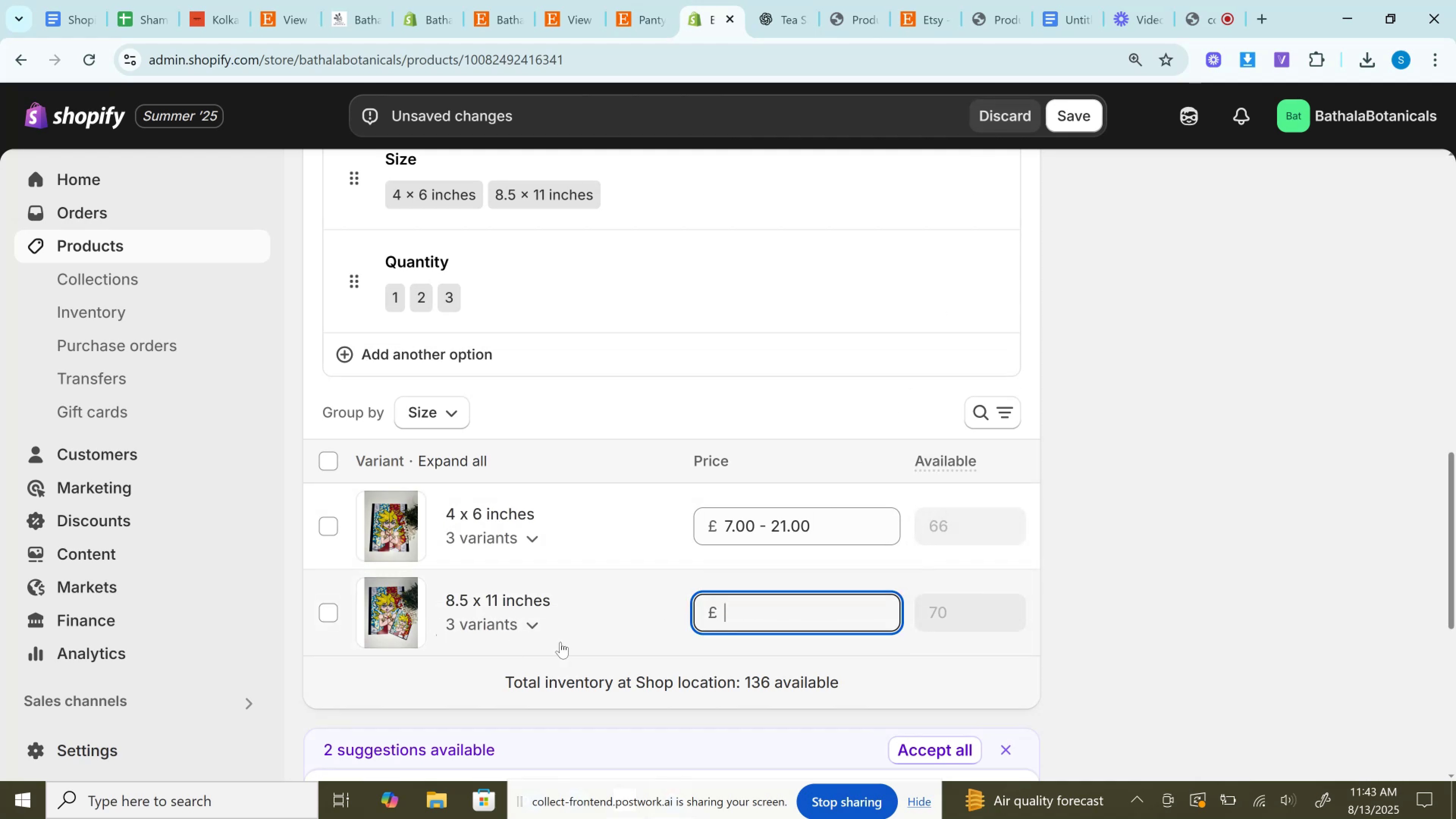 
left_click([535, 625])
 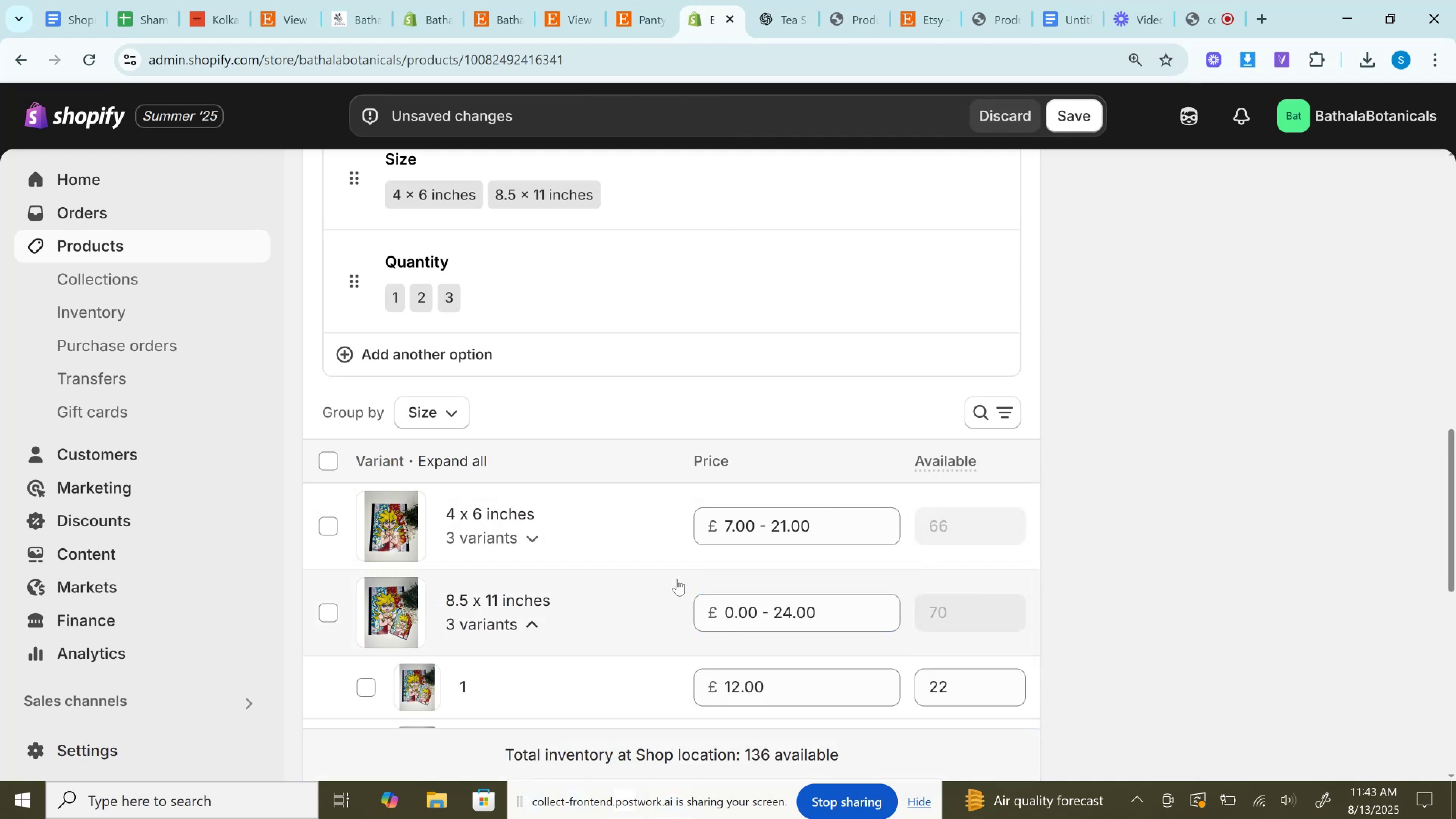 
scroll: coordinate [689, 570], scroll_direction: down, amount: 3.0
 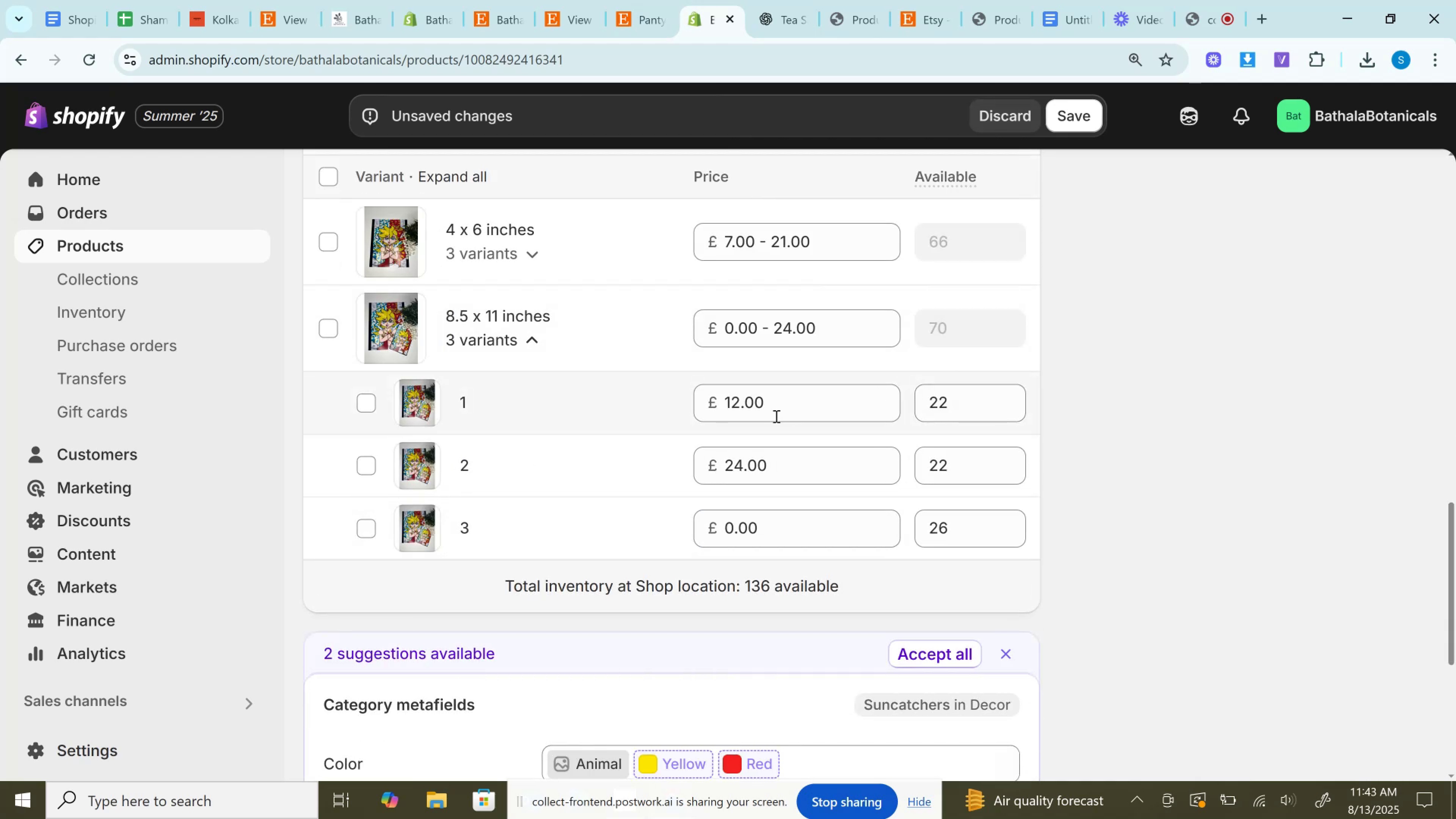 
left_click([768, 413])
 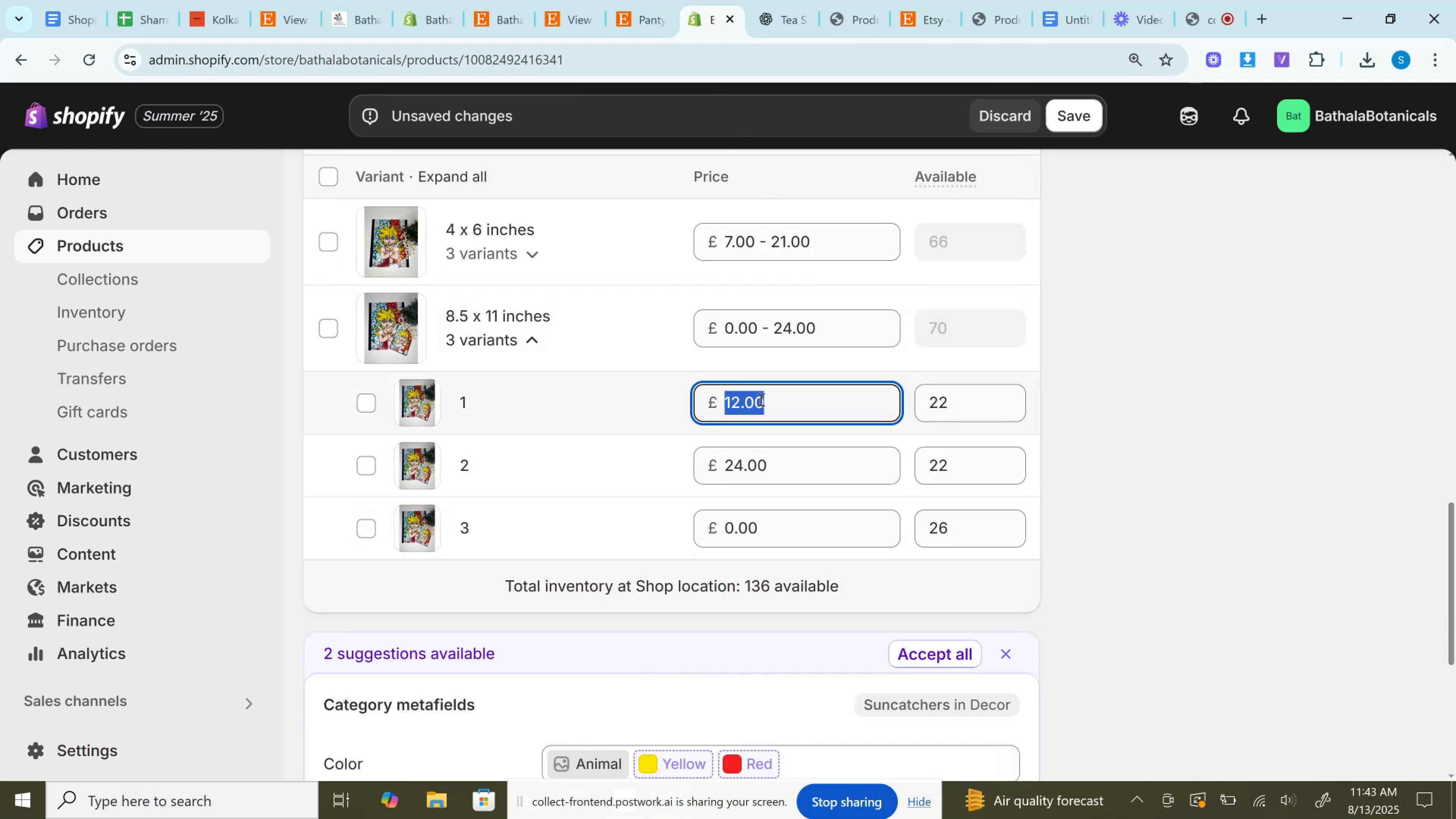 
double_click([760, 399])
 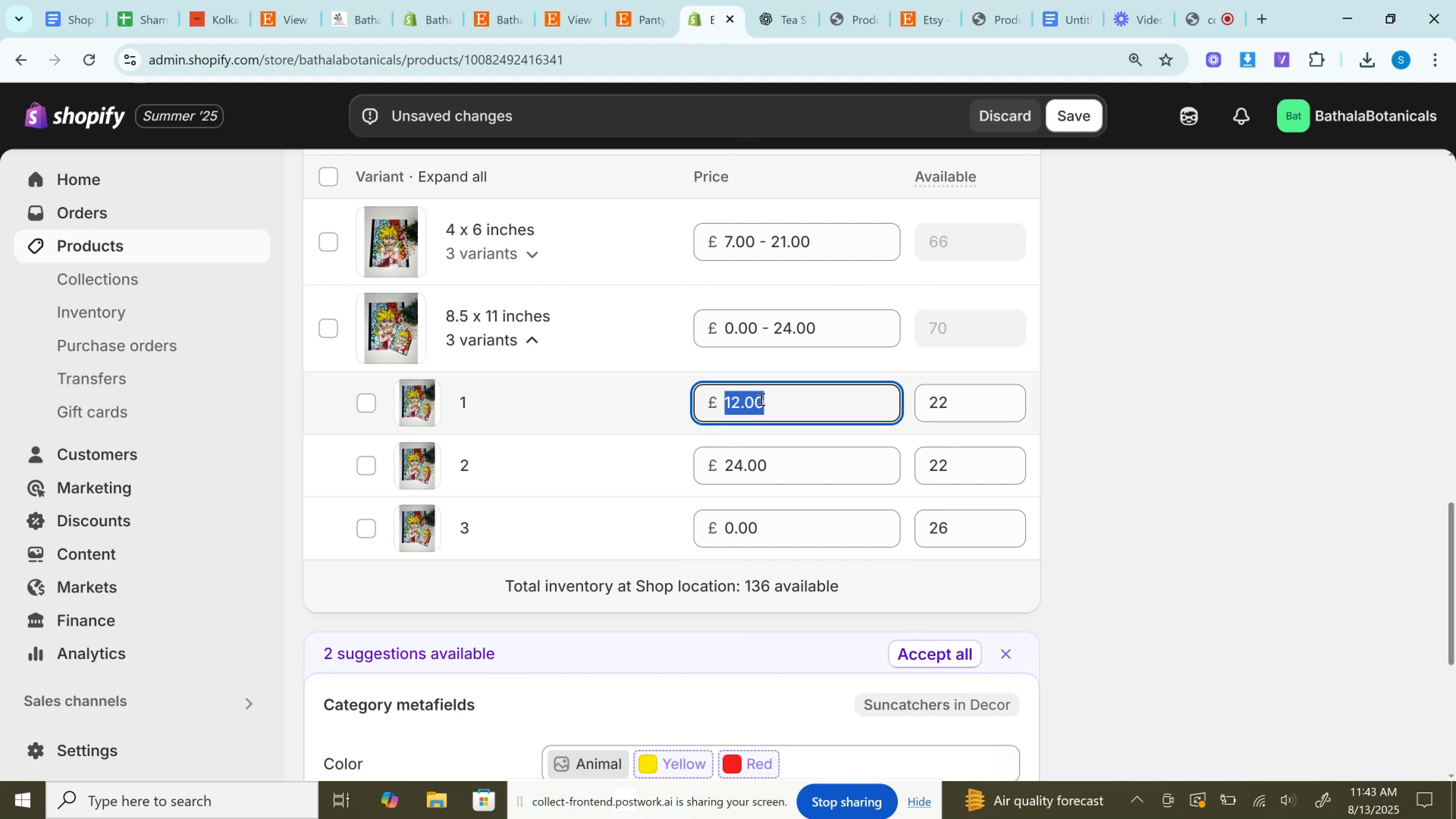 
left_click([760, 399])
 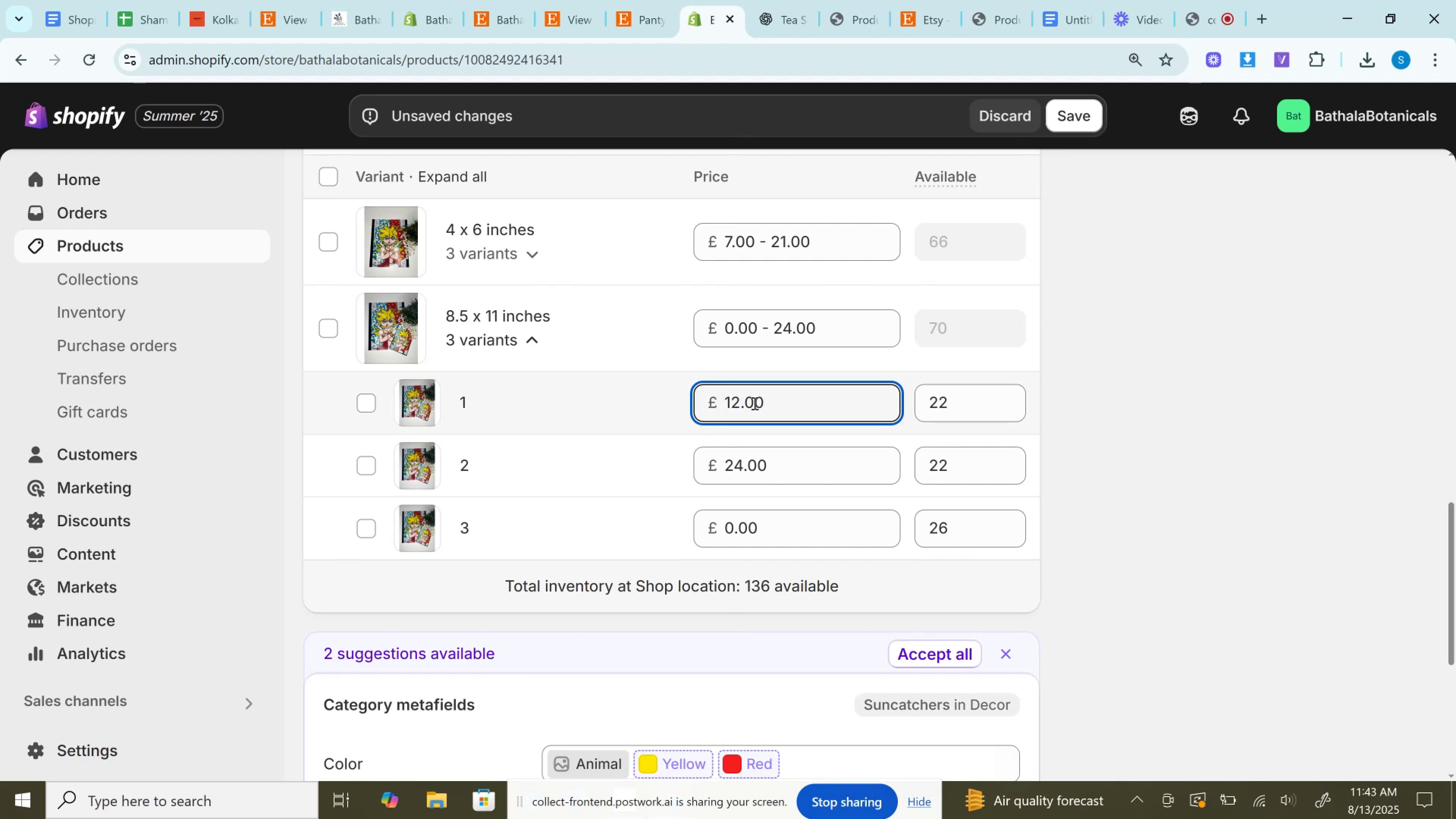 
type(33)
 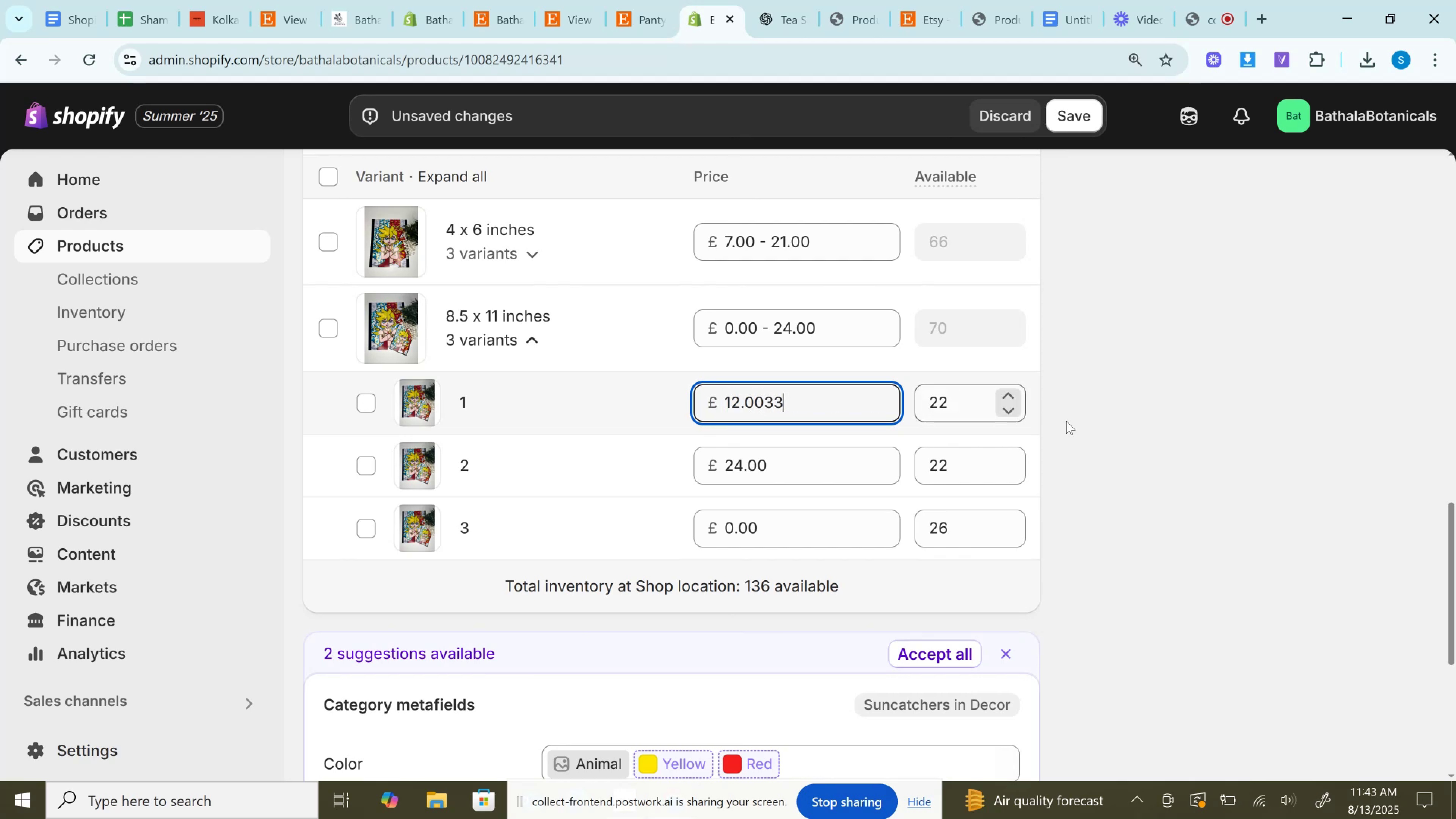 
left_click([1084, 422])
 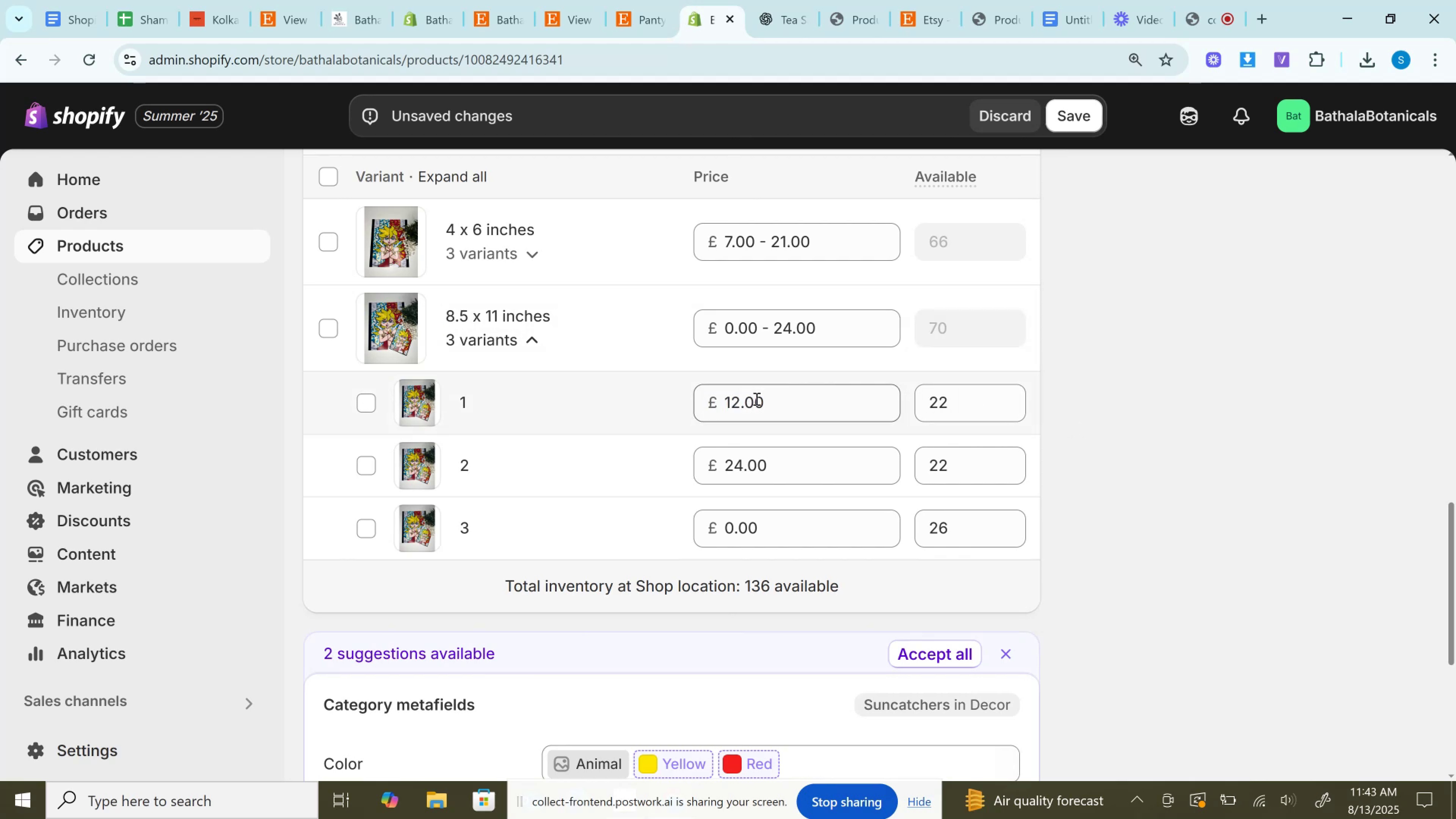 
left_click([746, 404])
 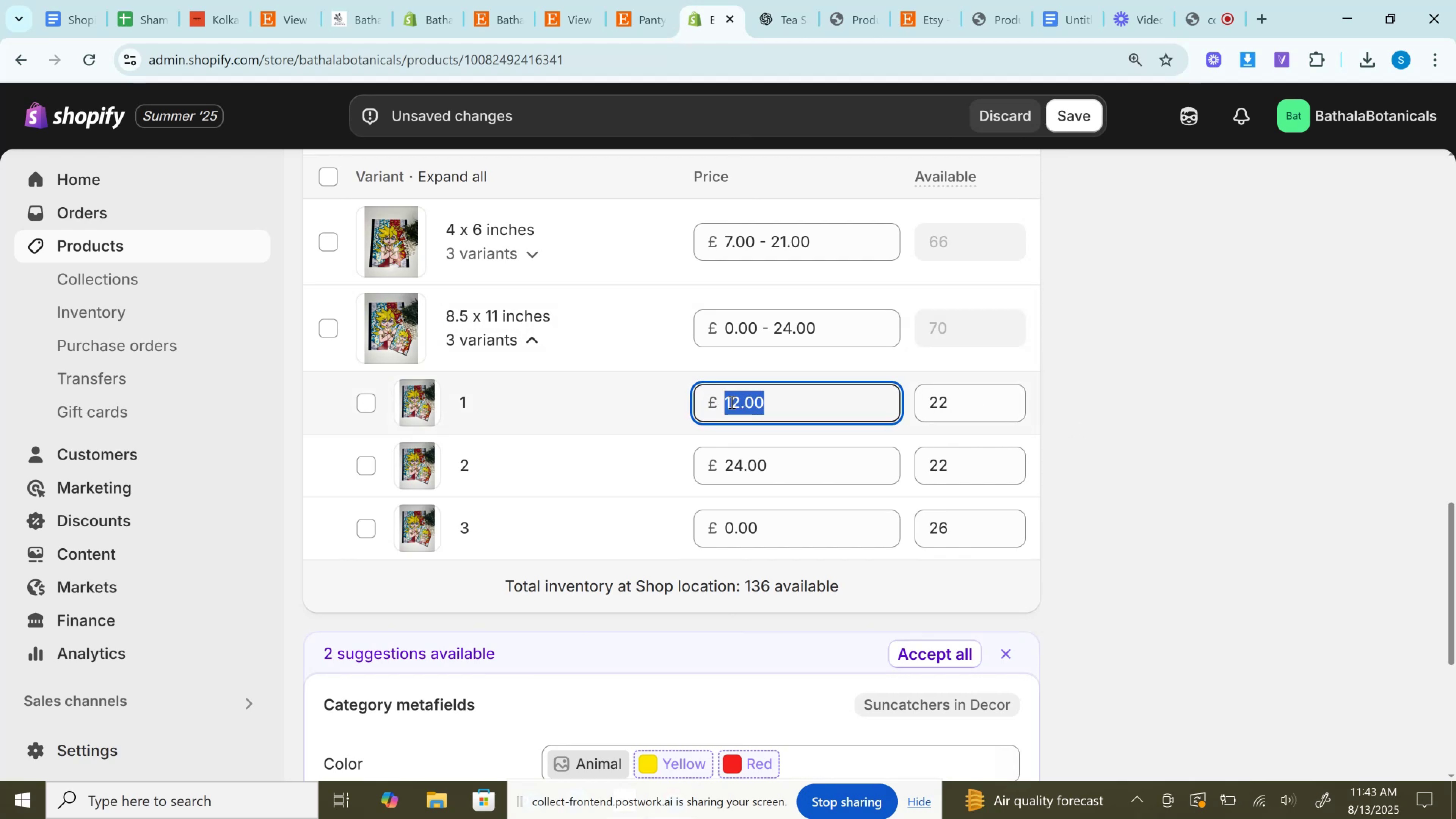 
key(Control+C)
 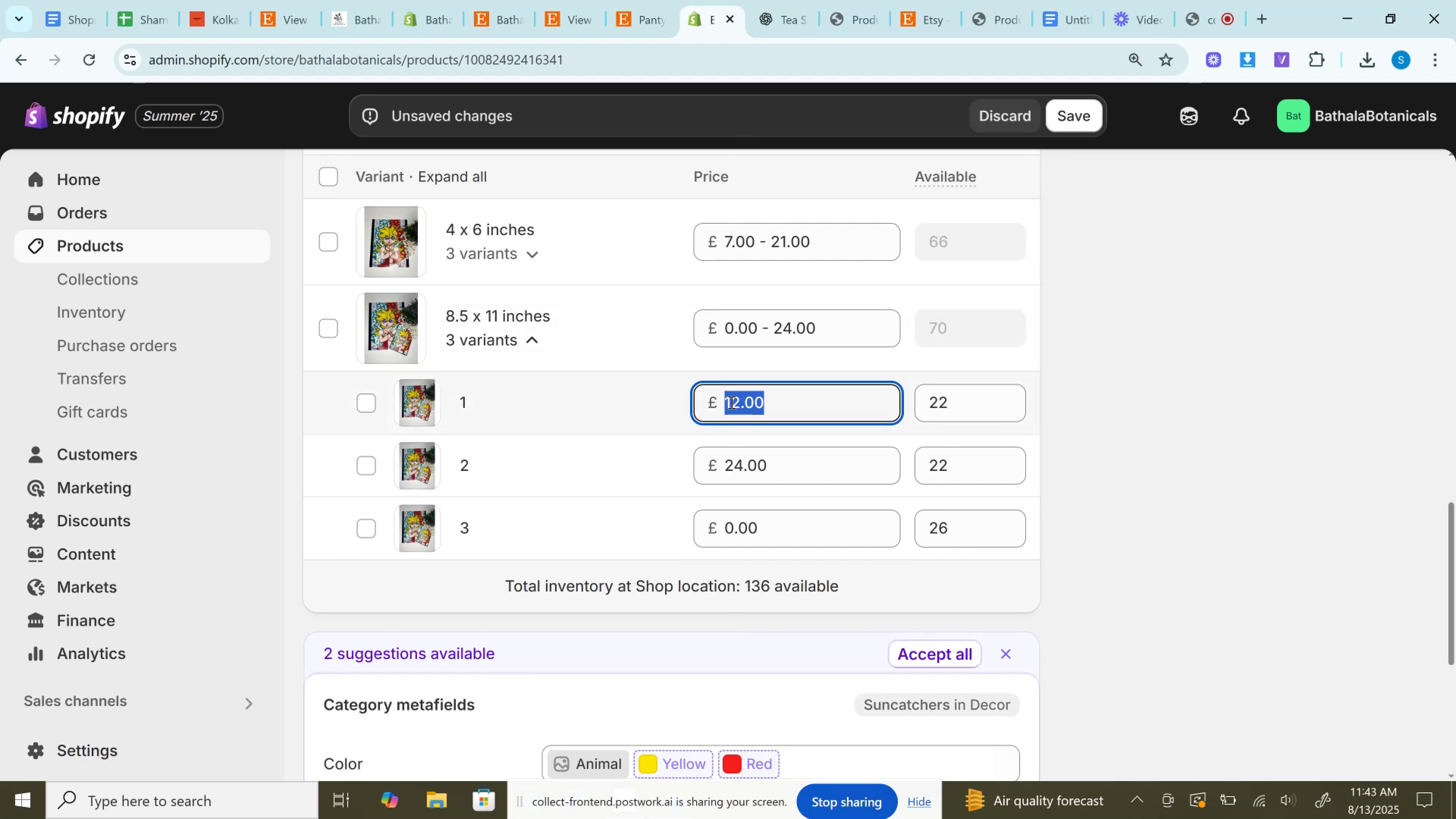 
type(22)
 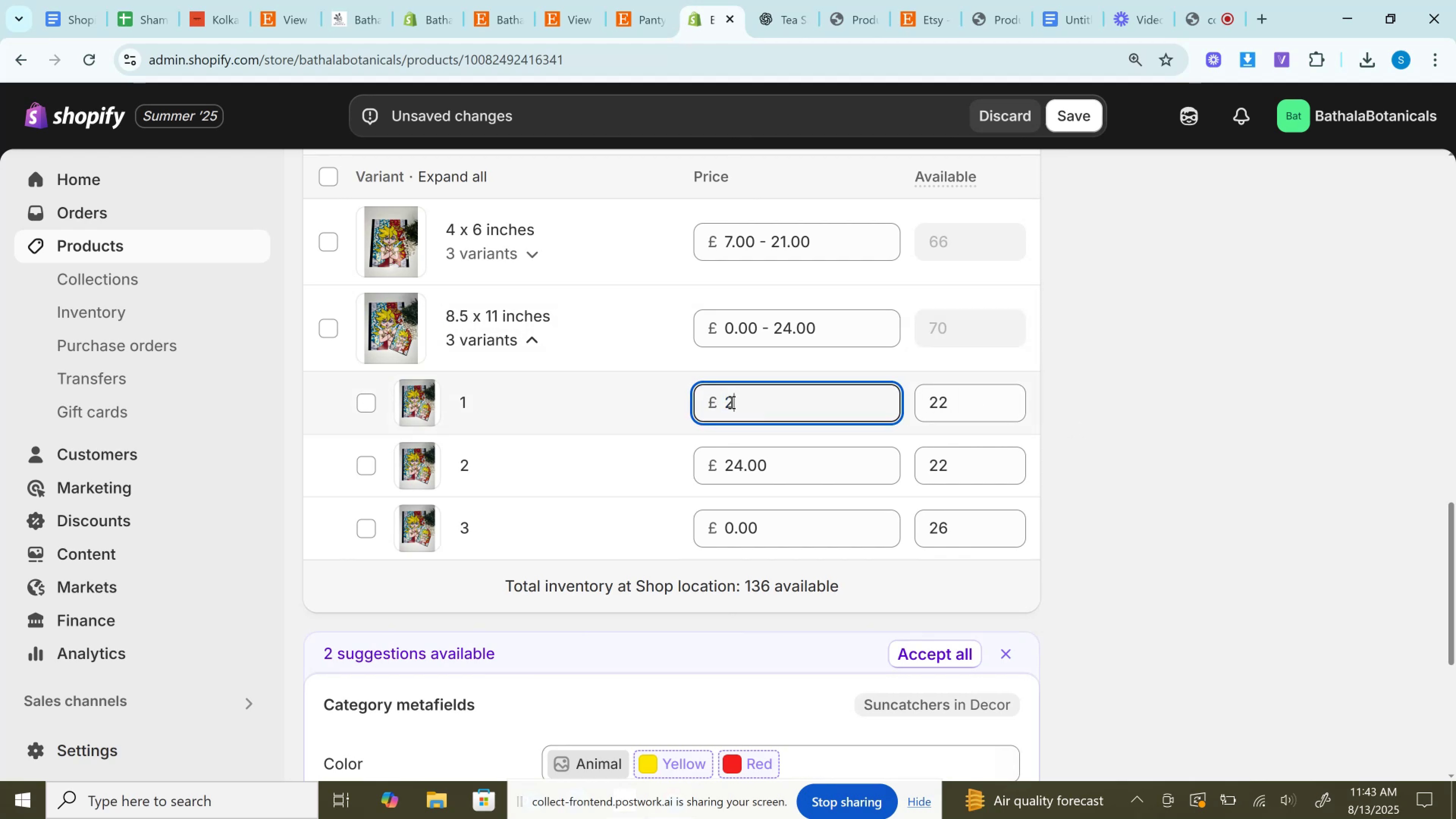 
hold_key(key=2, duration=0.33)
 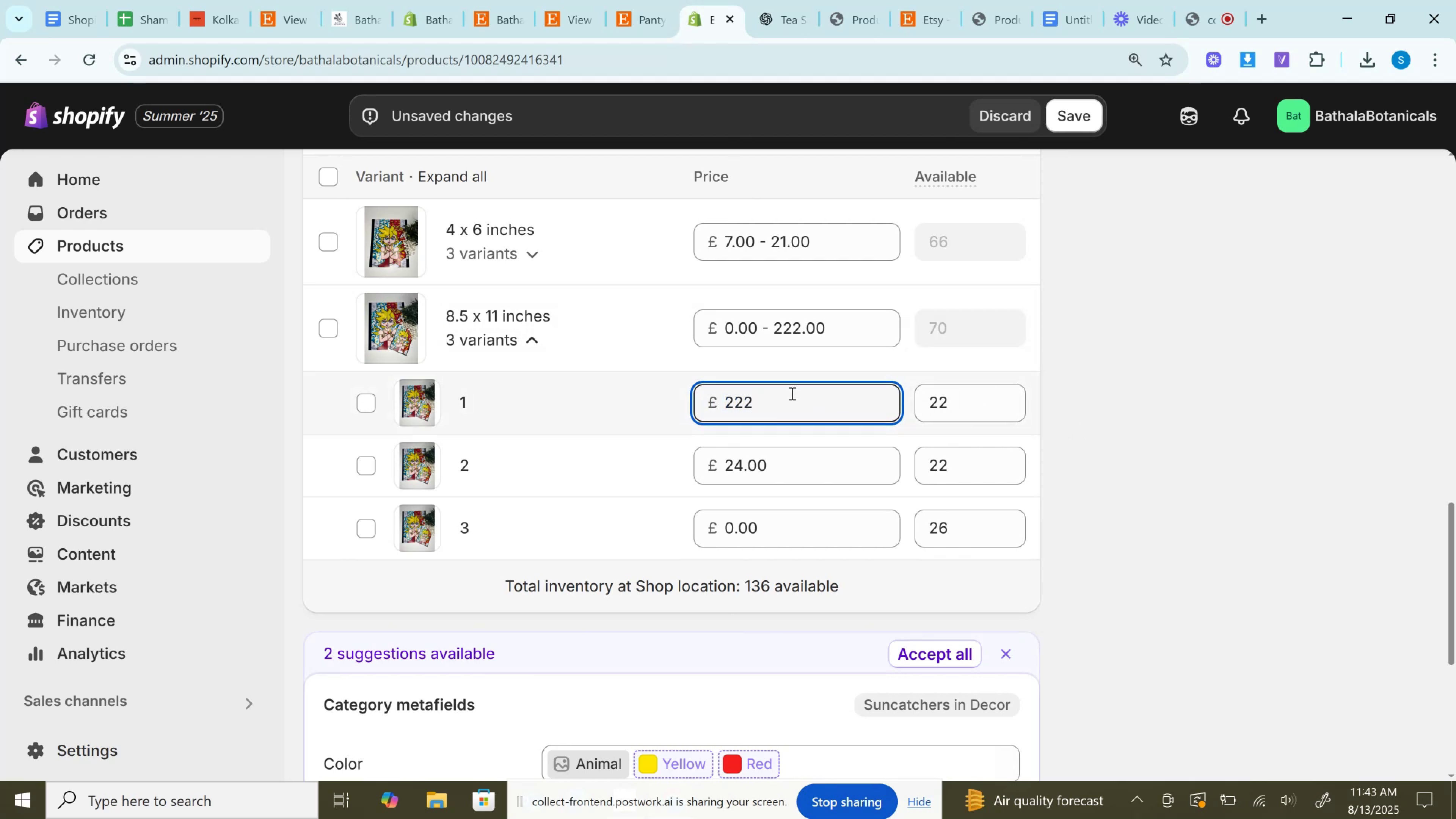 
key(Control+A)
 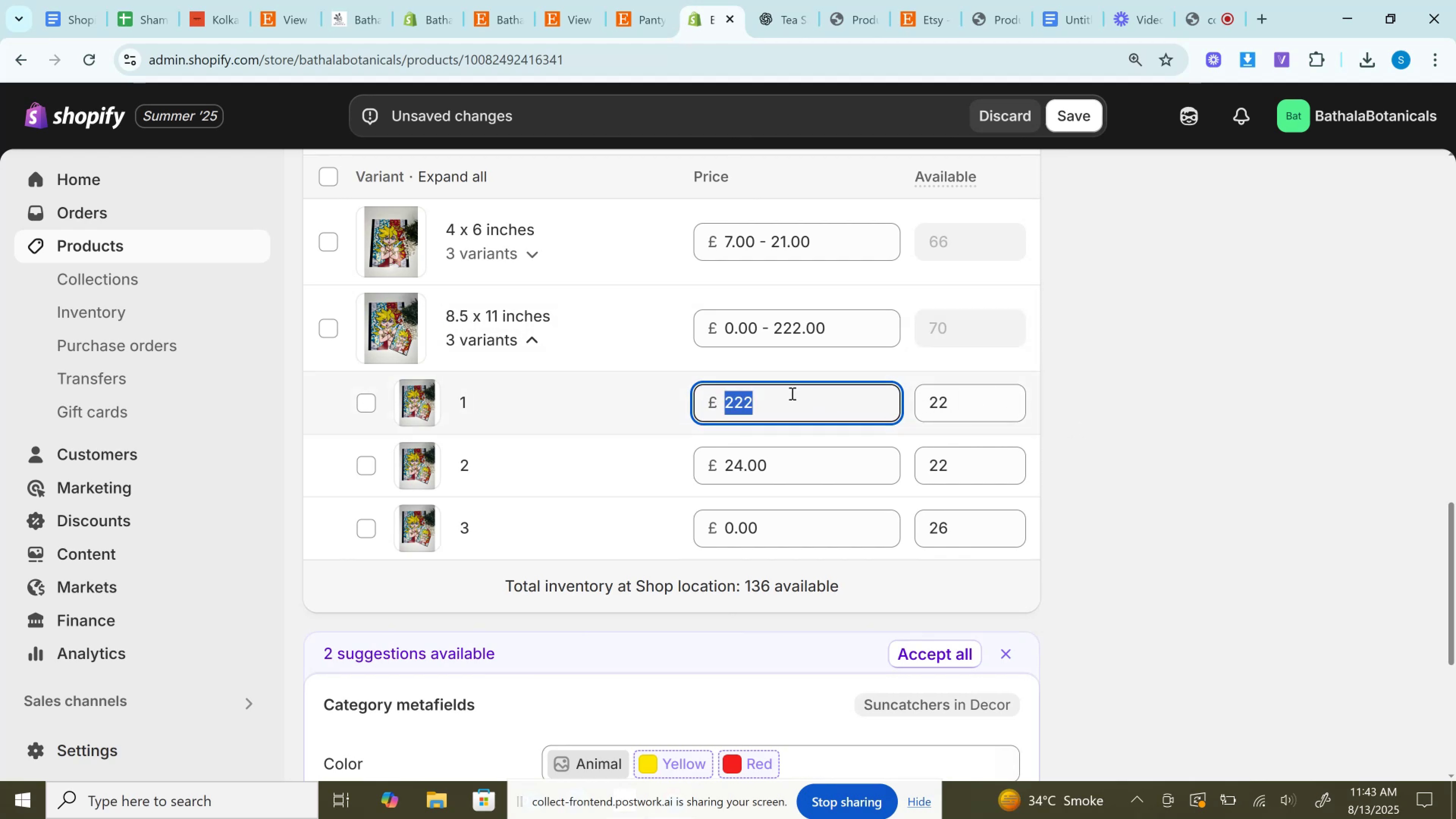 
key(Control+V)
 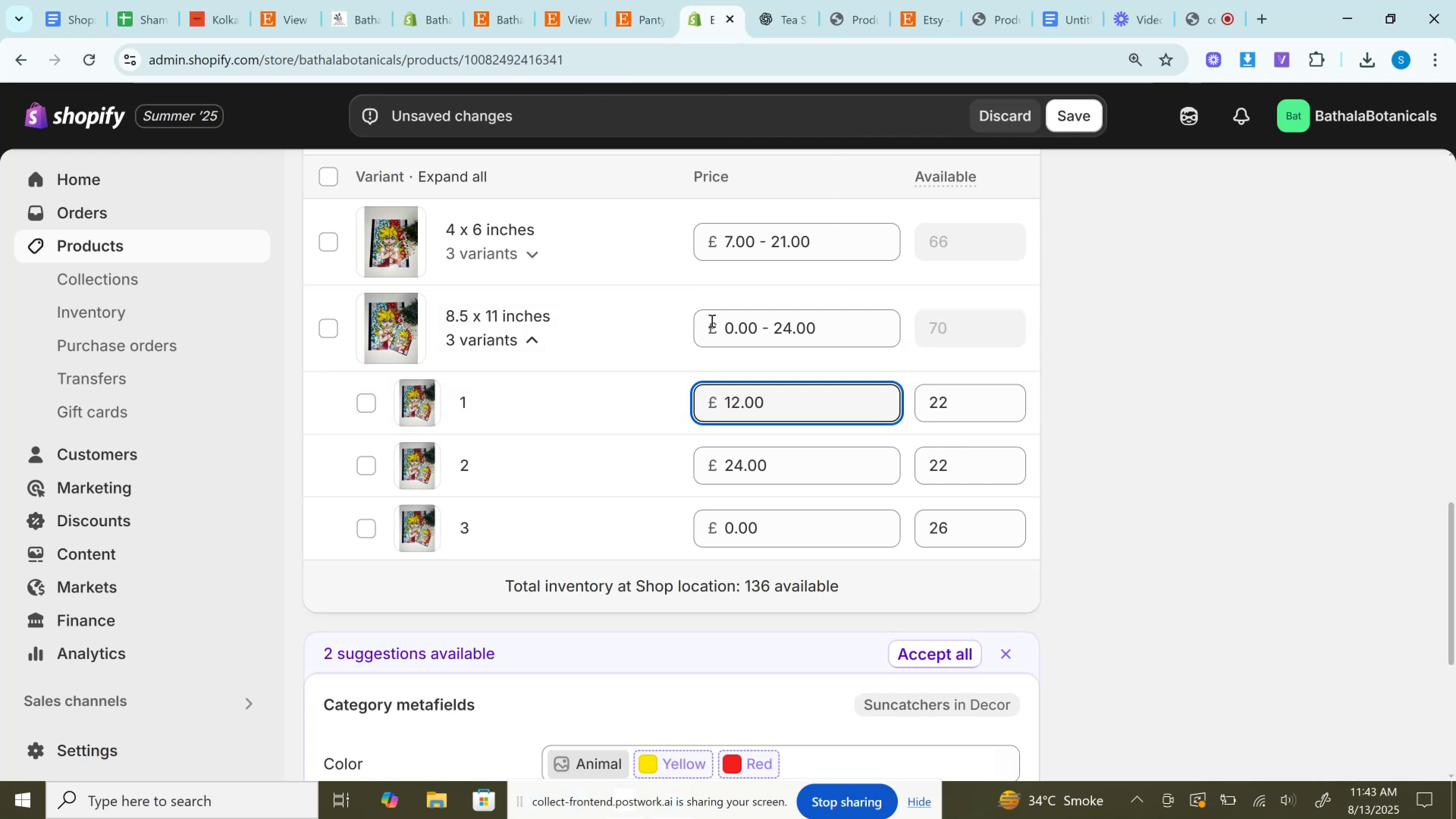 
left_click([642, 0])
 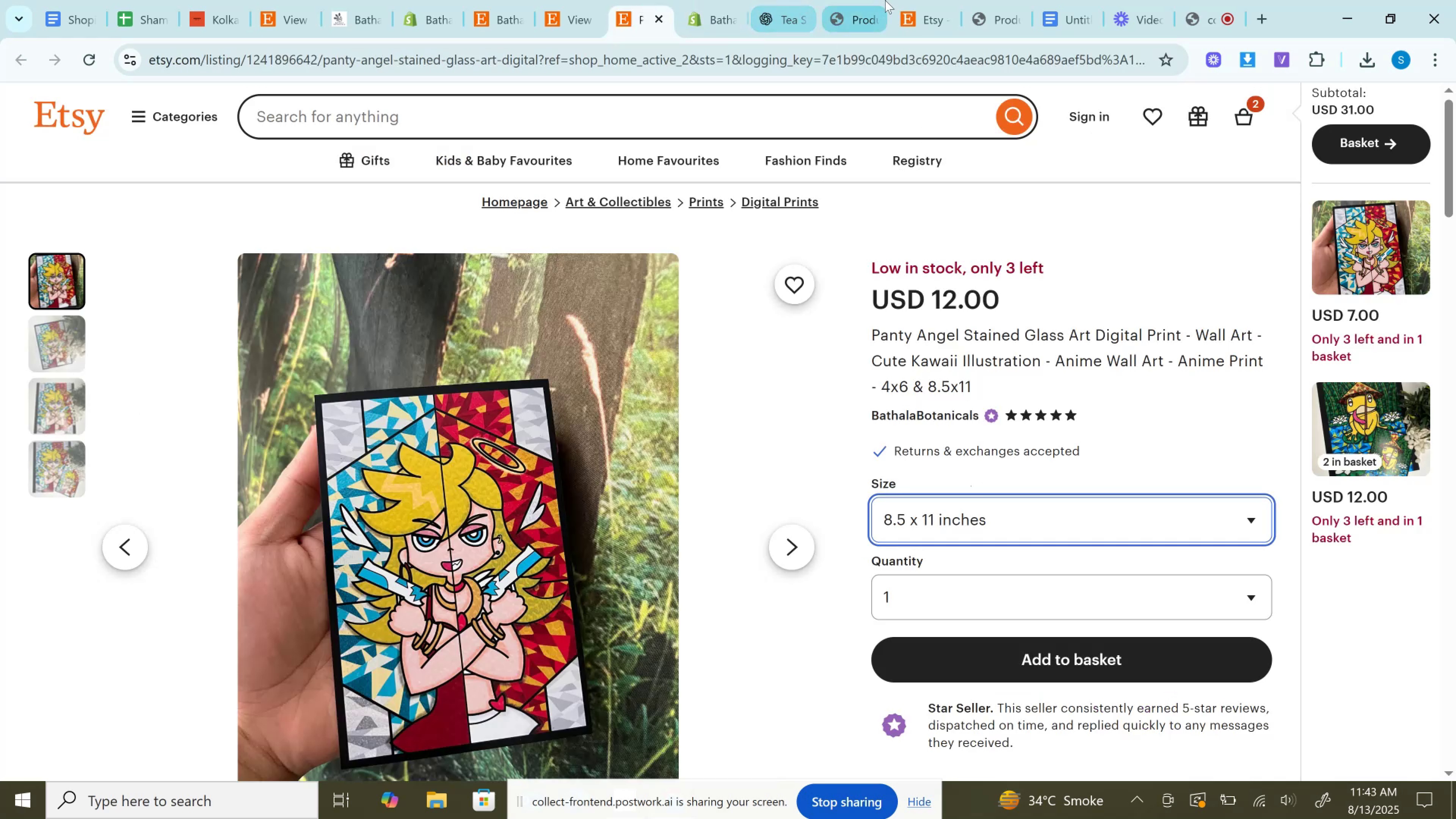 
left_click([908, 0])
 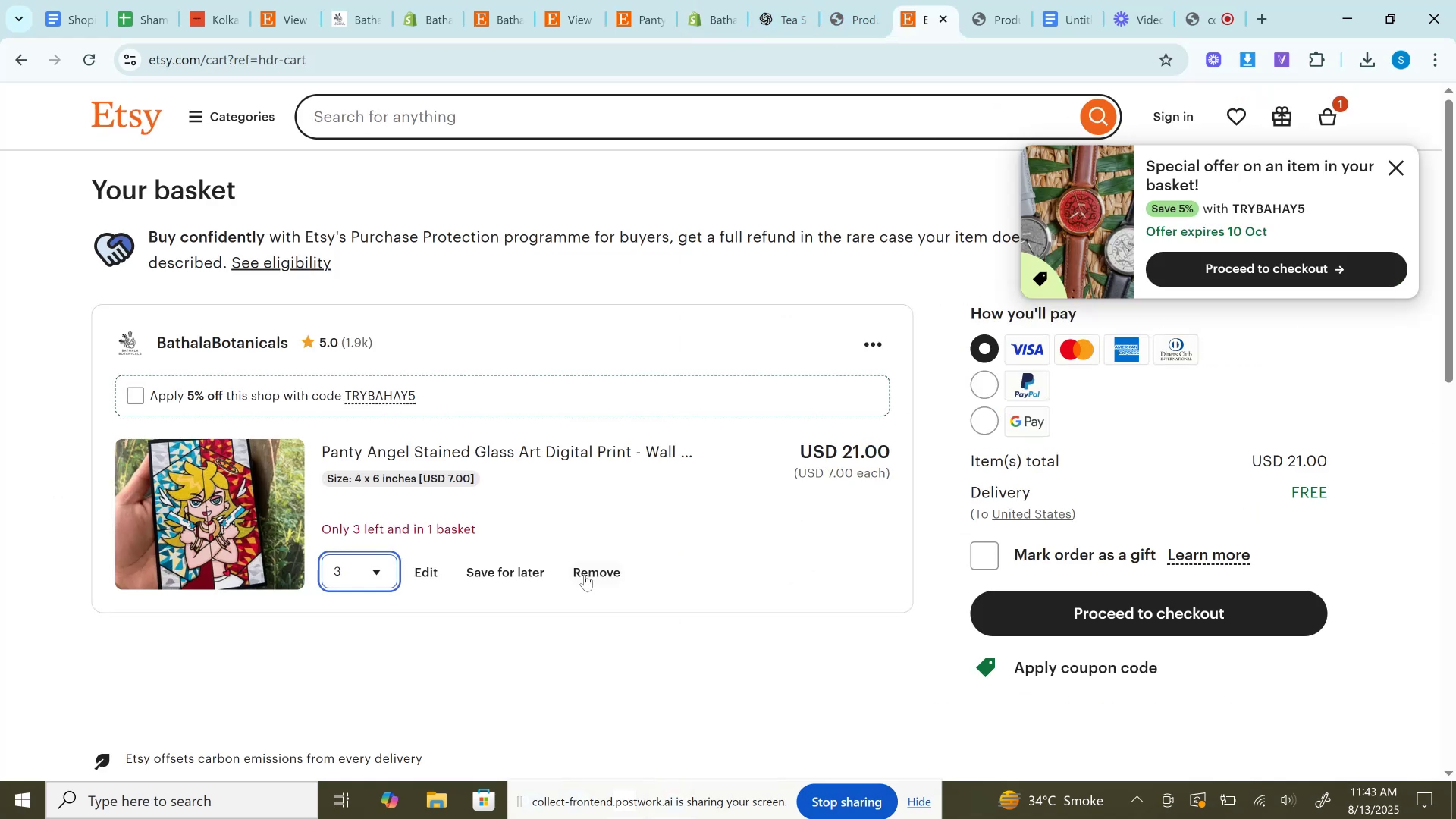 
mouse_move([381, 564])
 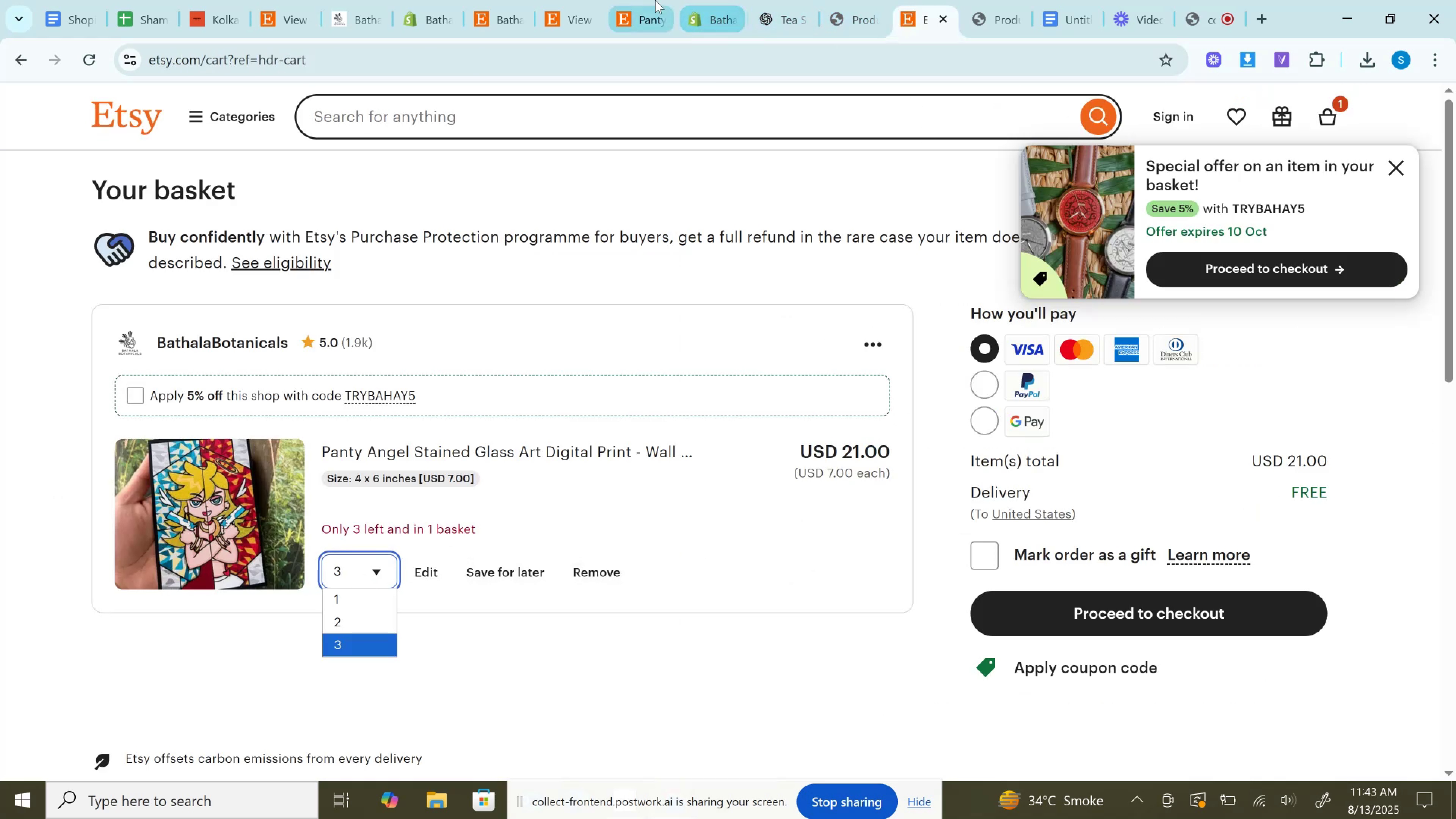 
left_click([653, 0])
 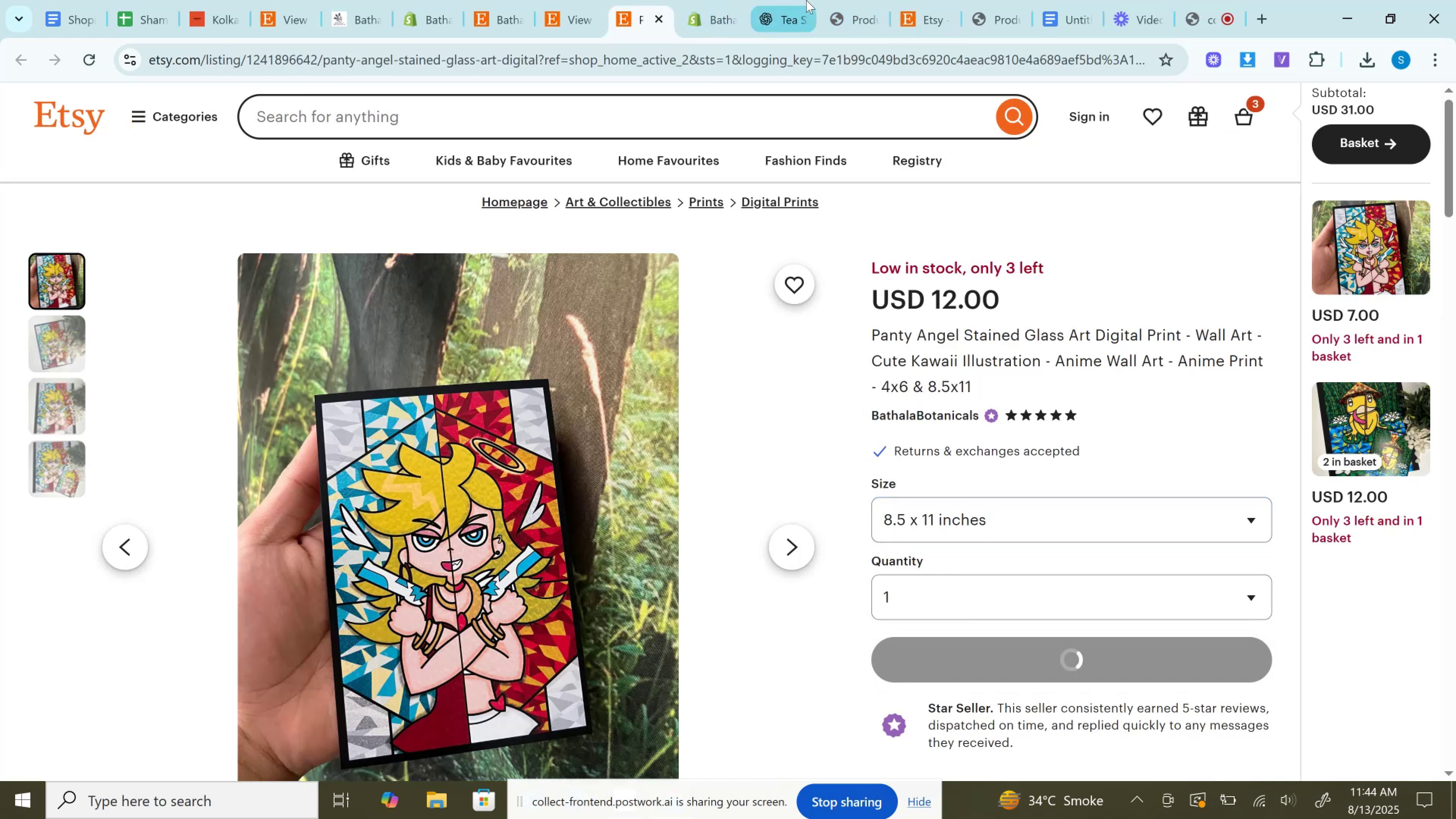 
left_click([912, 7])
 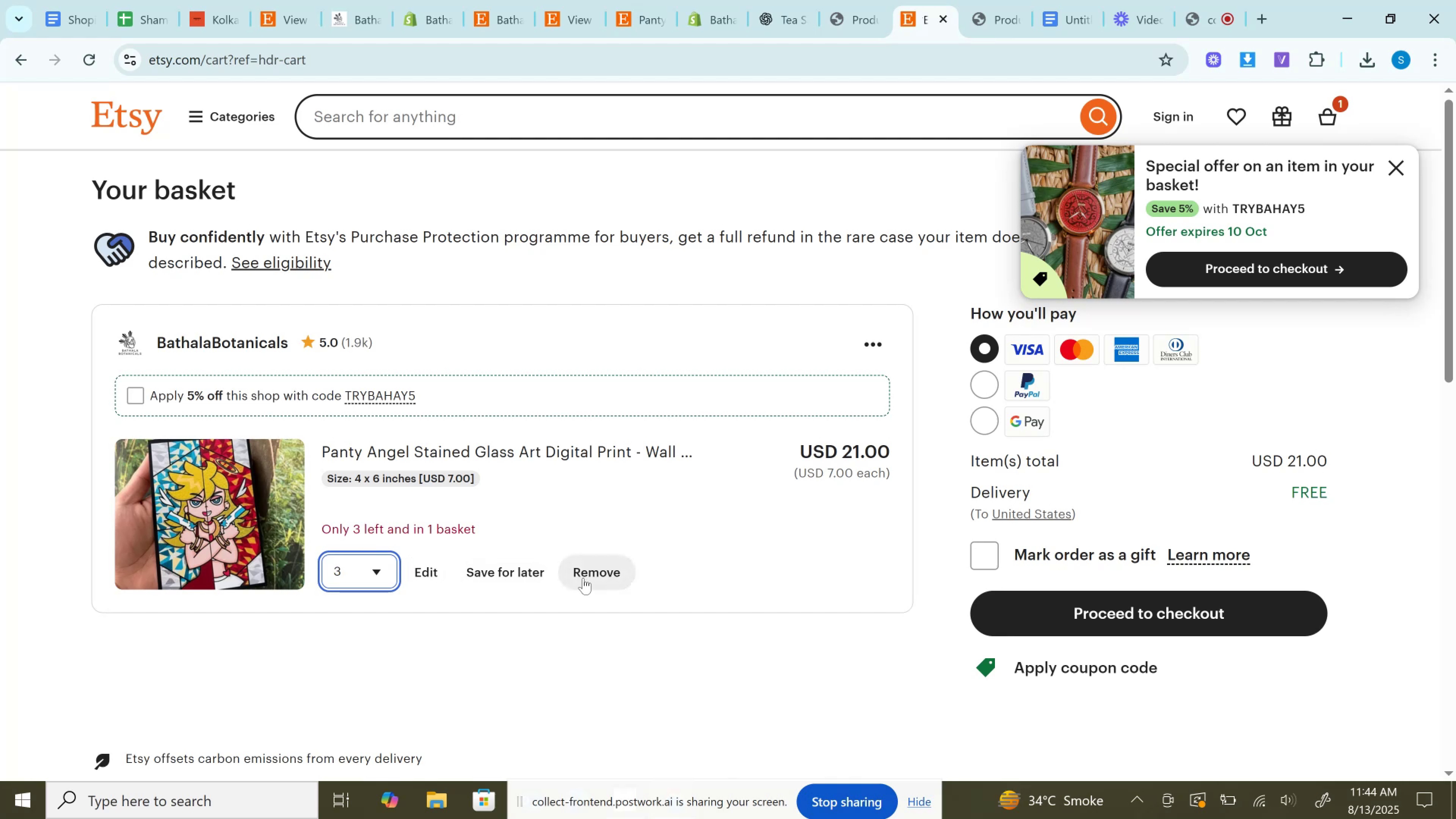 
left_click([593, 570])
 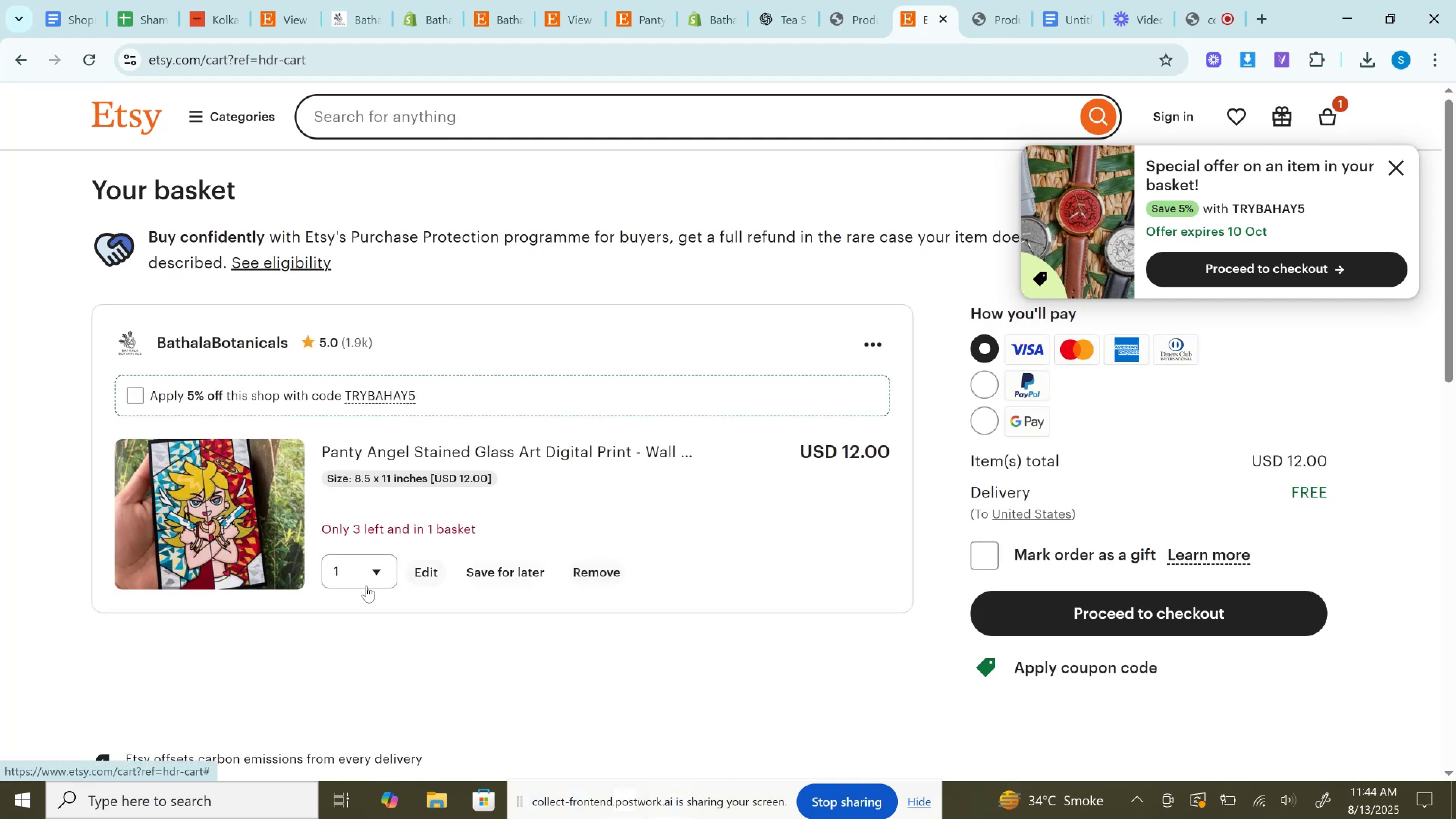 
left_click([364, 576])
 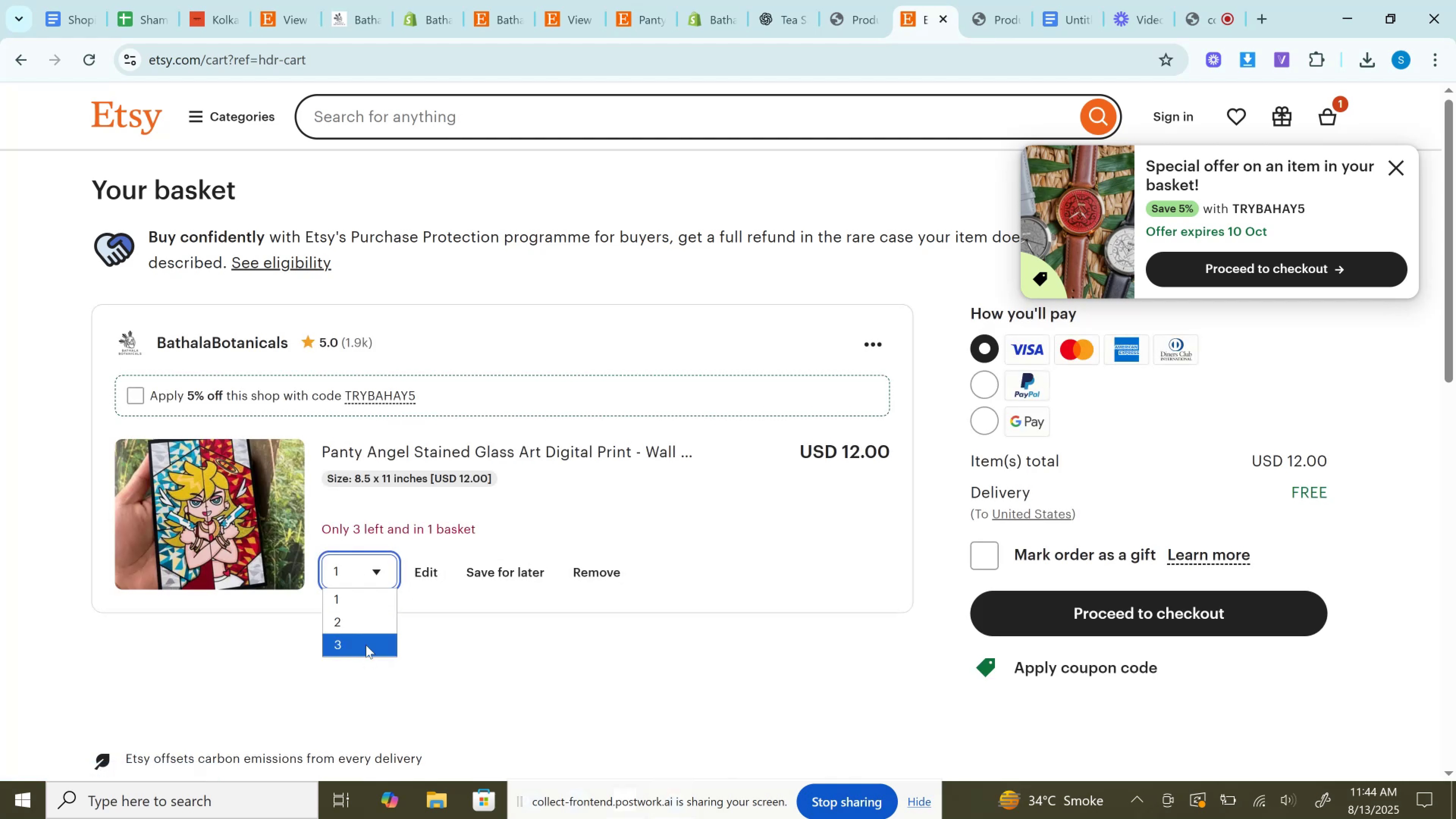 
left_click([366, 639])
 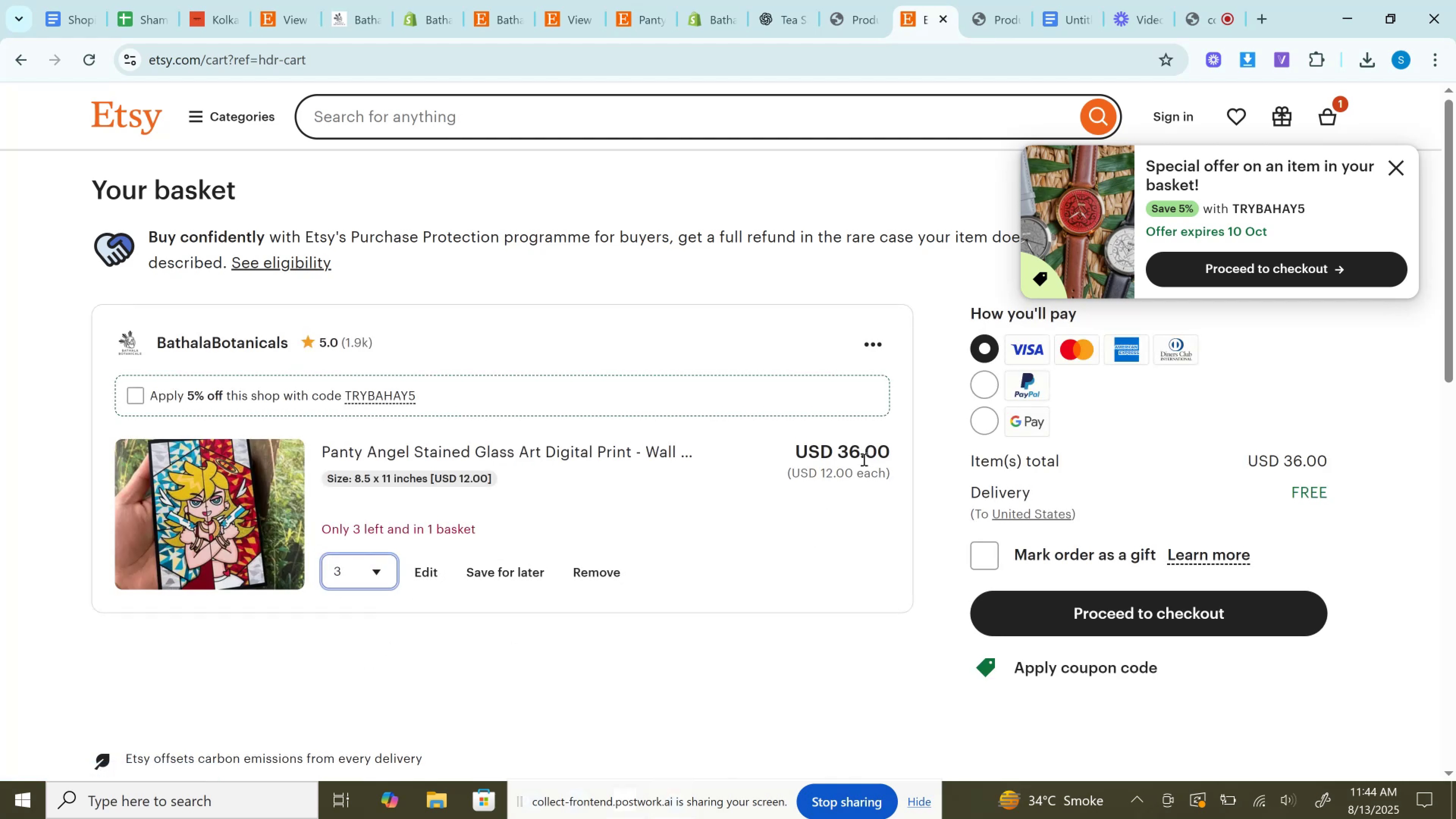 
left_click([863, 458])
 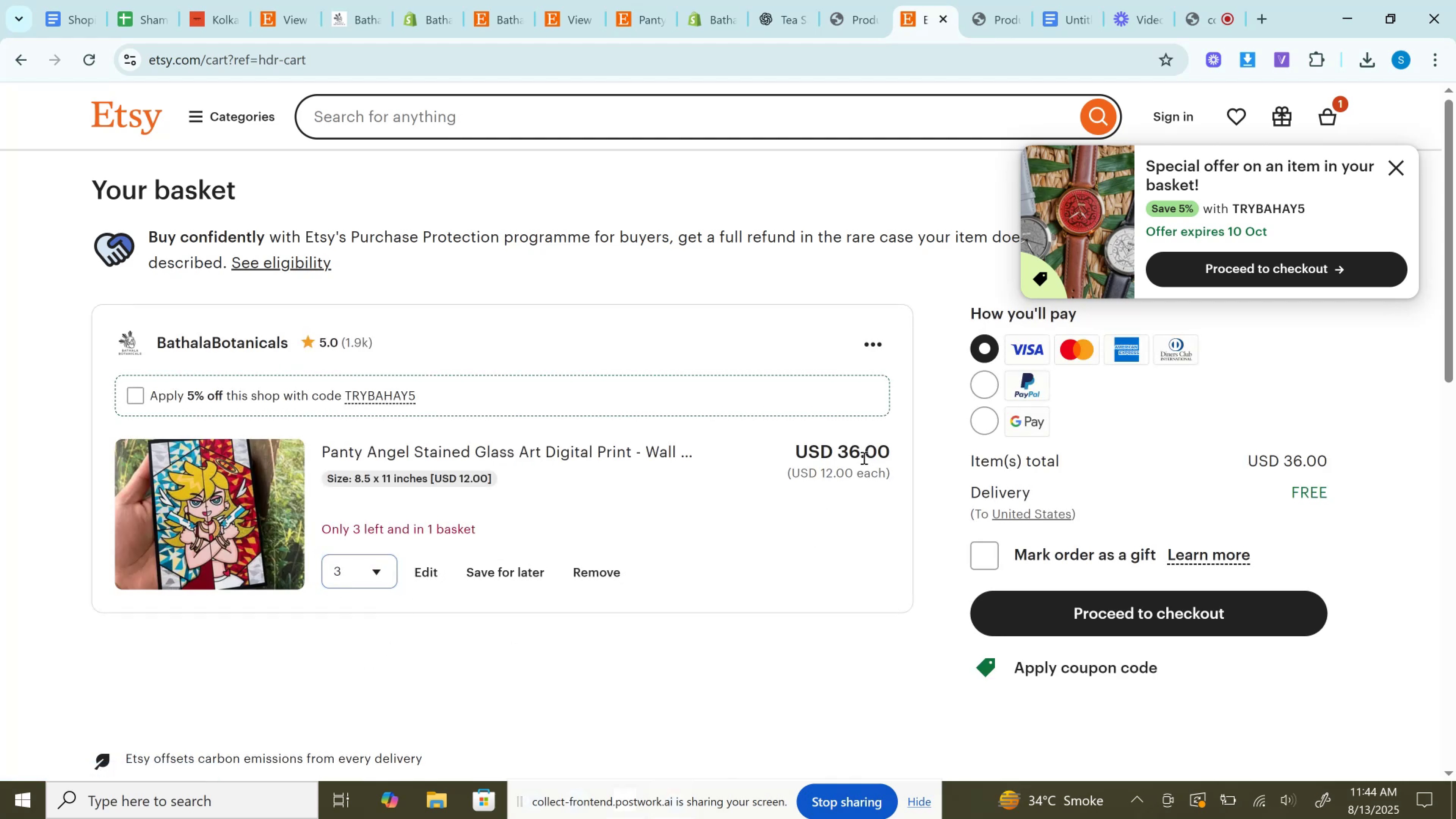 
double_click([863, 458])
 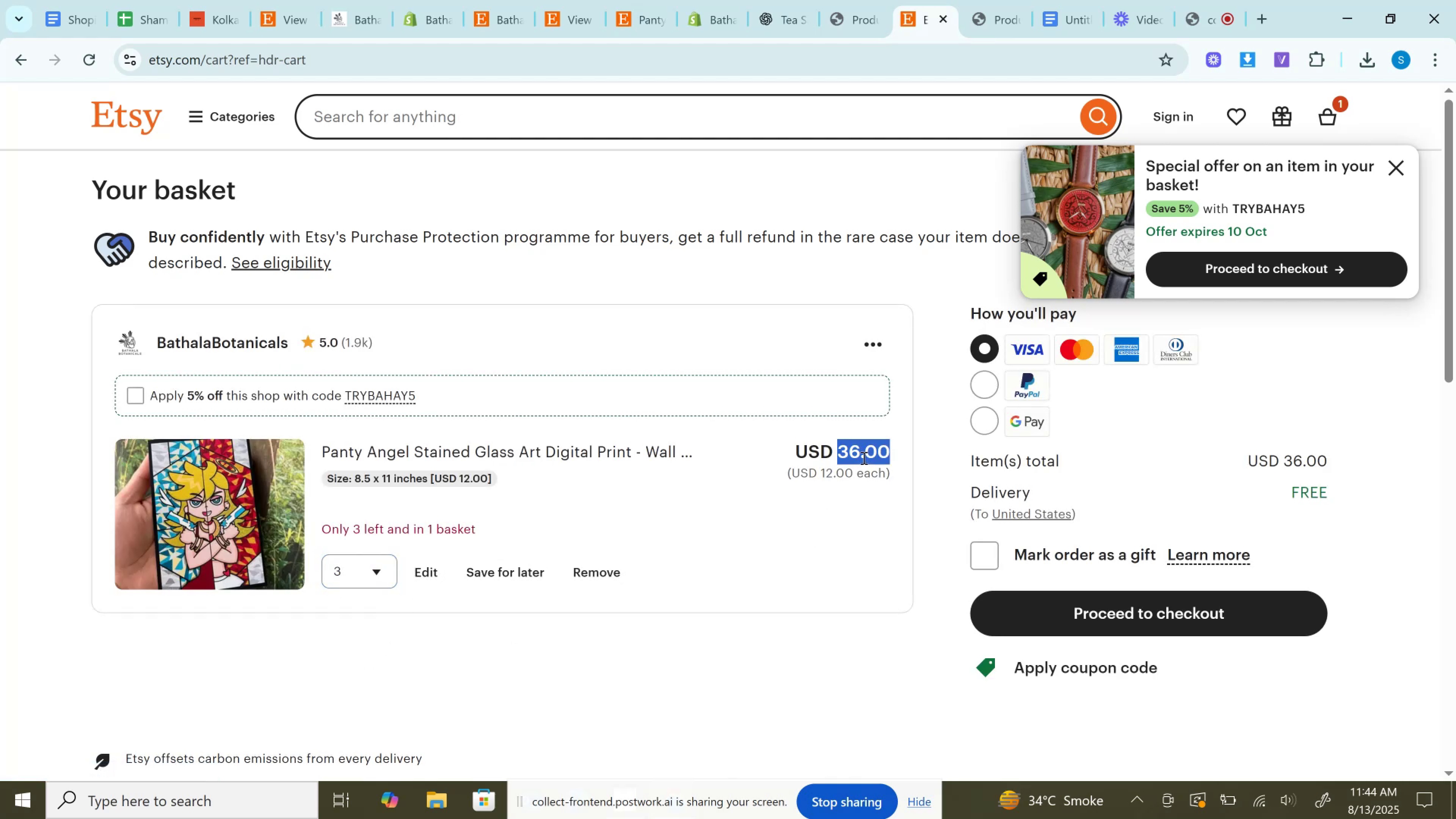 
key(Control+C)
 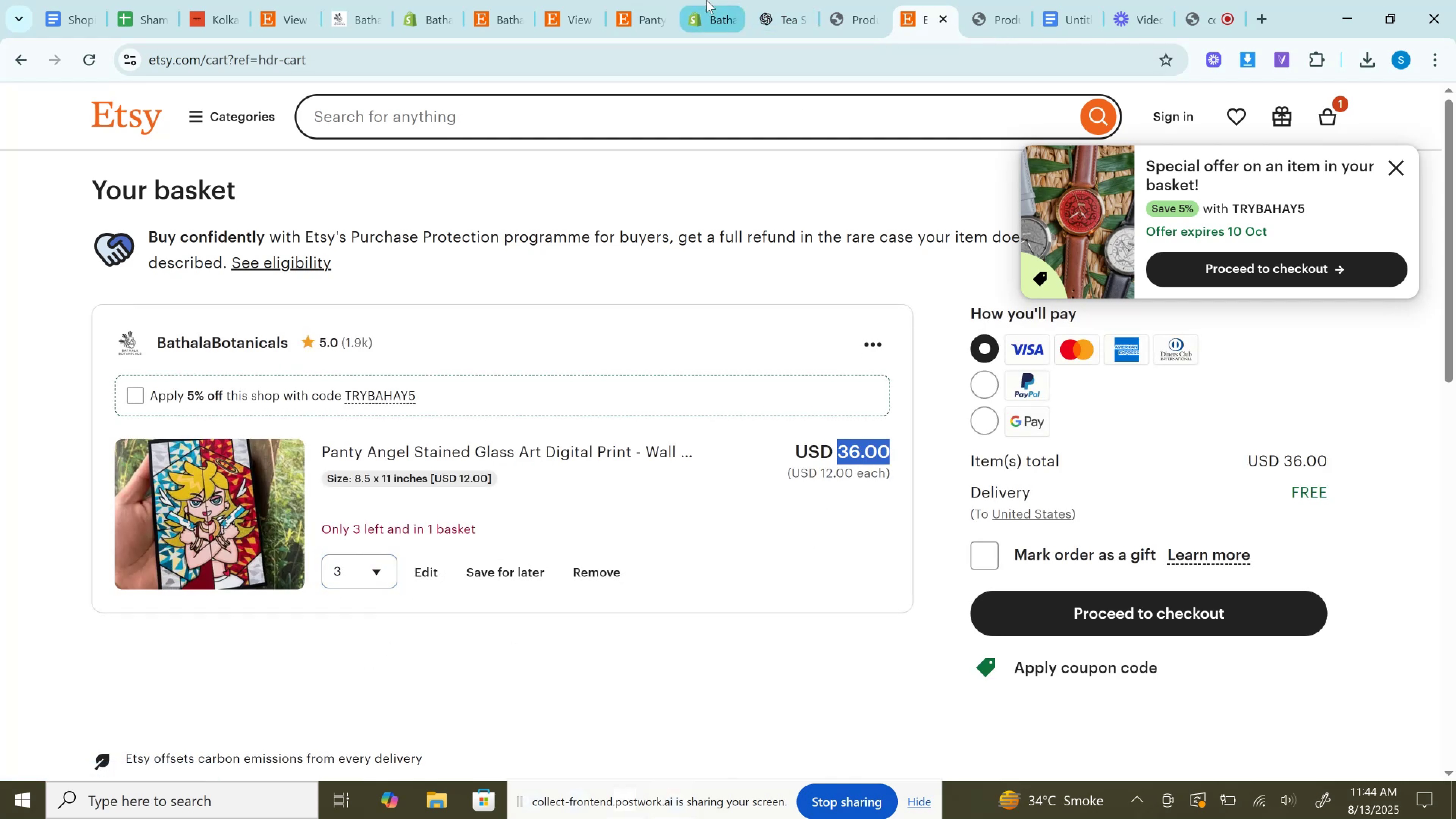 
left_click([706, 0])
 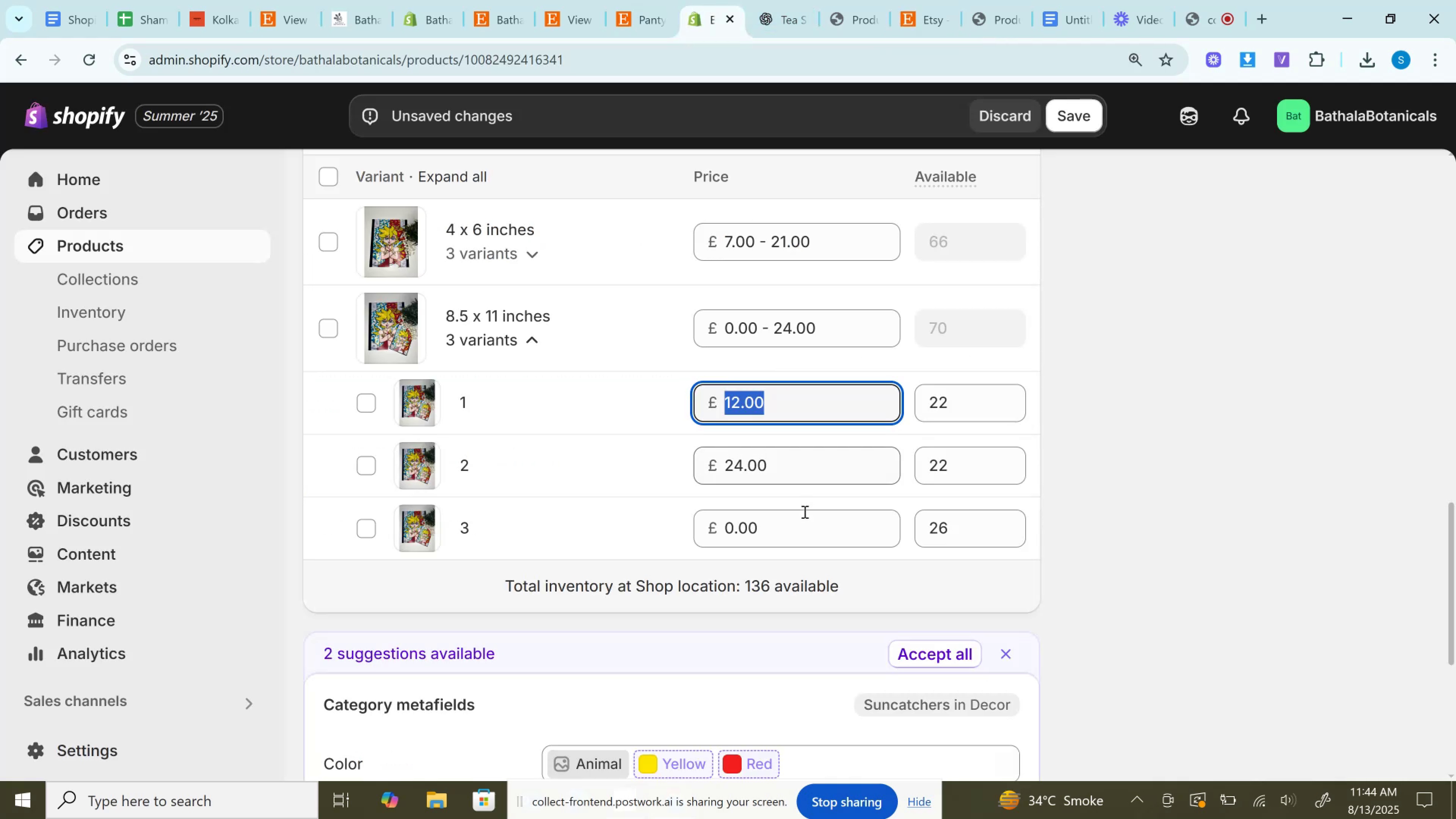 
left_click([798, 531])
 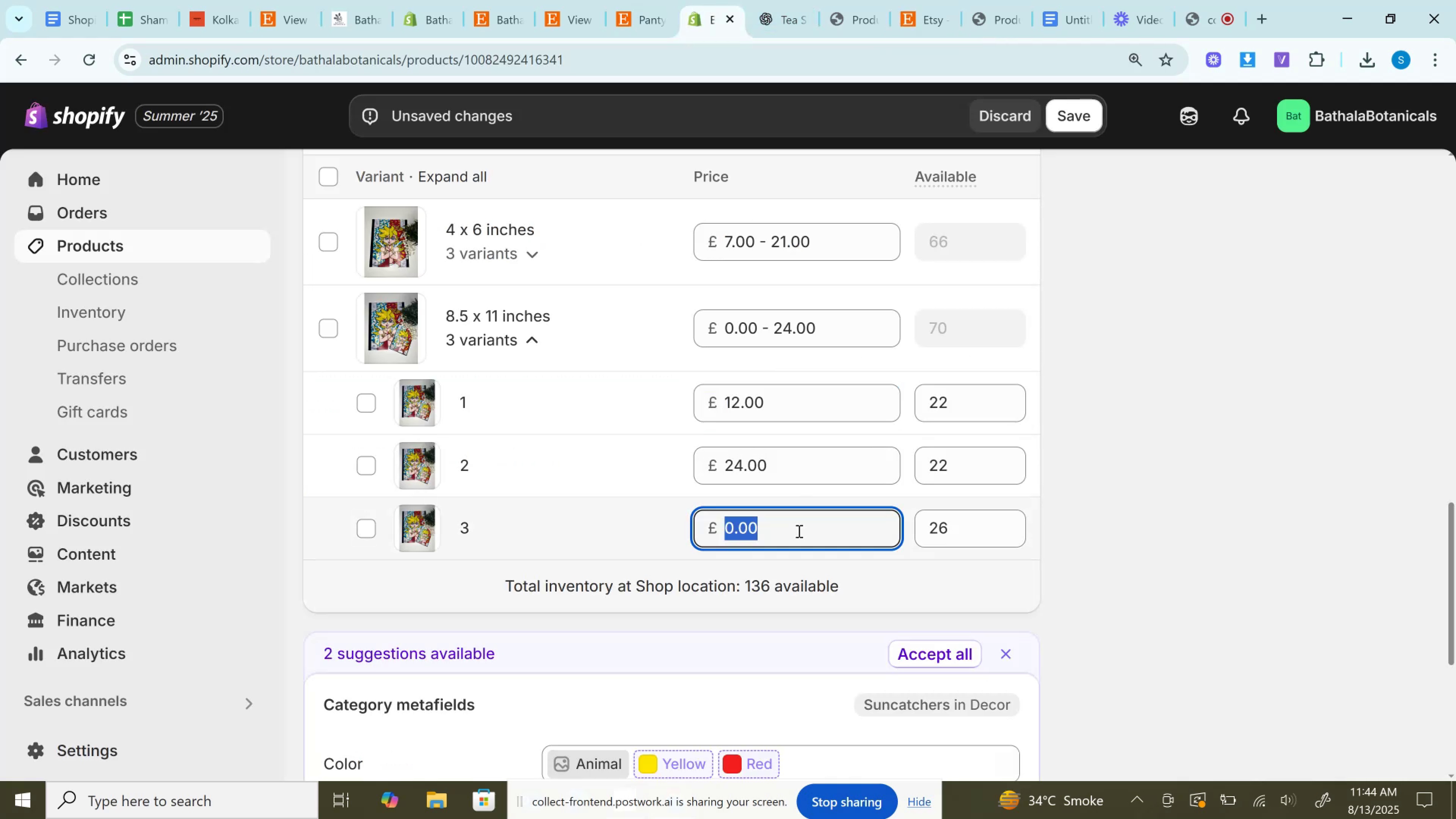 
key(Control+A)
 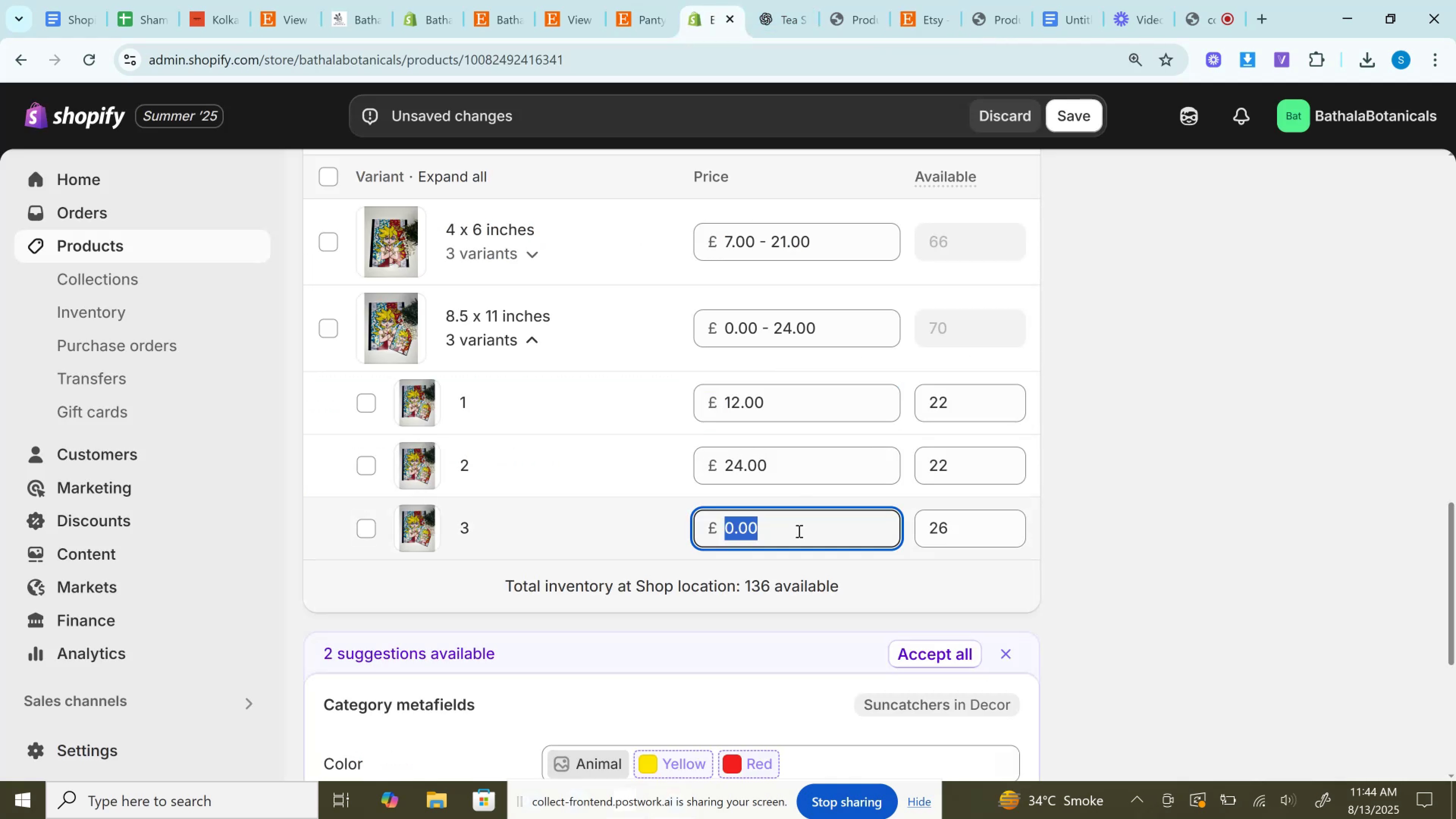 
key(Control+V)
 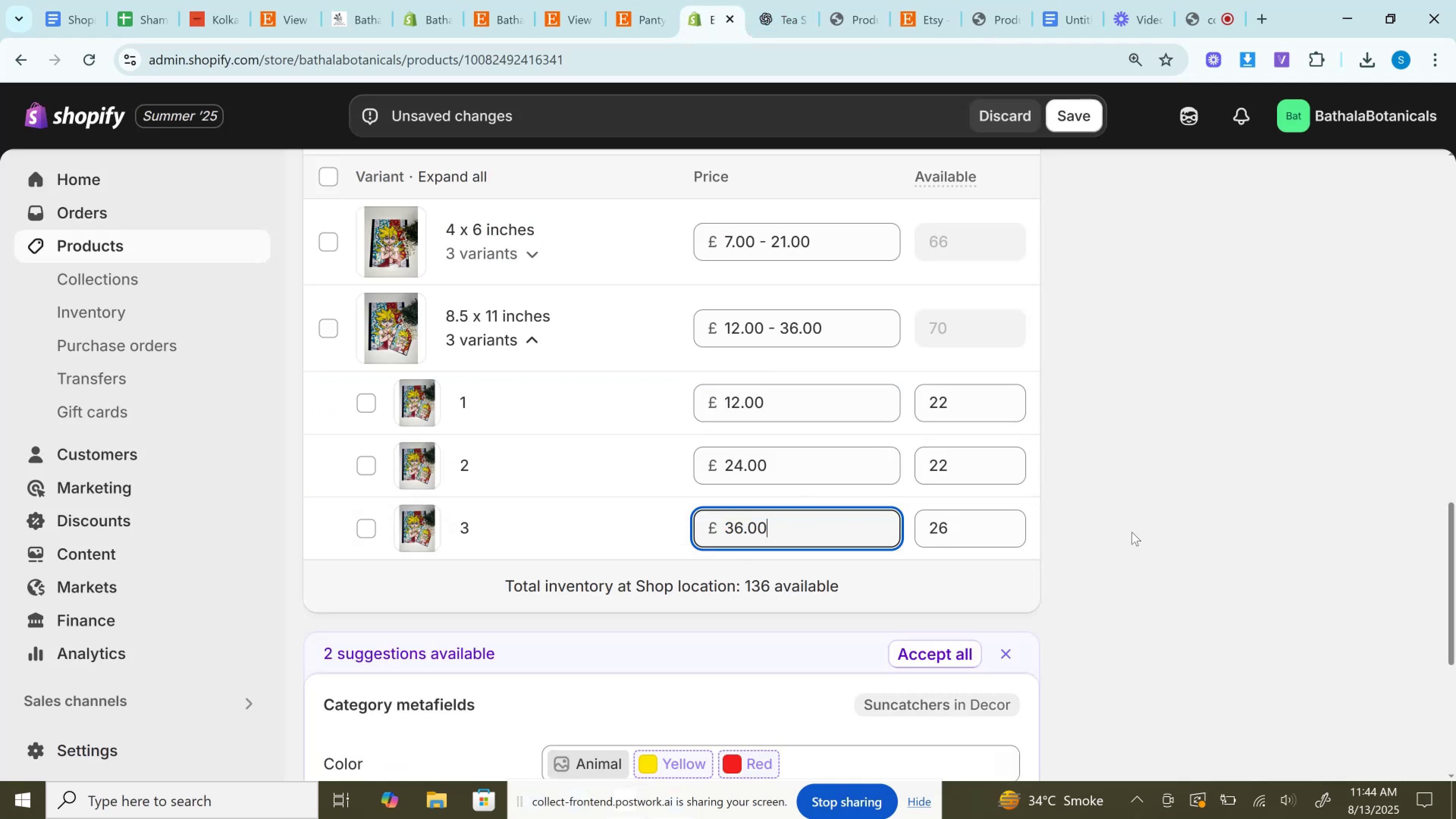 
left_click([1132, 532])
 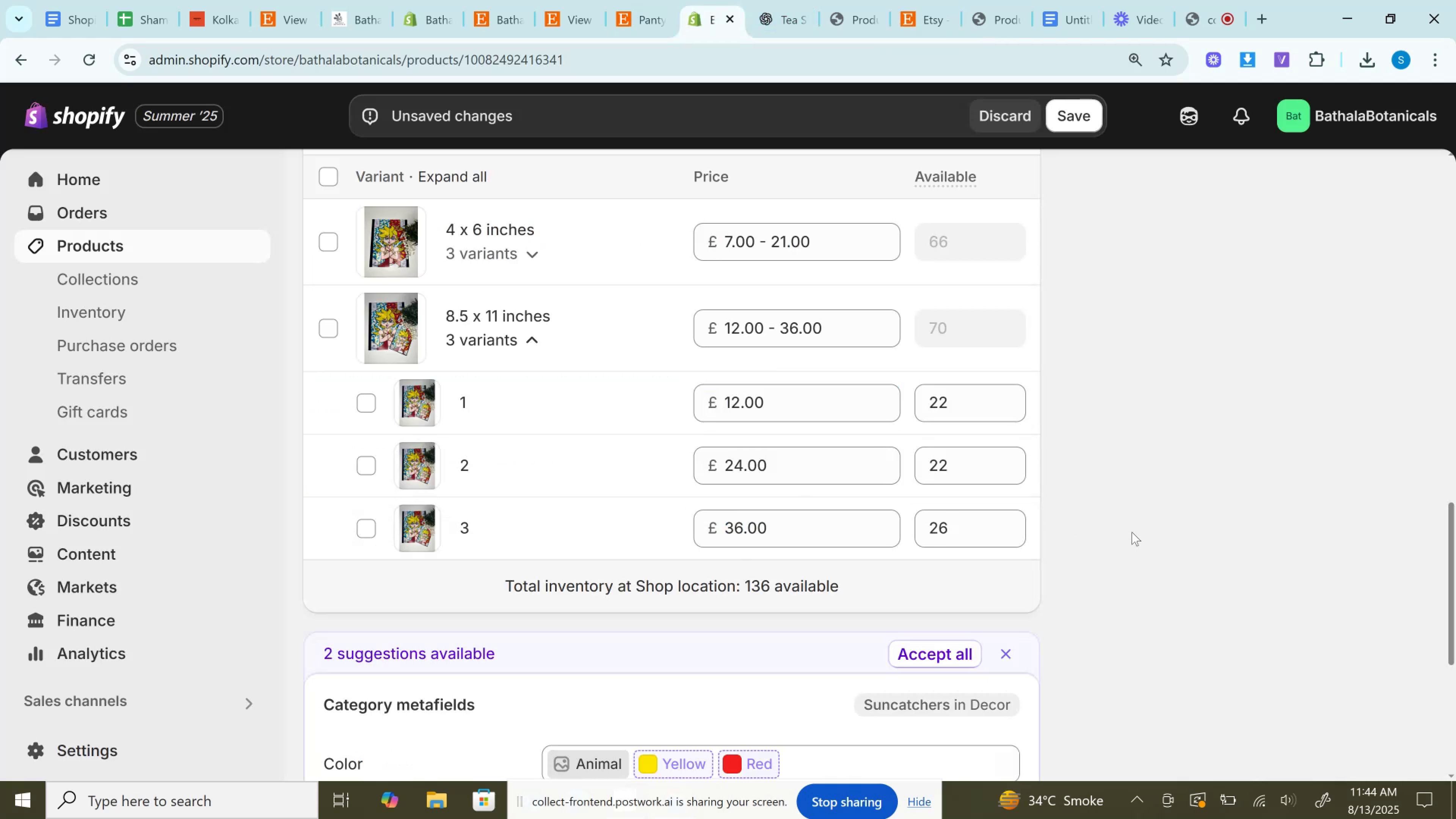 
scroll: coordinate [1131, 532], scroll_direction: up, amount: 13.0
 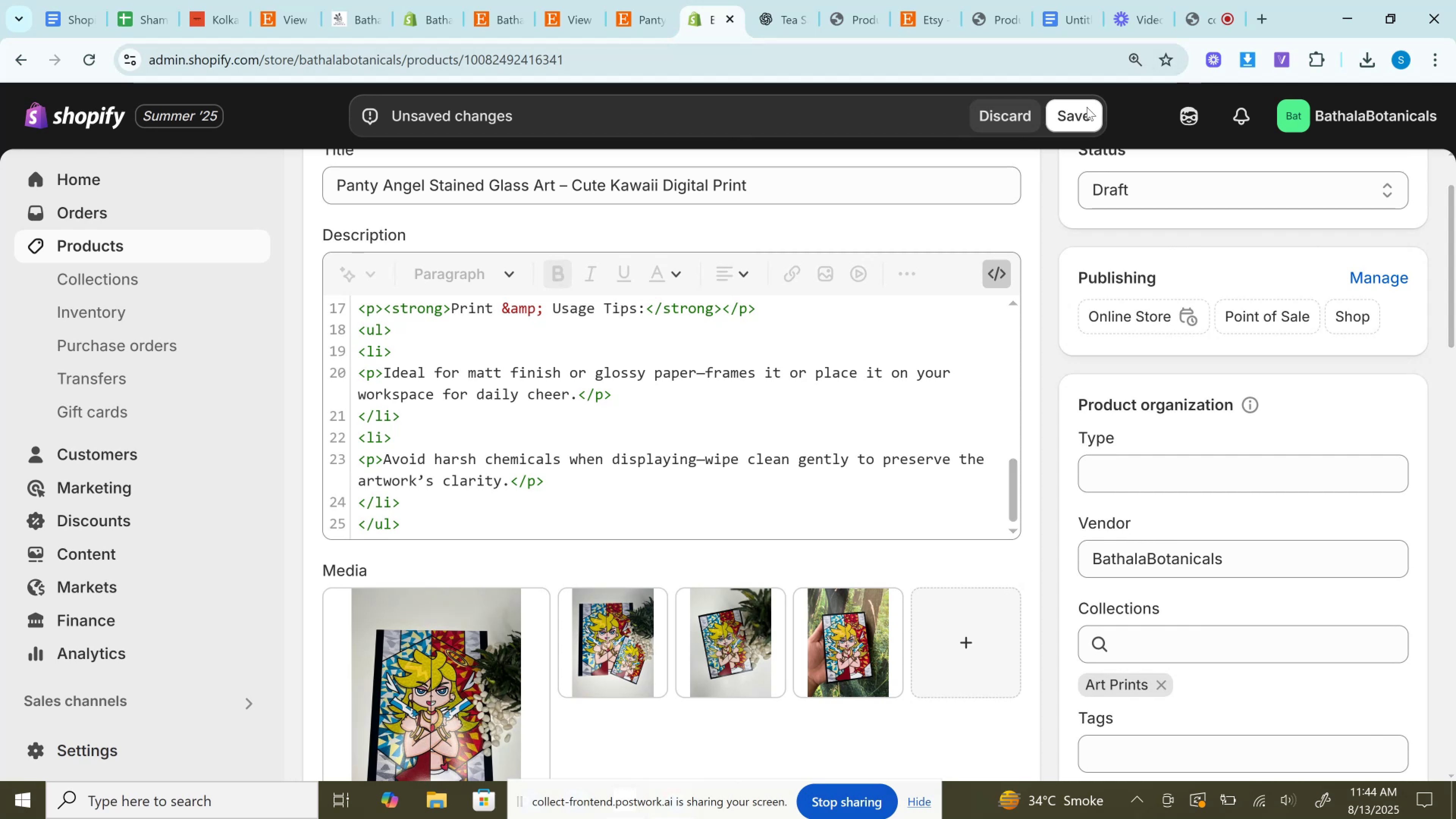 
left_click([1082, 133])
 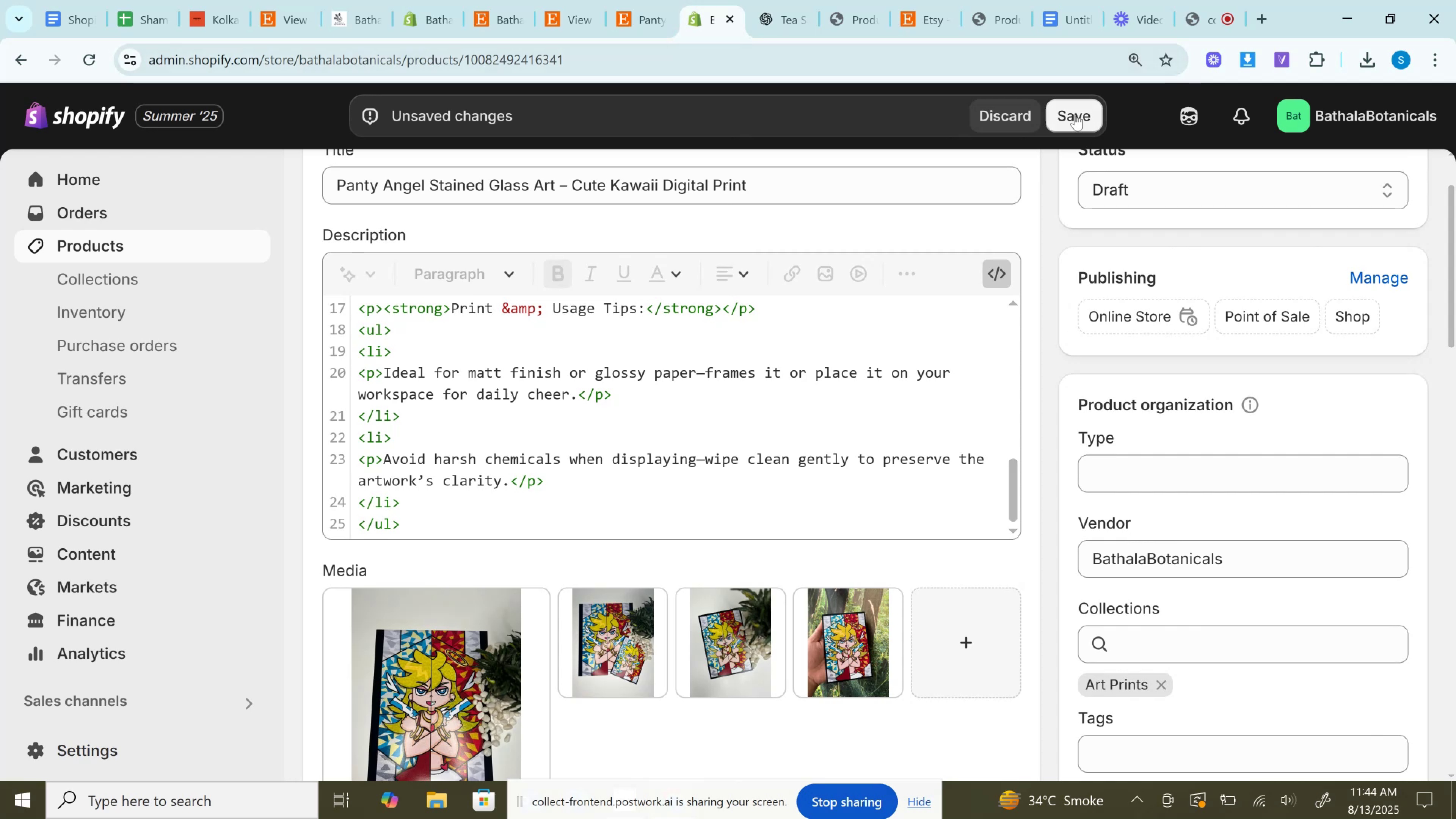 
left_click([1075, 114])
 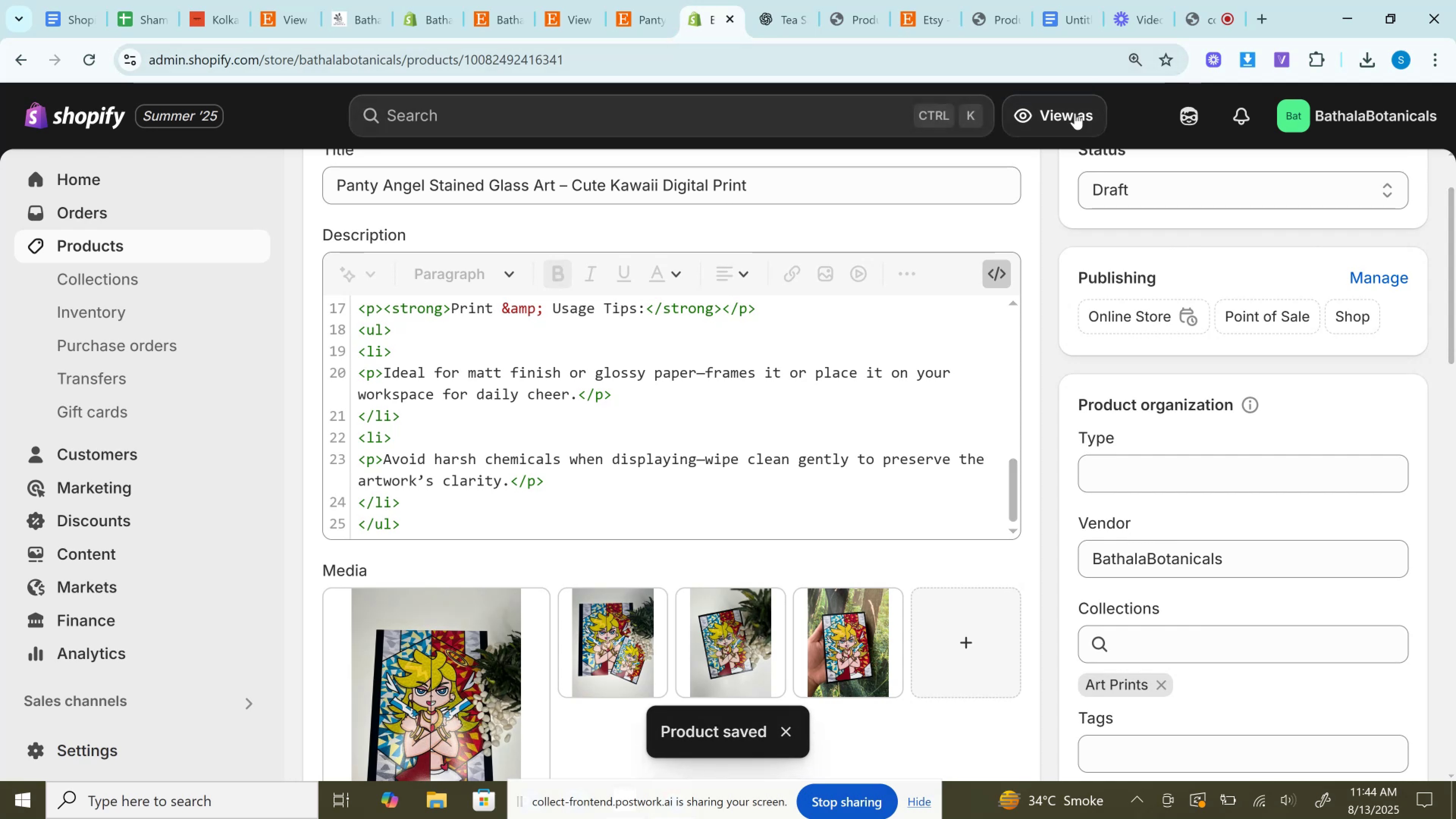 
wait(11.34)
 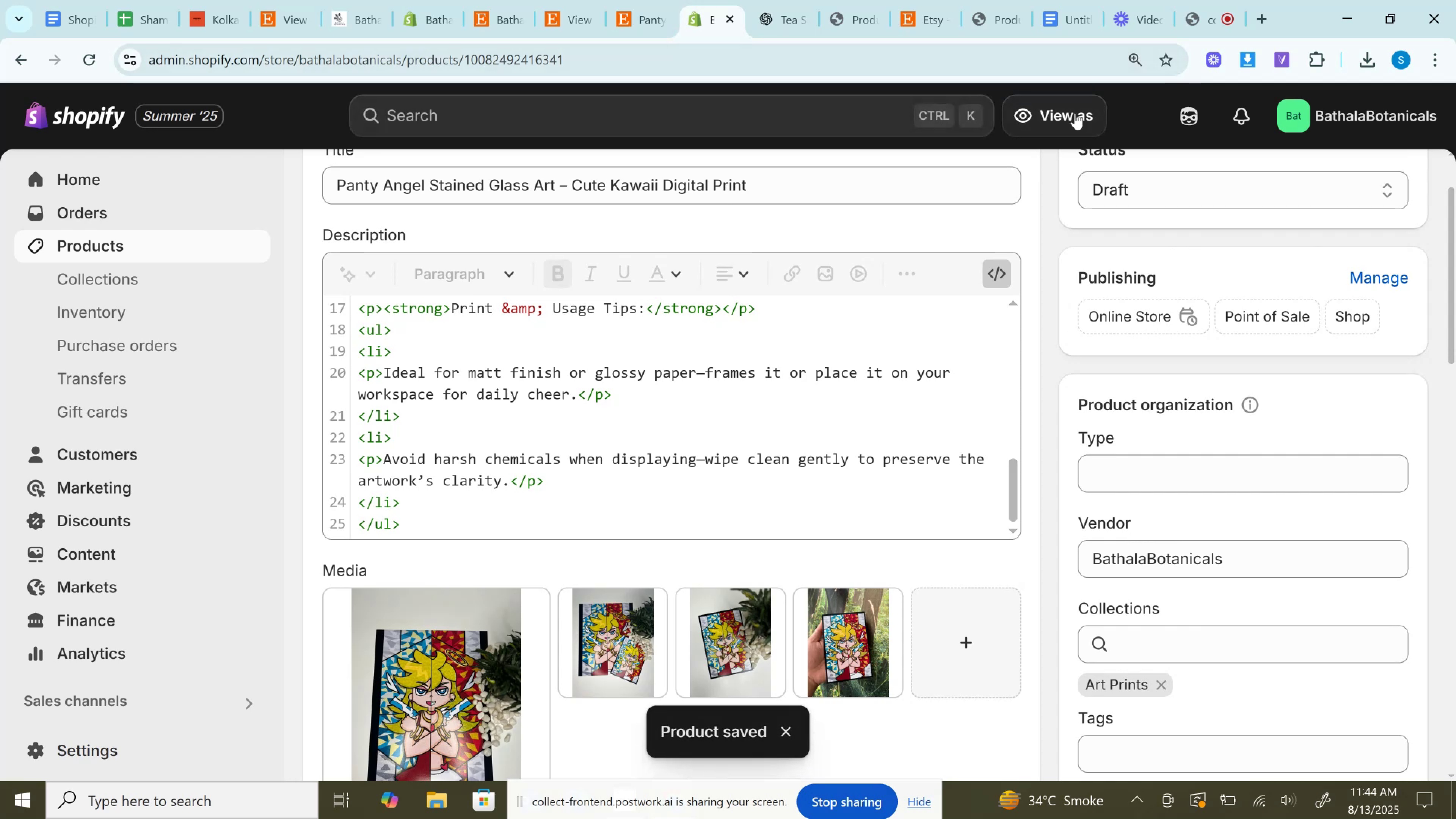 
scroll: coordinate [762, 439], scroll_direction: up, amount: 3.0
 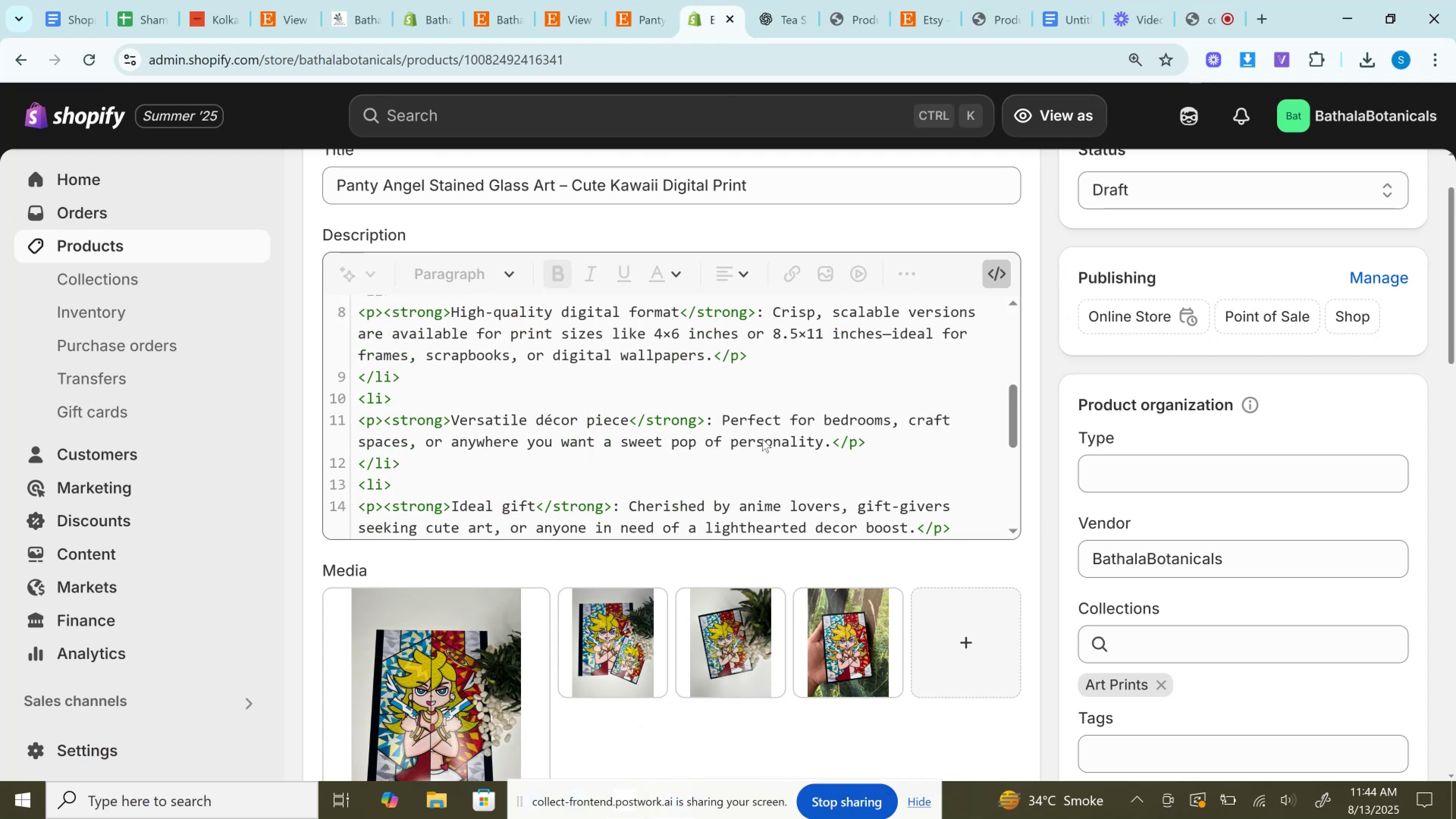 
wait(5.08)
 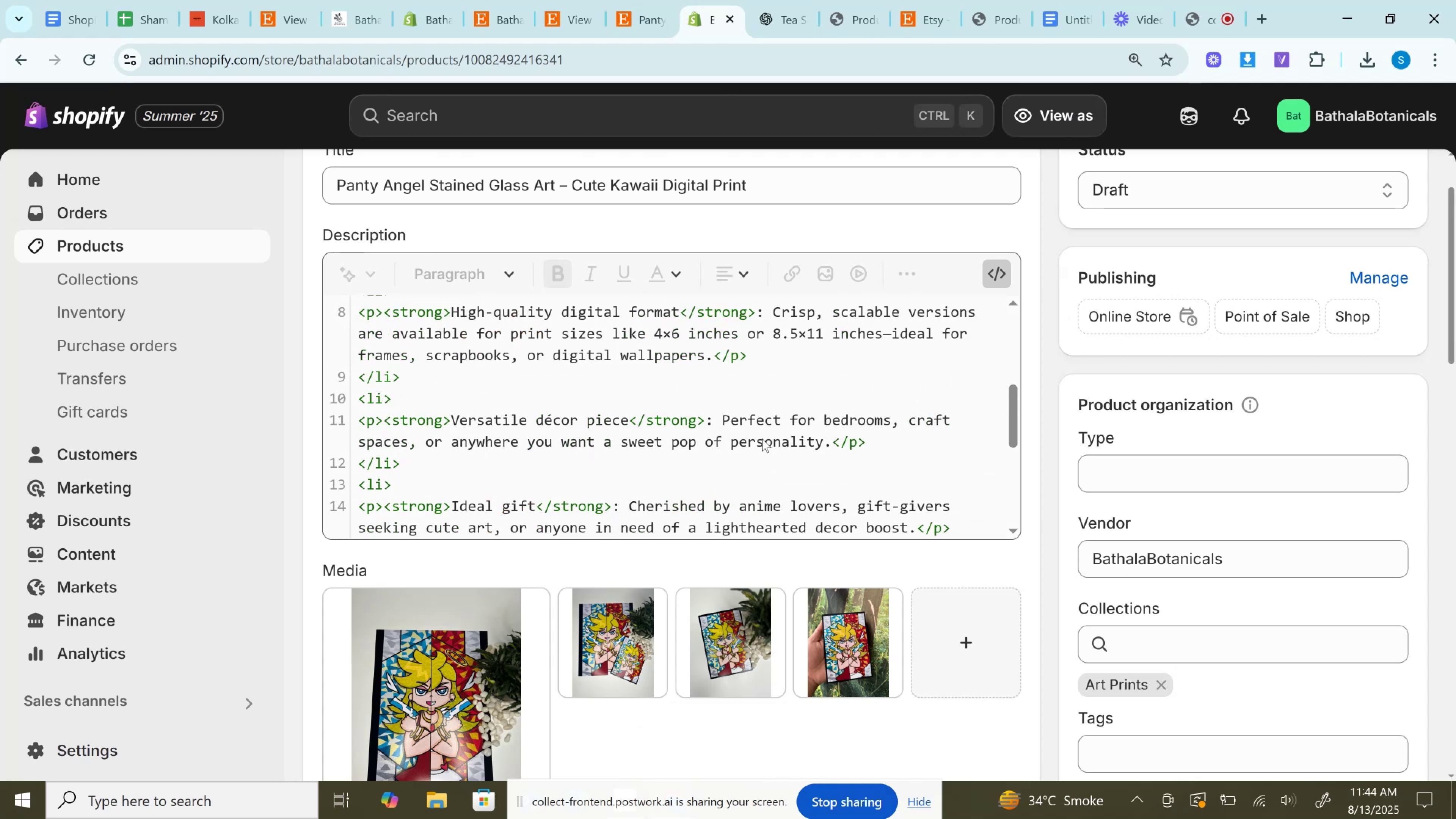 
scroll: coordinate [1228, 502], scroll_direction: down, amount: 2.0
 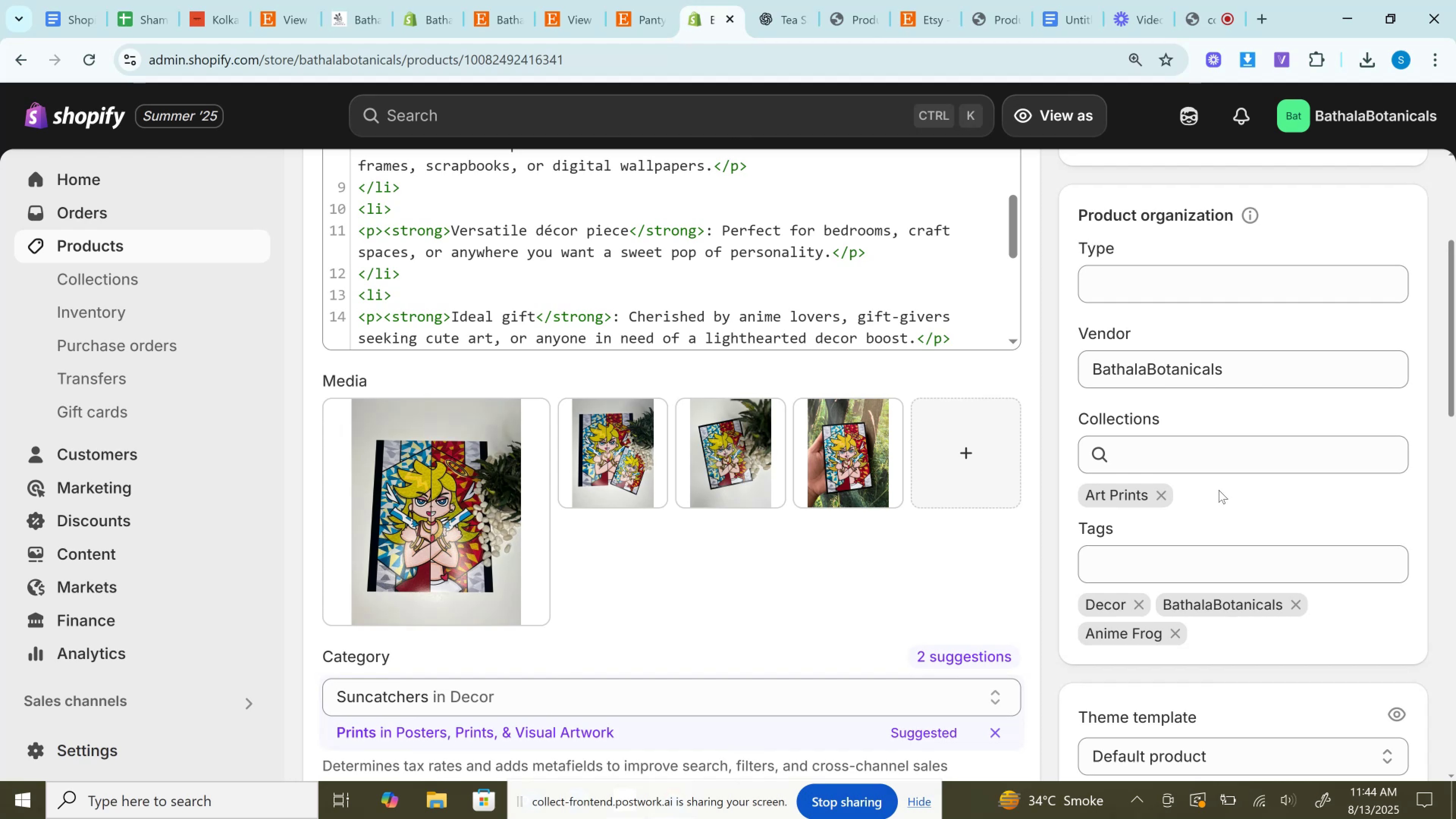 
mouse_move([776, -2])
 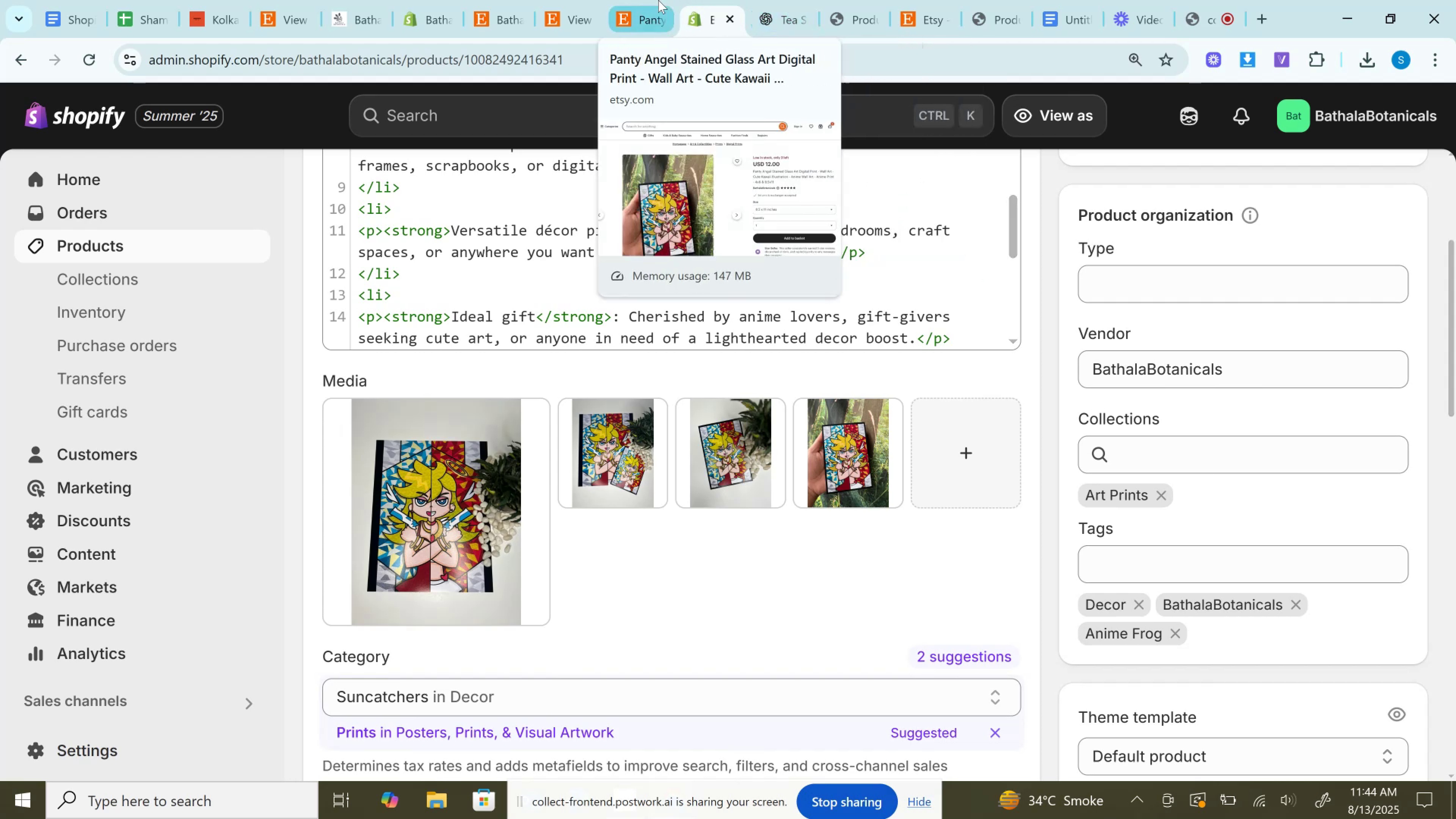 
left_click([658, 0])
 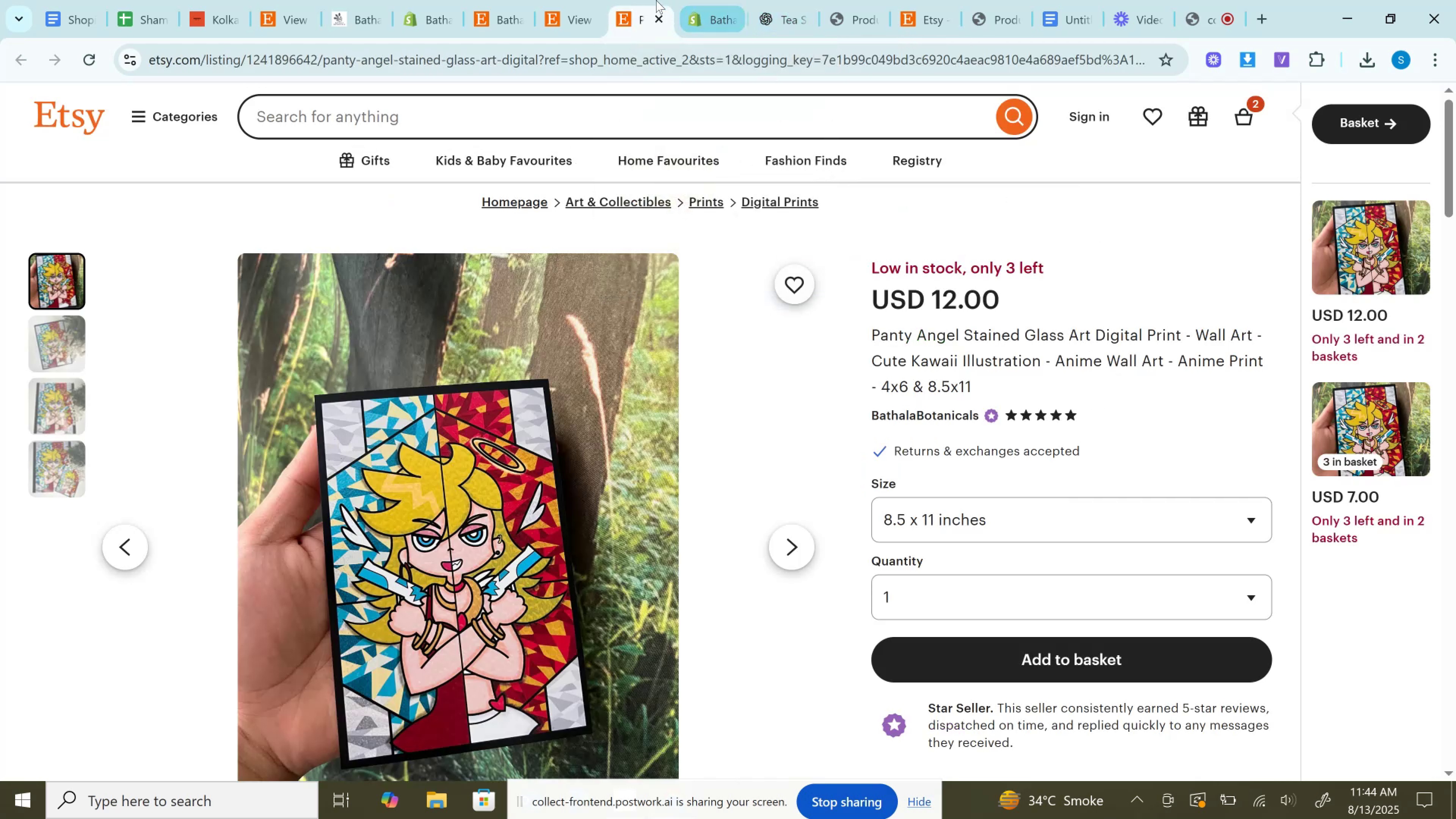 
left_click([567, 0])
 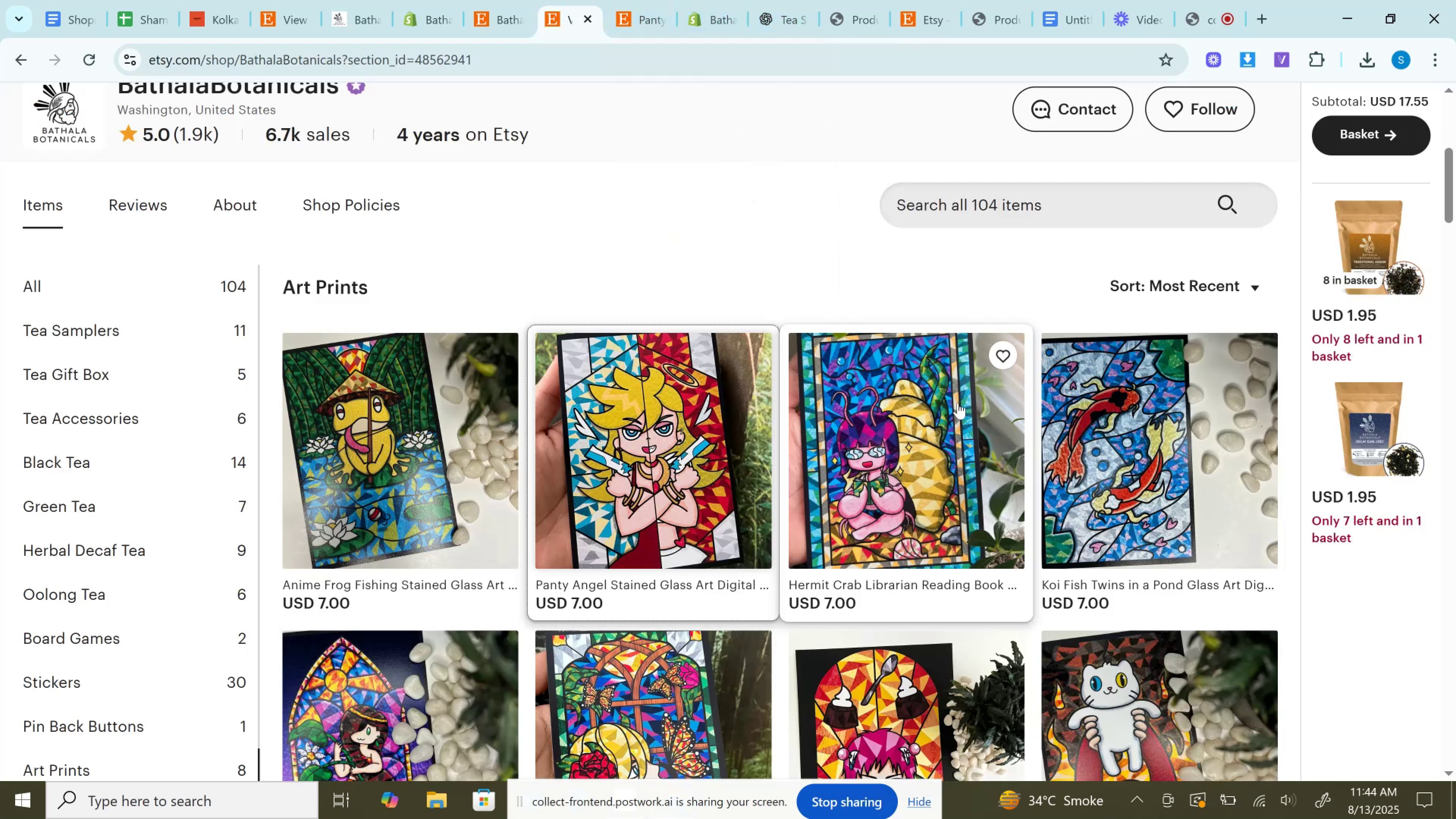 
right_click([900, 400])
 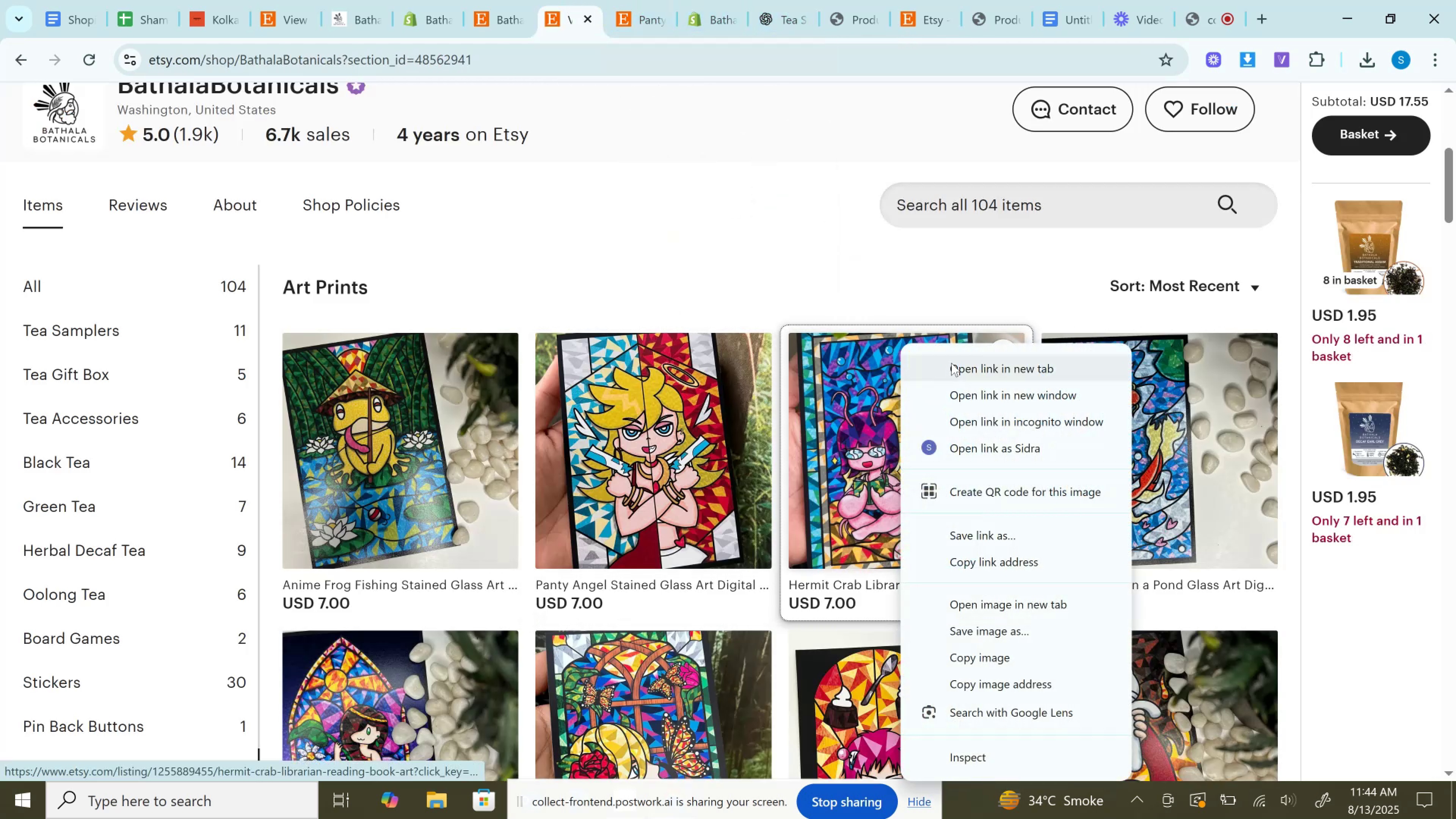 
left_click([951, 363])
 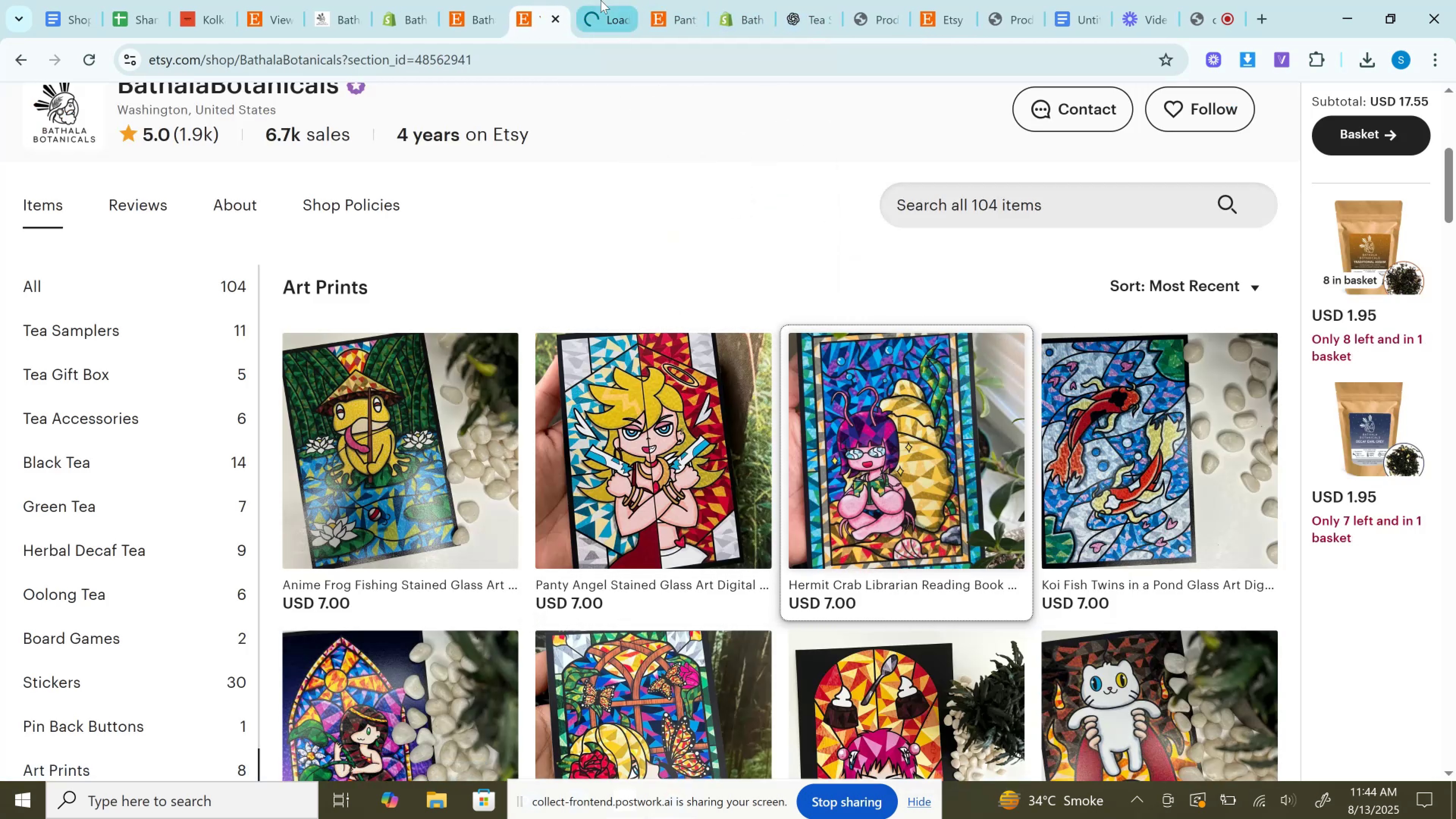 
left_click([601, 0])
 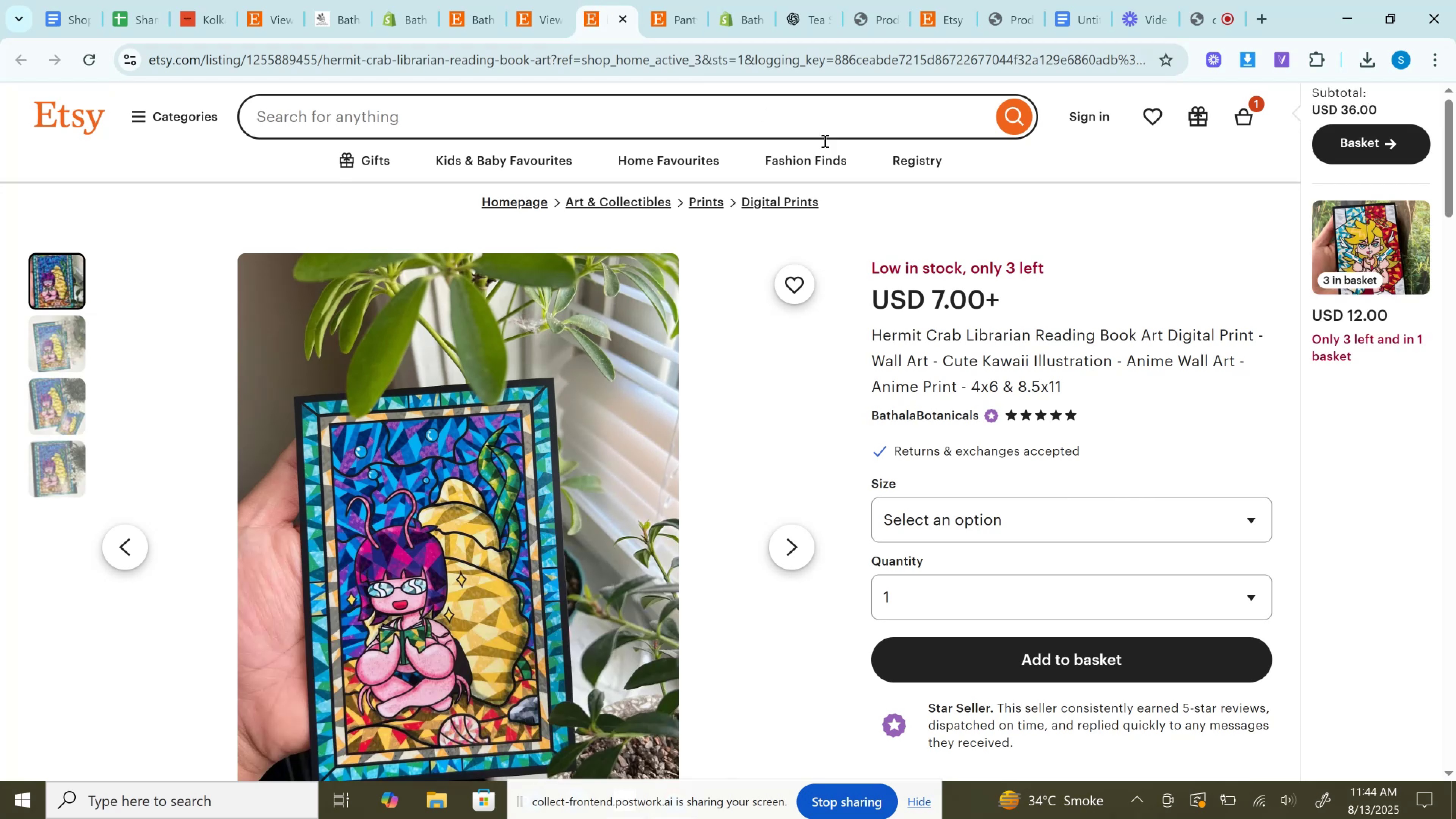 
wait(5.04)
 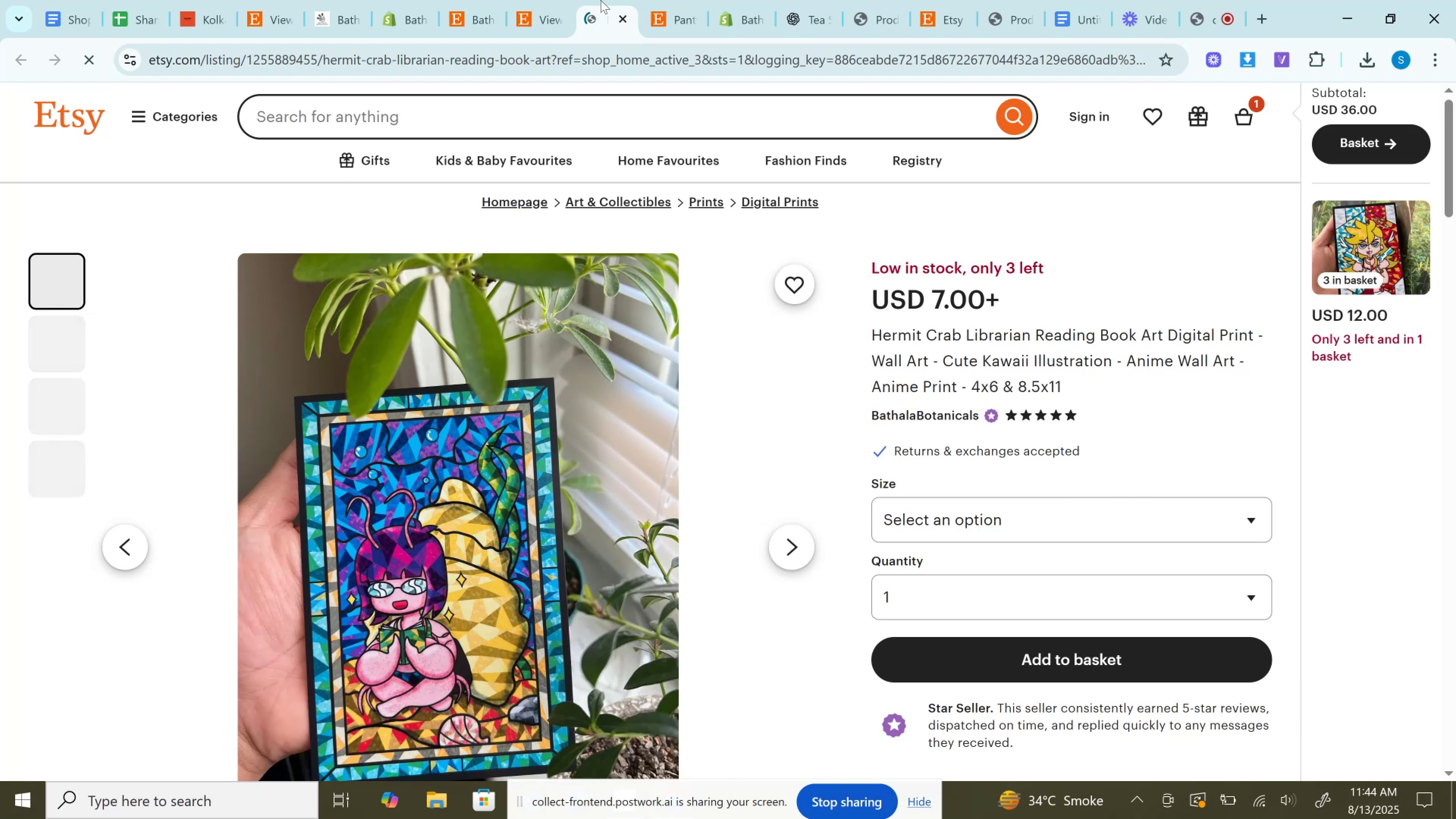 
left_click([984, 516])
 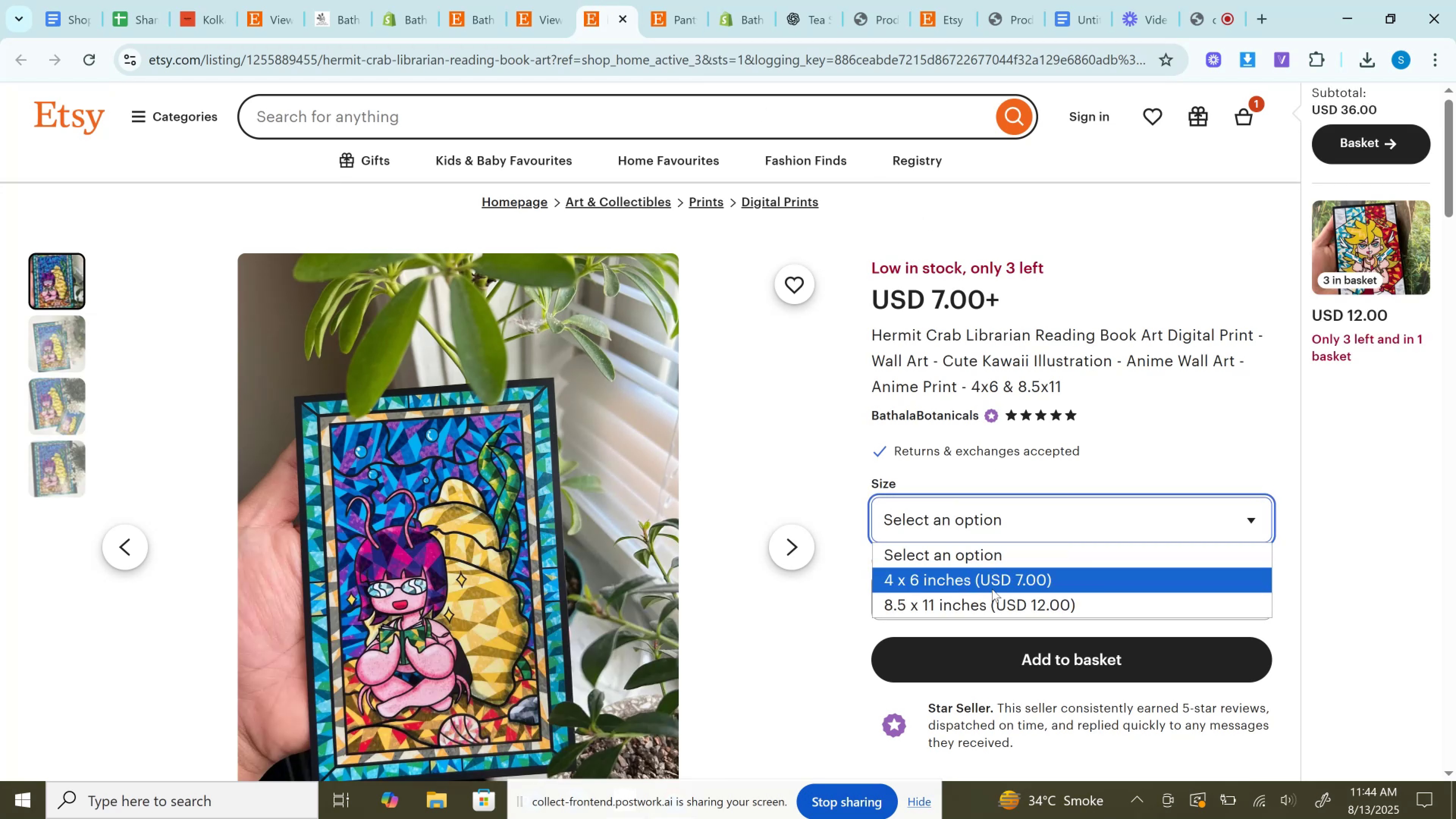 
left_click([992, 584])
 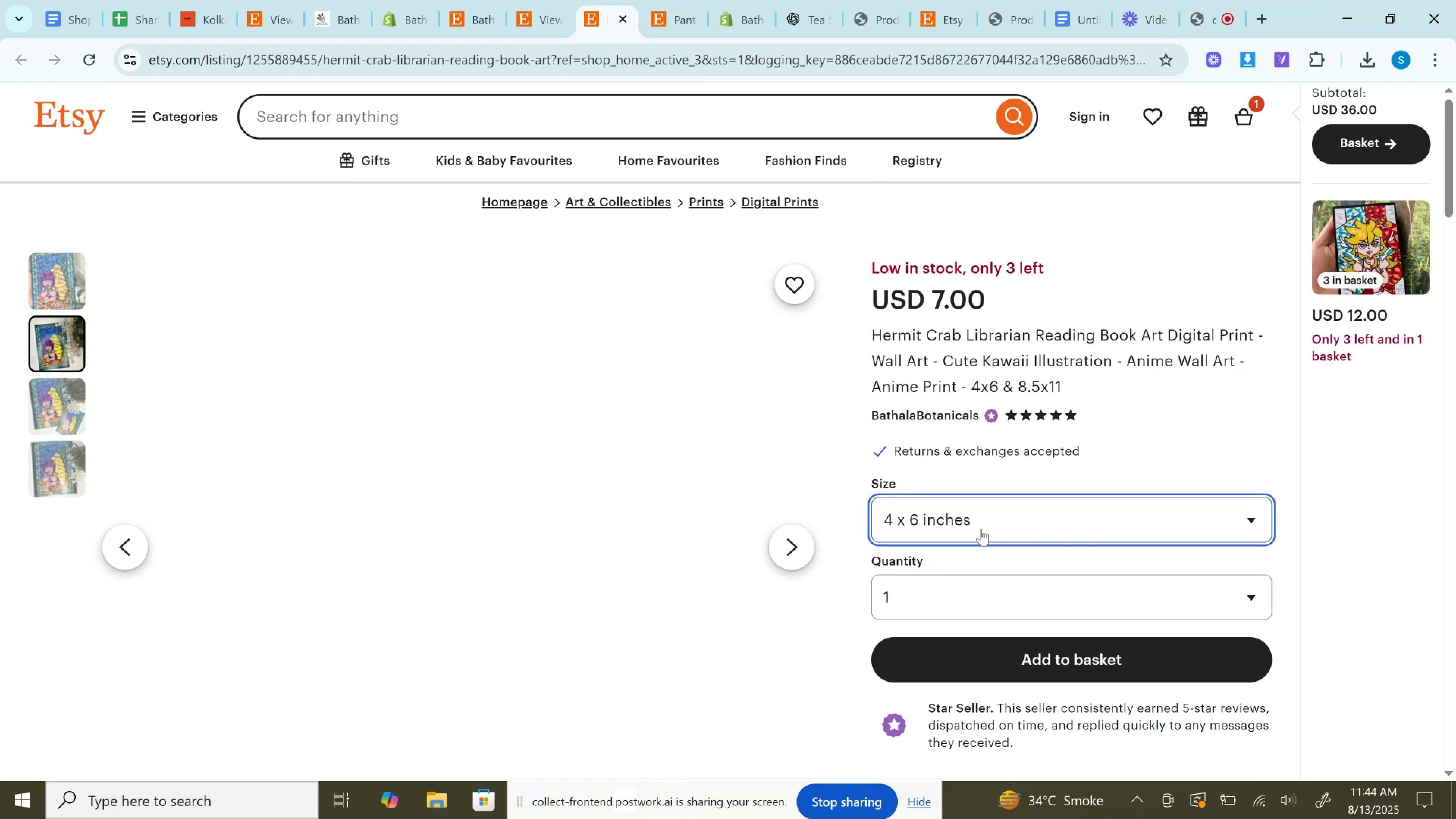 
left_click([981, 529])
 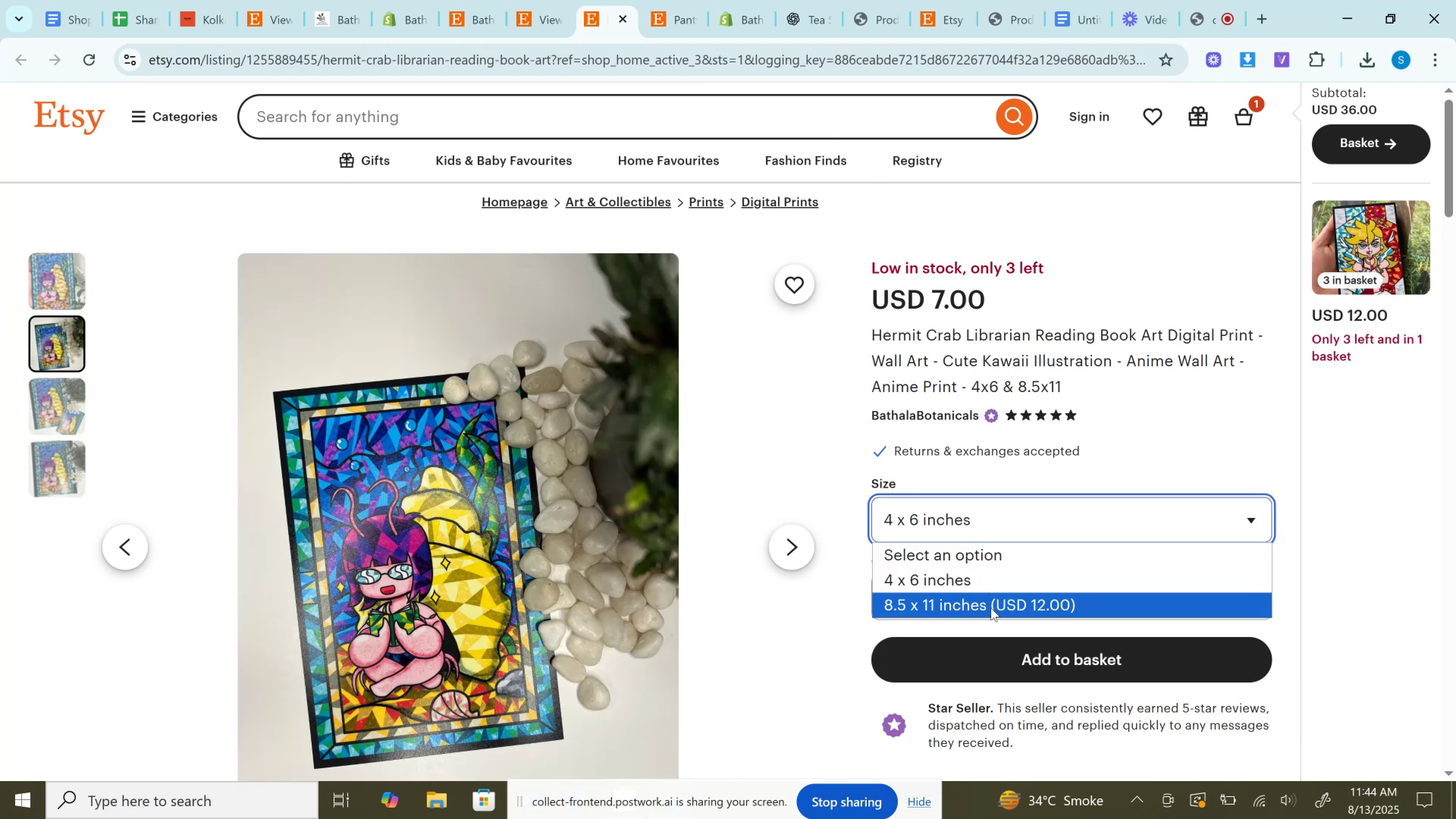 
left_click([992, 610])
 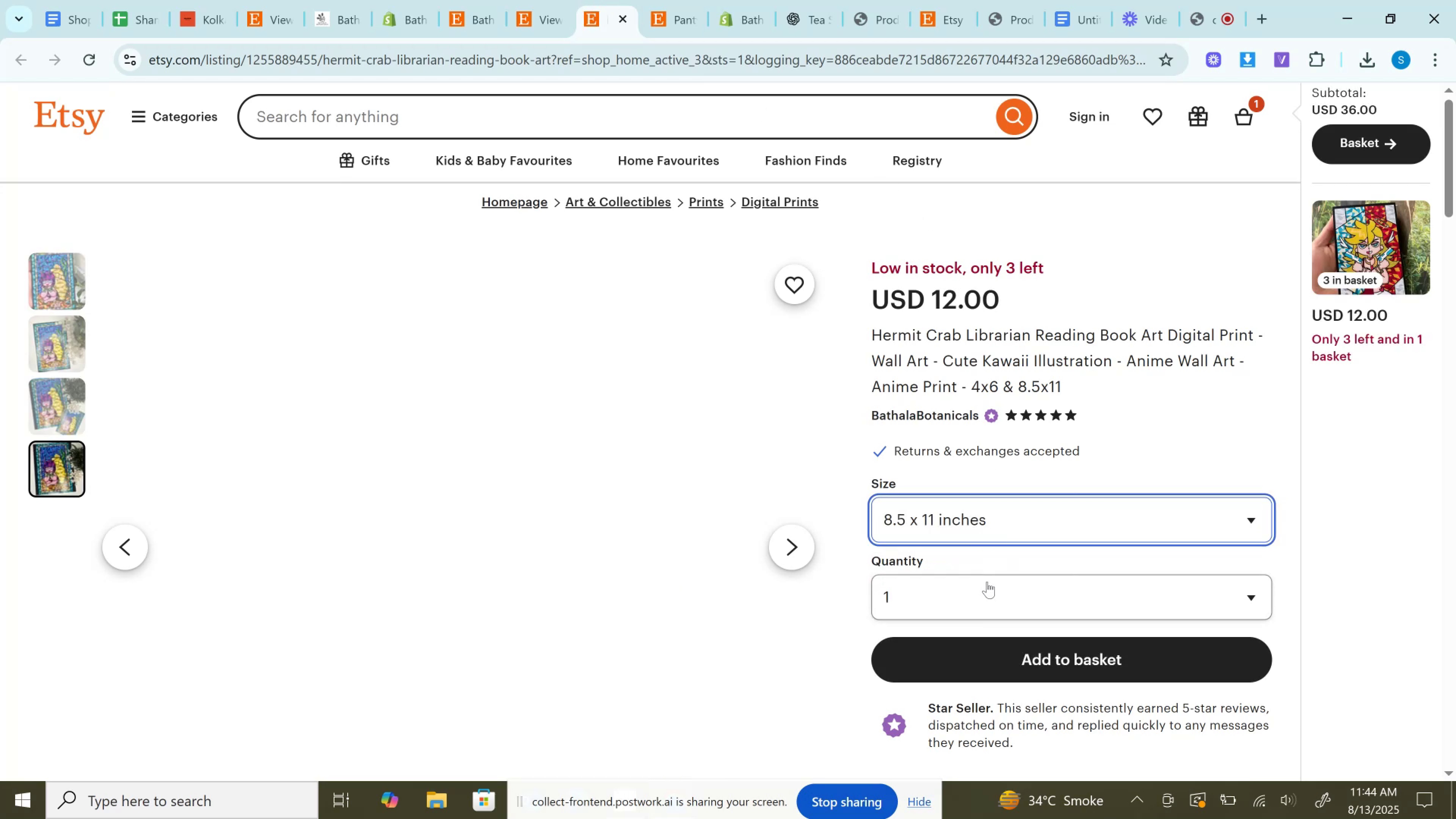 
left_click([987, 599])
 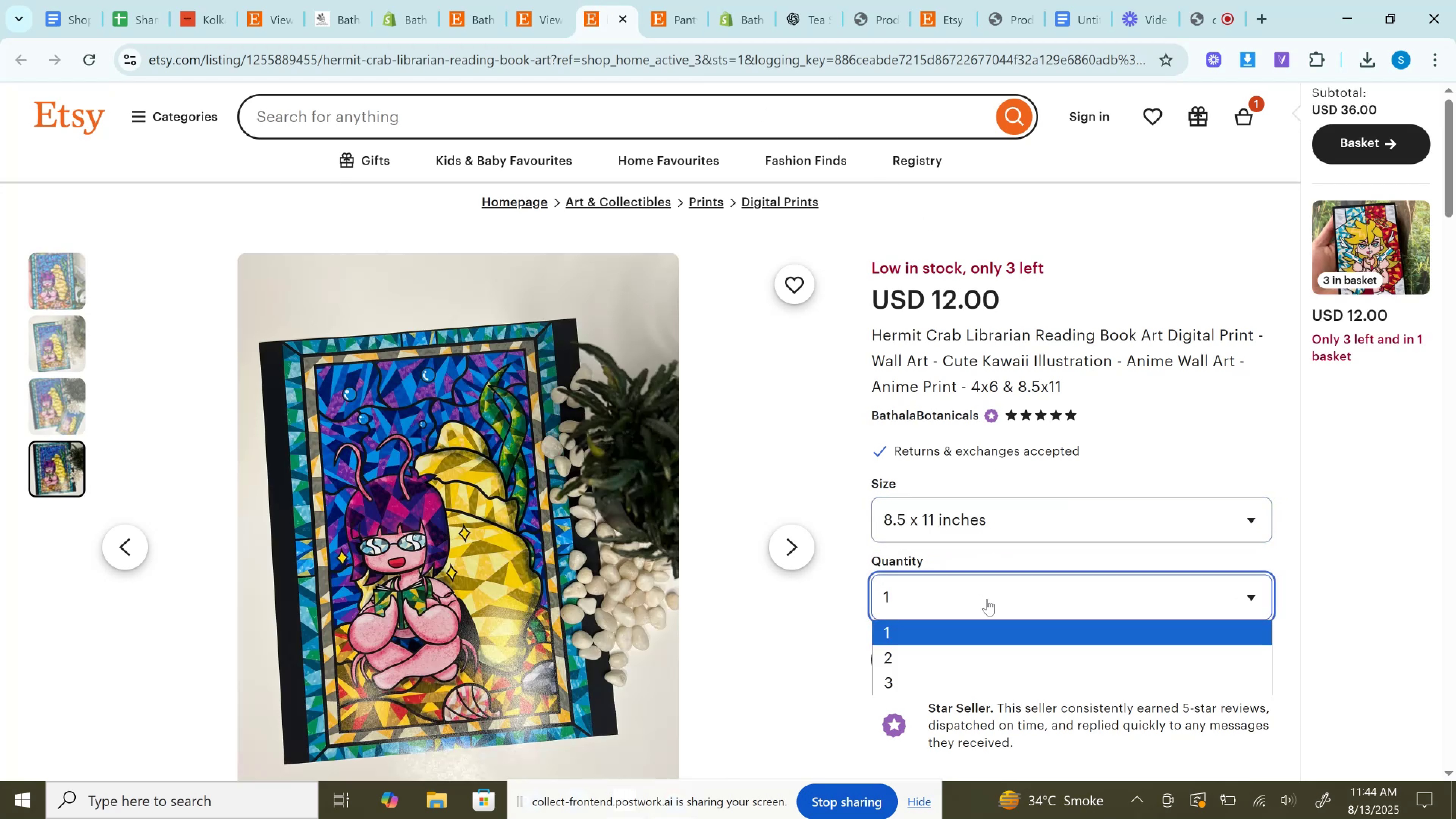 
left_click([987, 599])
 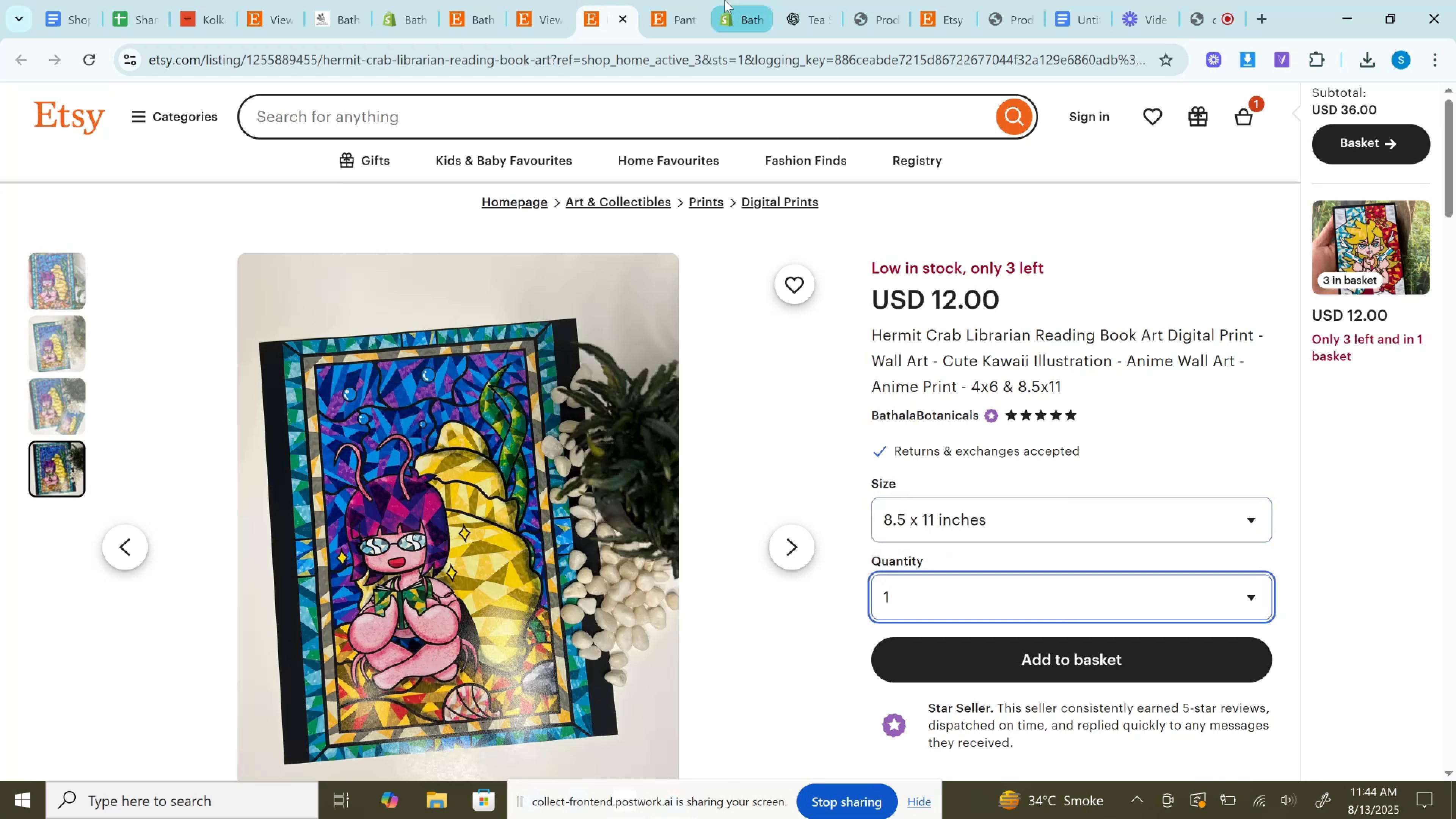 
left_click([736, 0])
 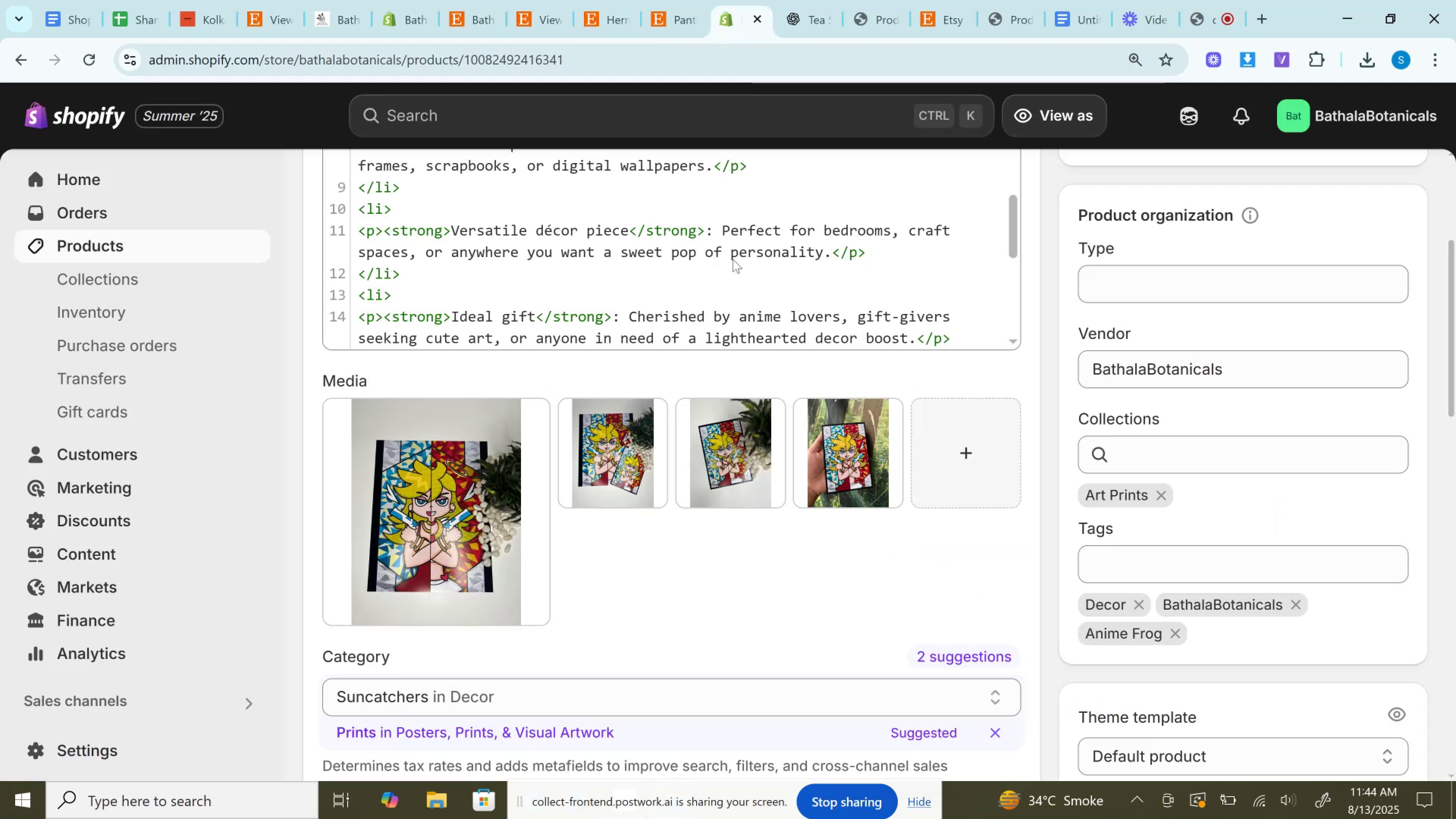 
scroll: coordinate [723, 353], scroll_direction: up, amount: 8.0
 